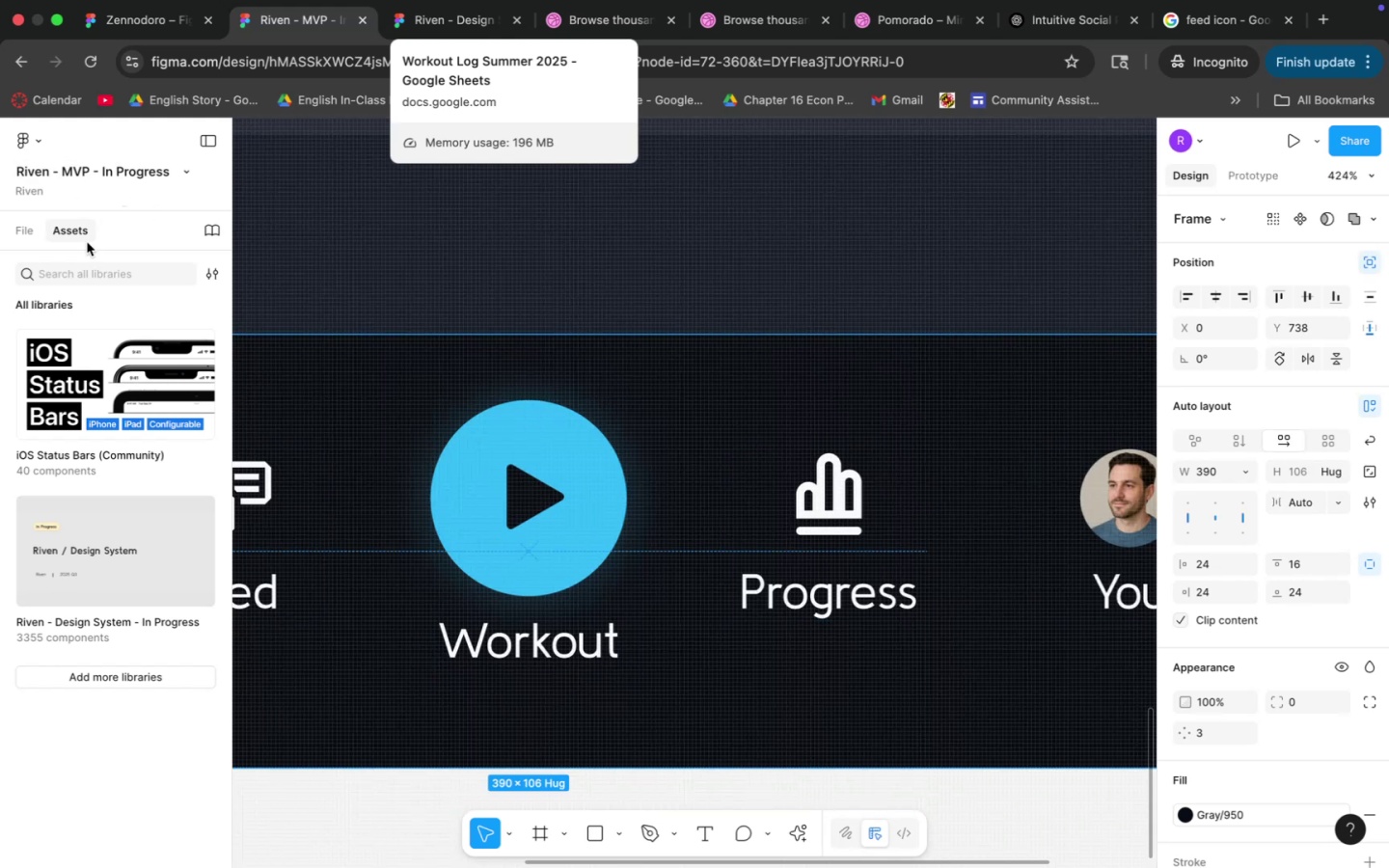 
left_click([108, 267])
 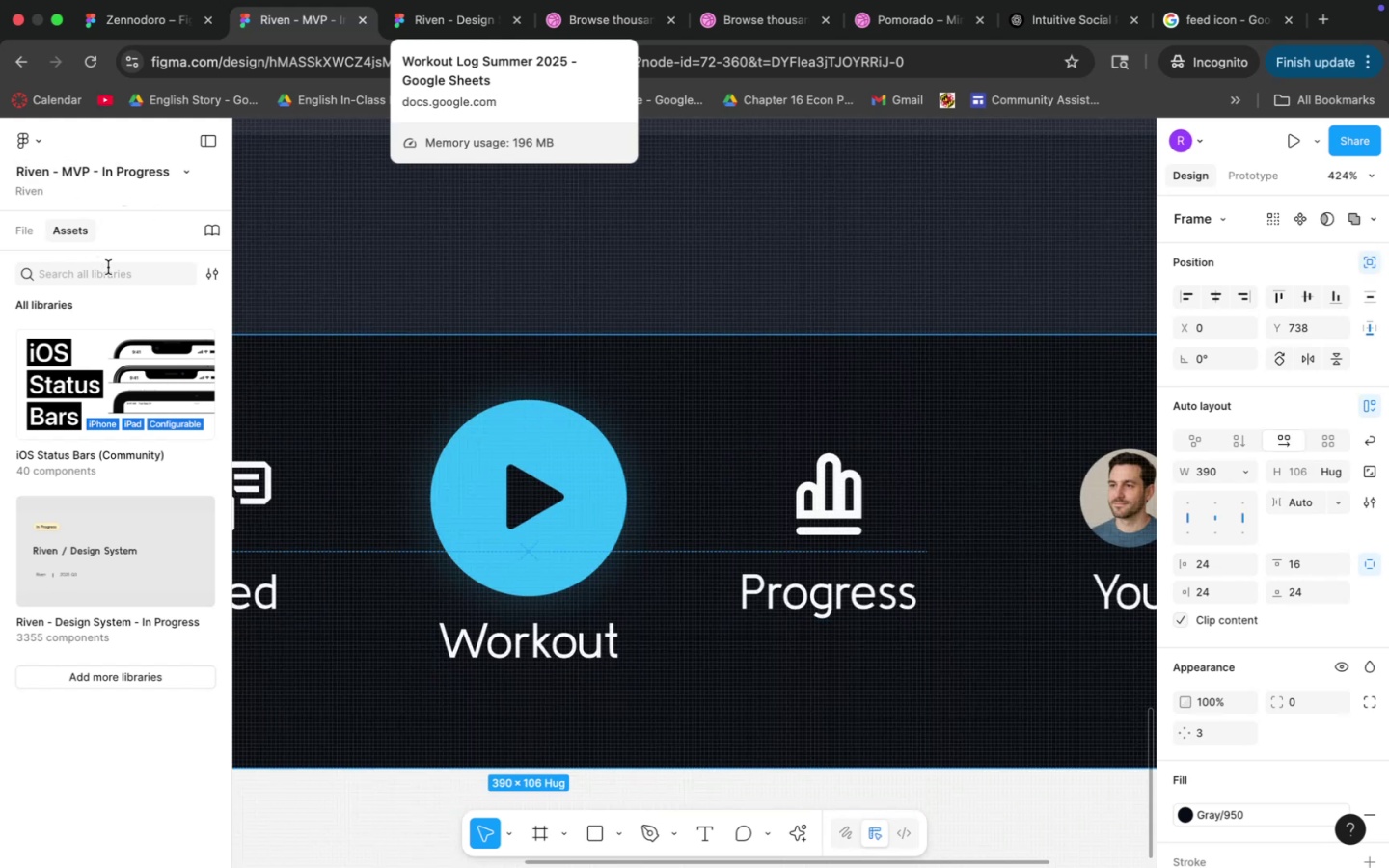 
type(start)
 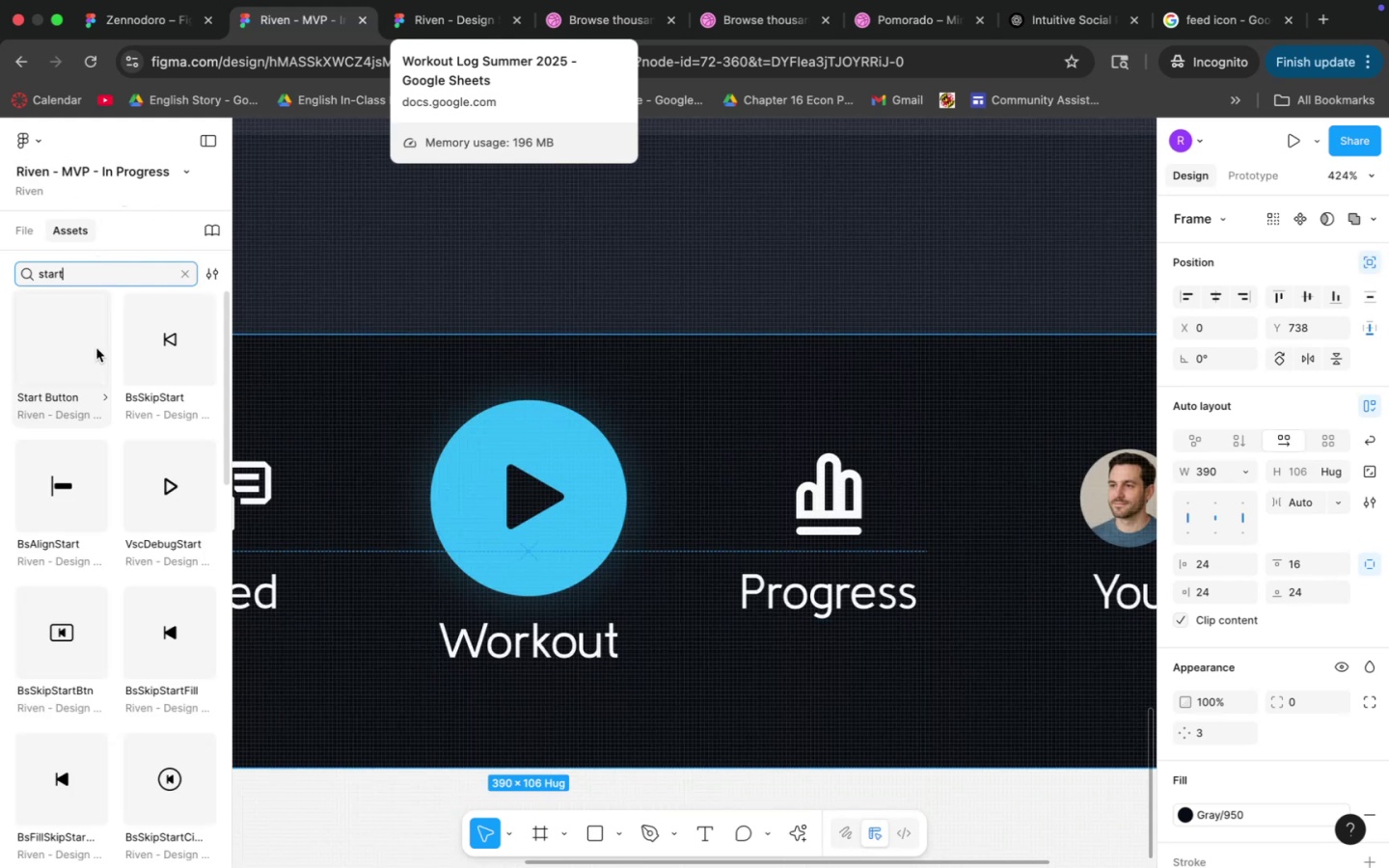 
left_click_drag(start_coordinate=[72, 363], to_coordinate=[537, 573])
 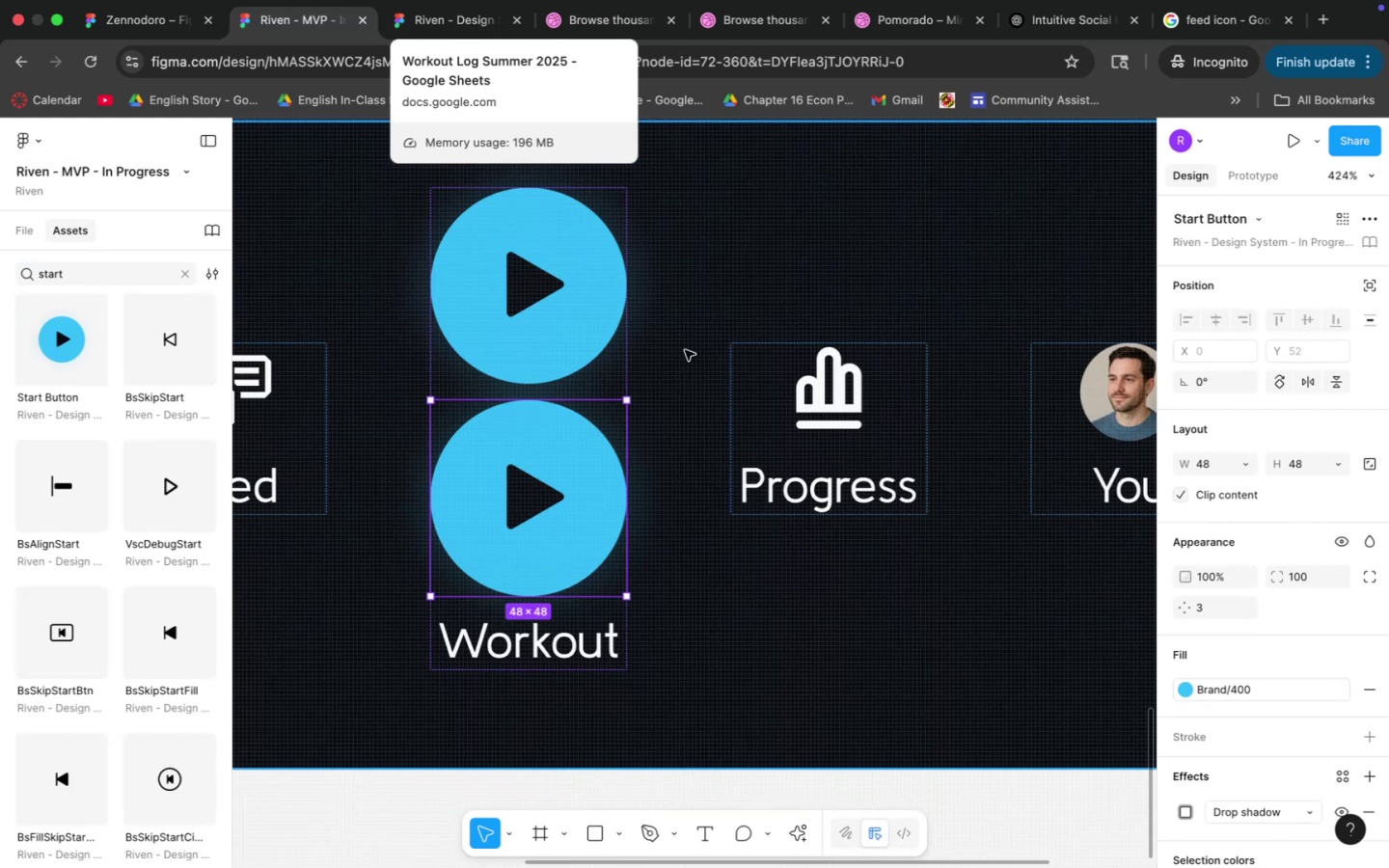 
left_click([560, 285])
 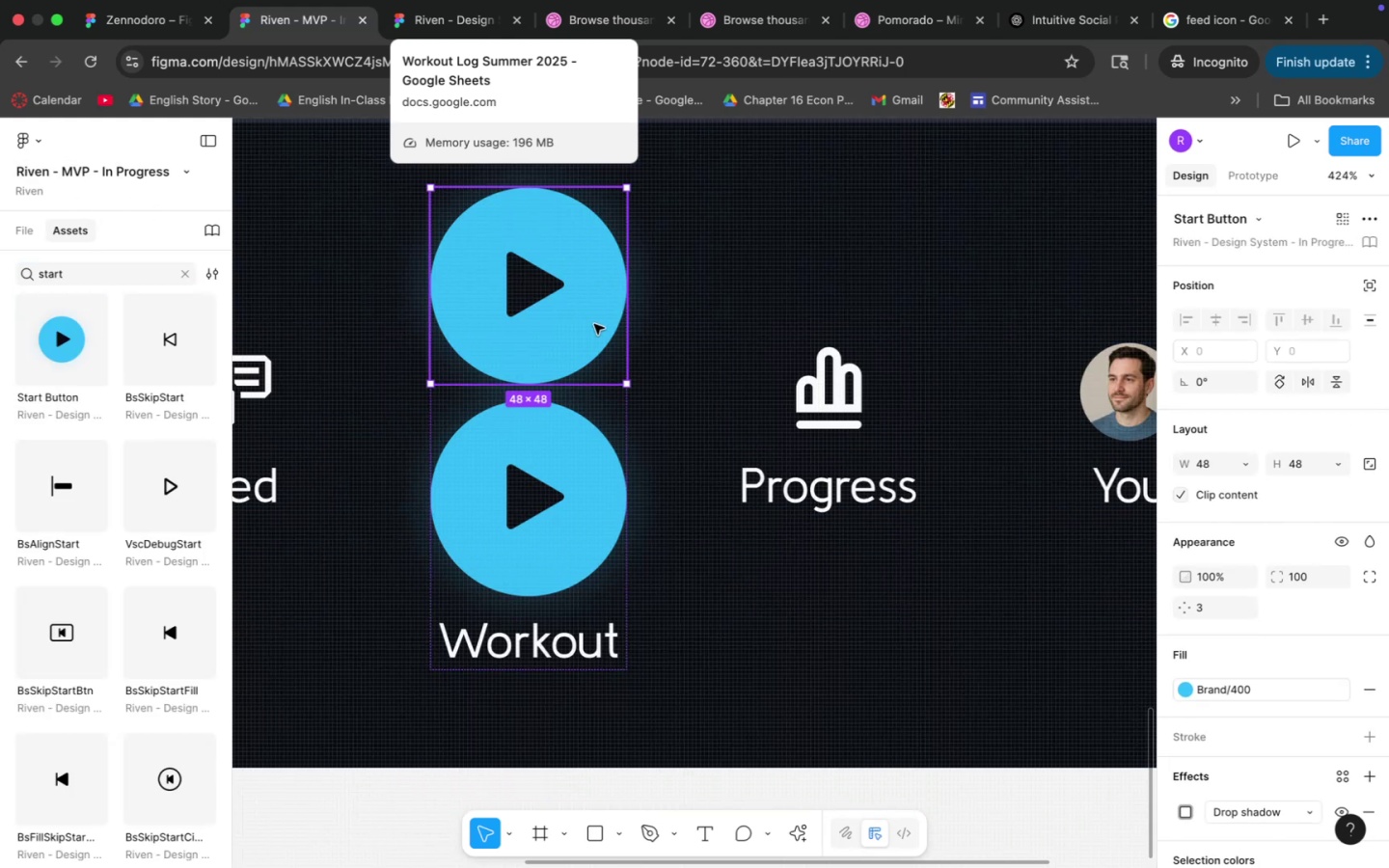 
key(Backspace)
 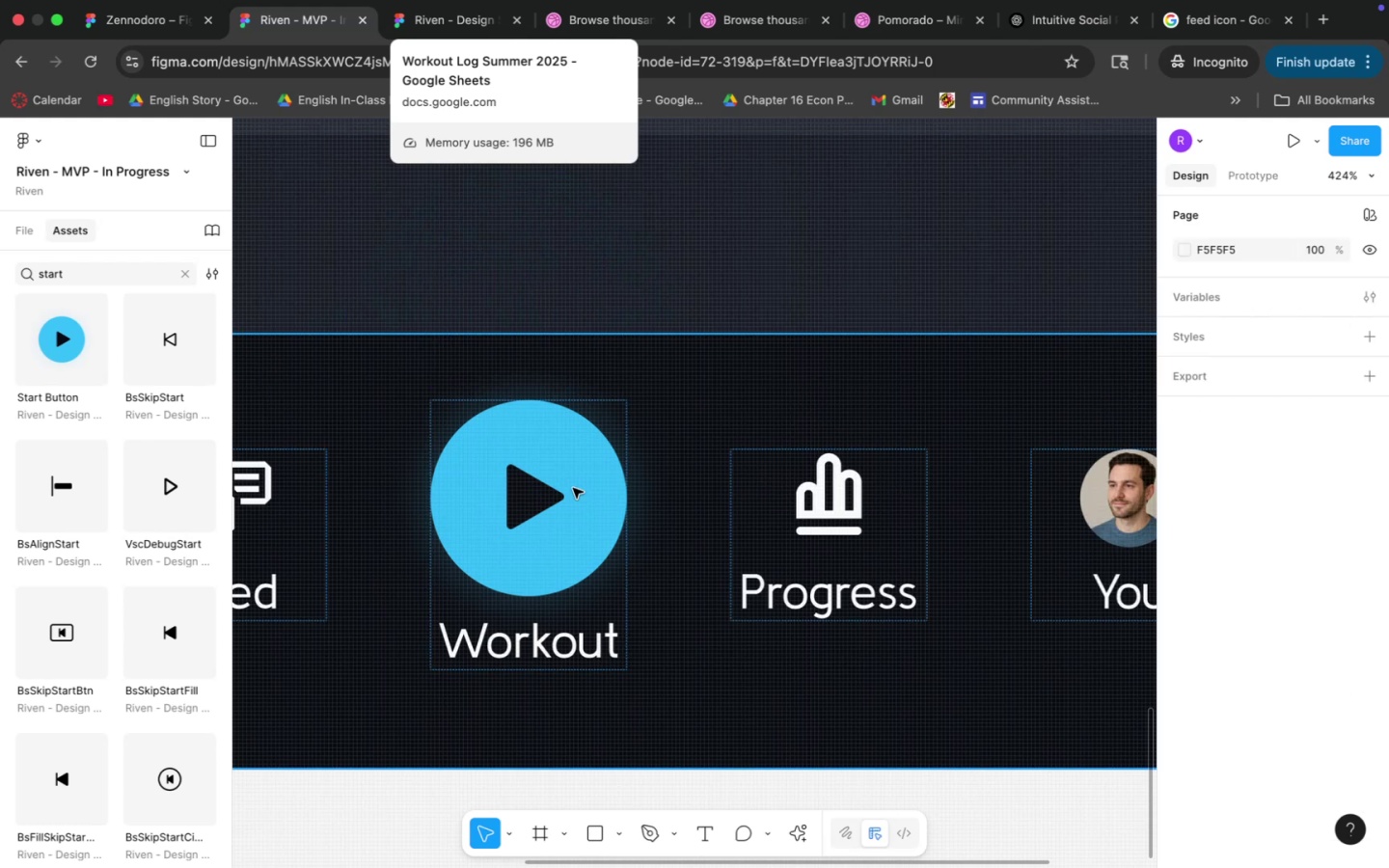 
double_click([567, 500])
 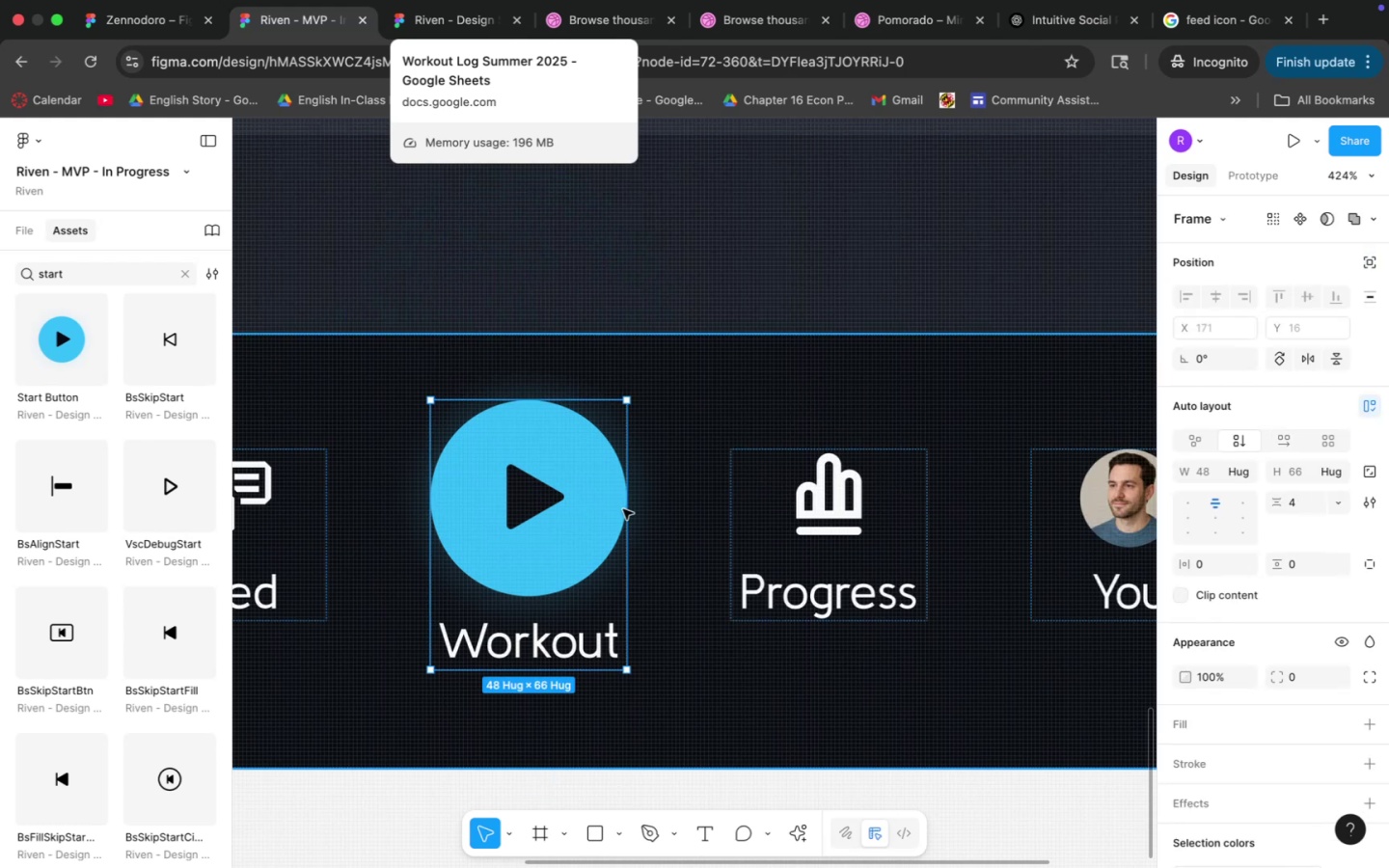 
double_click([594, 507])
 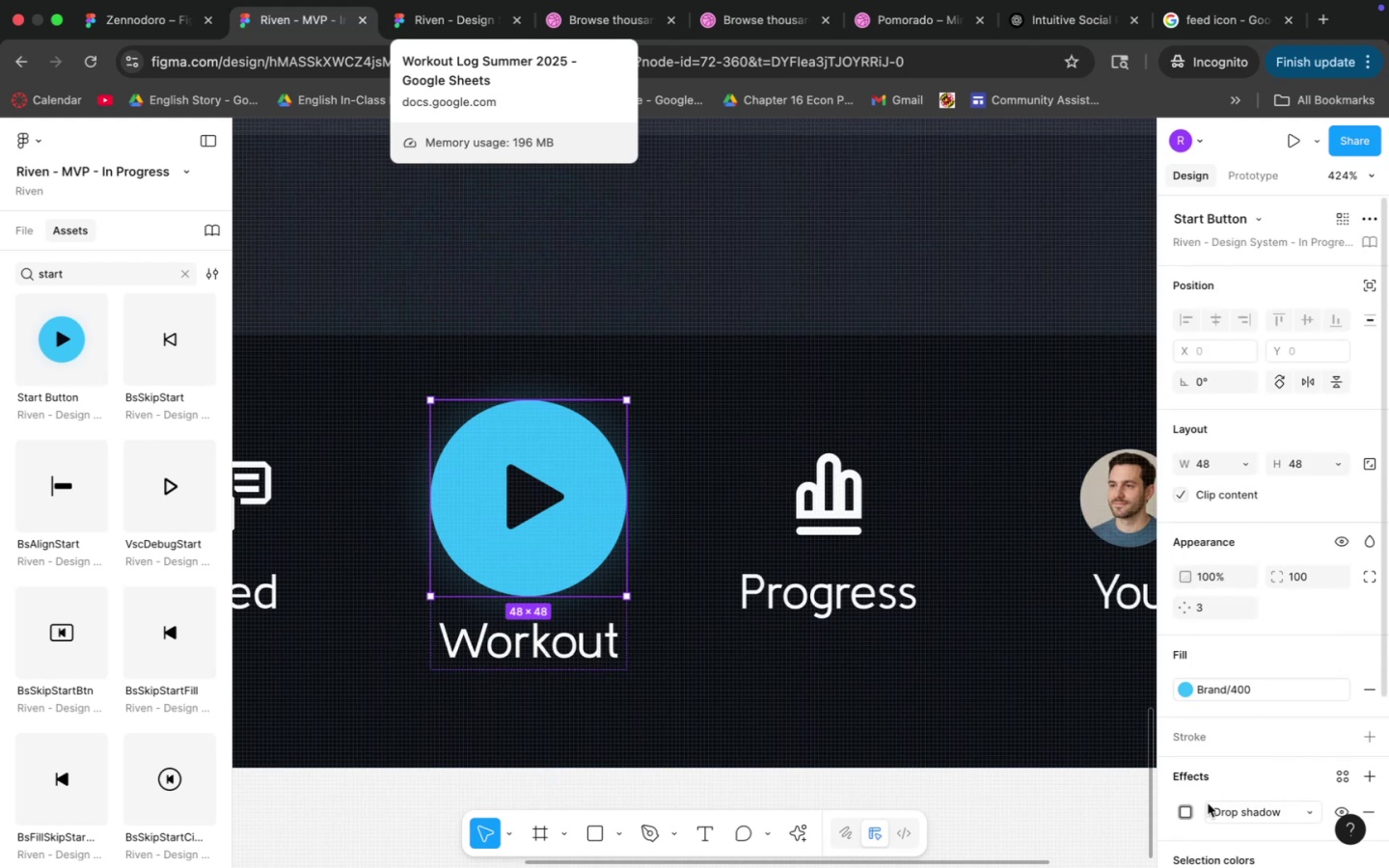 
double_click([1196, 811])
 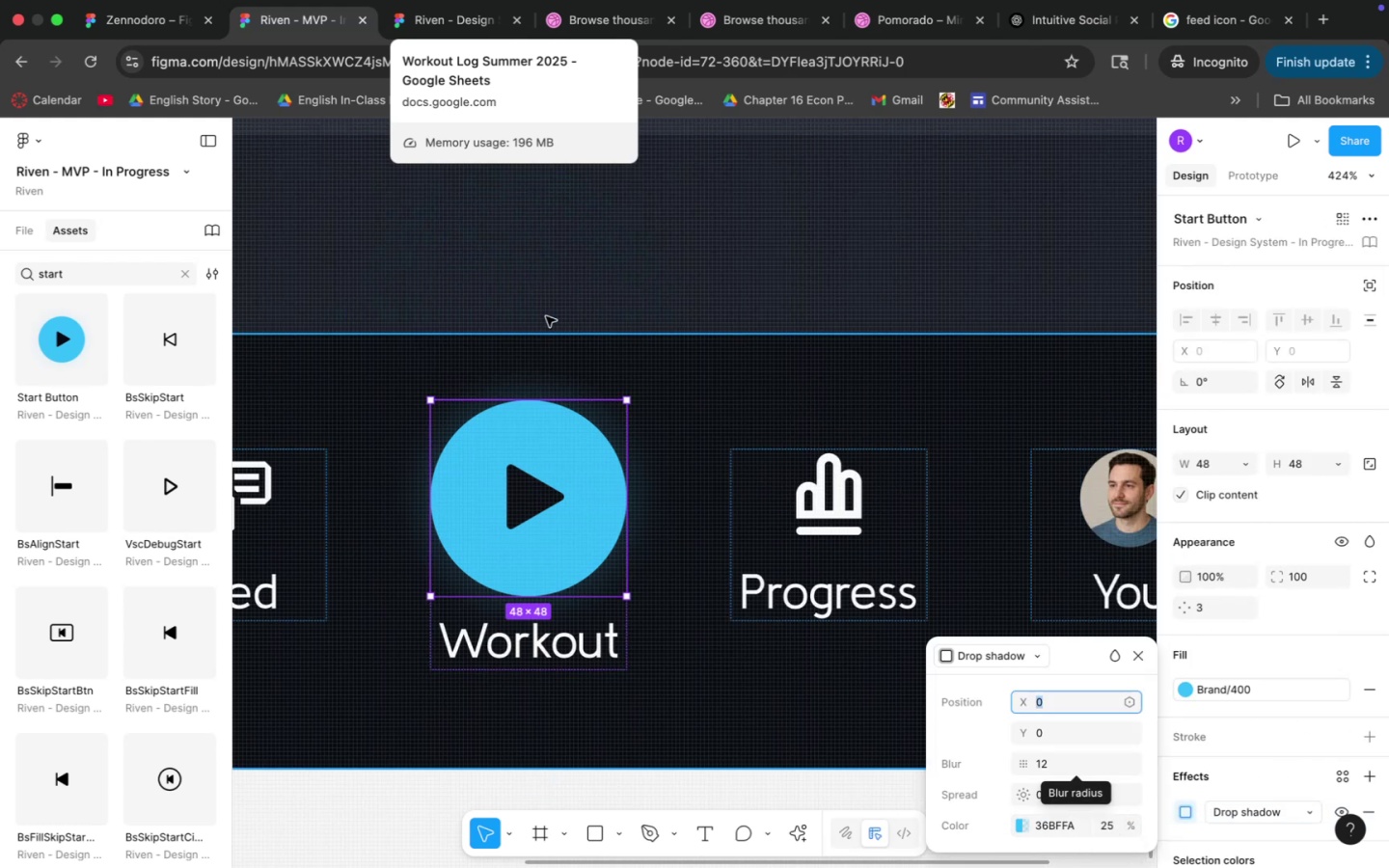 
left_click([469, 30])
 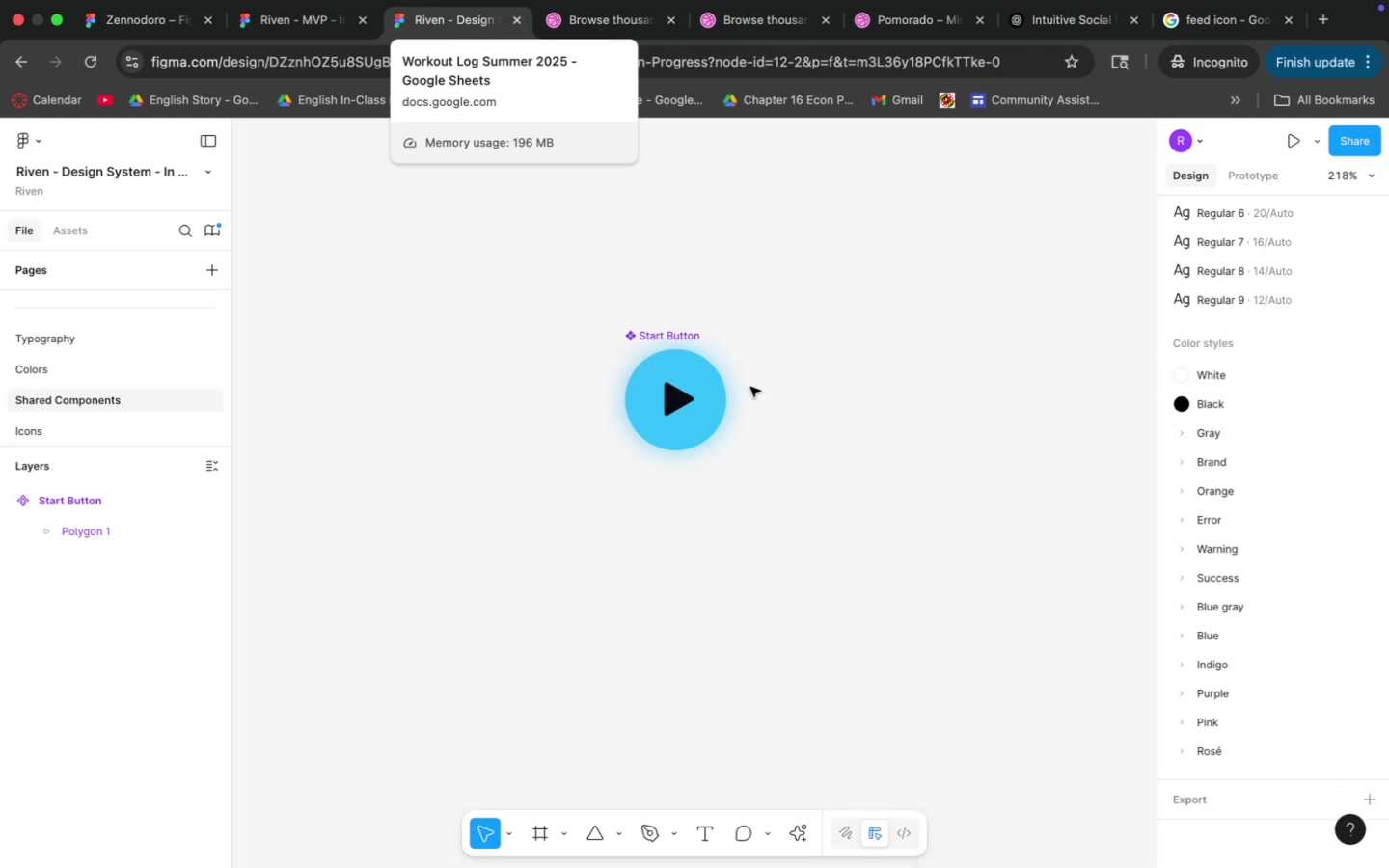 
left_click([671, 414])
 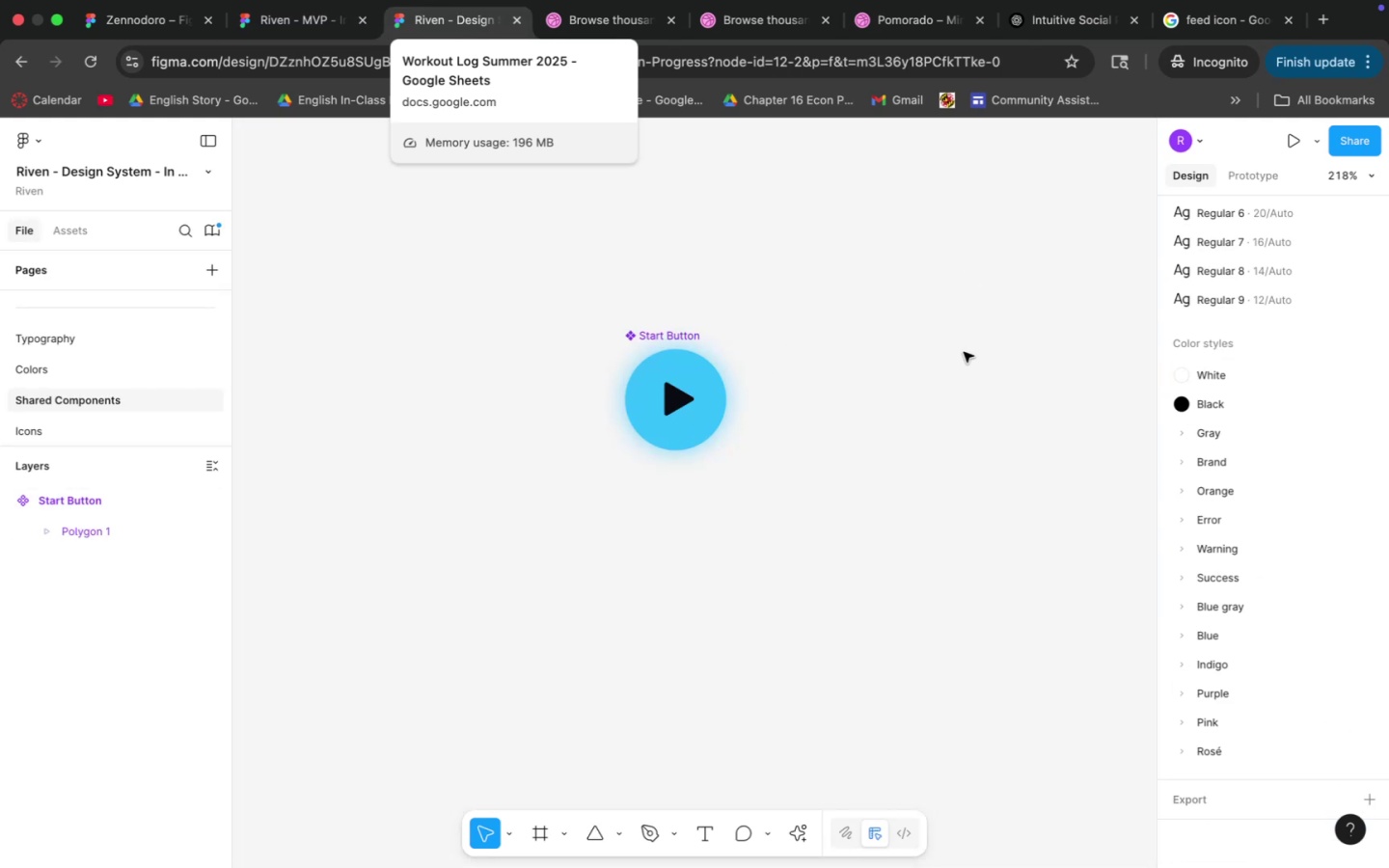 
double_click([748, 382])
 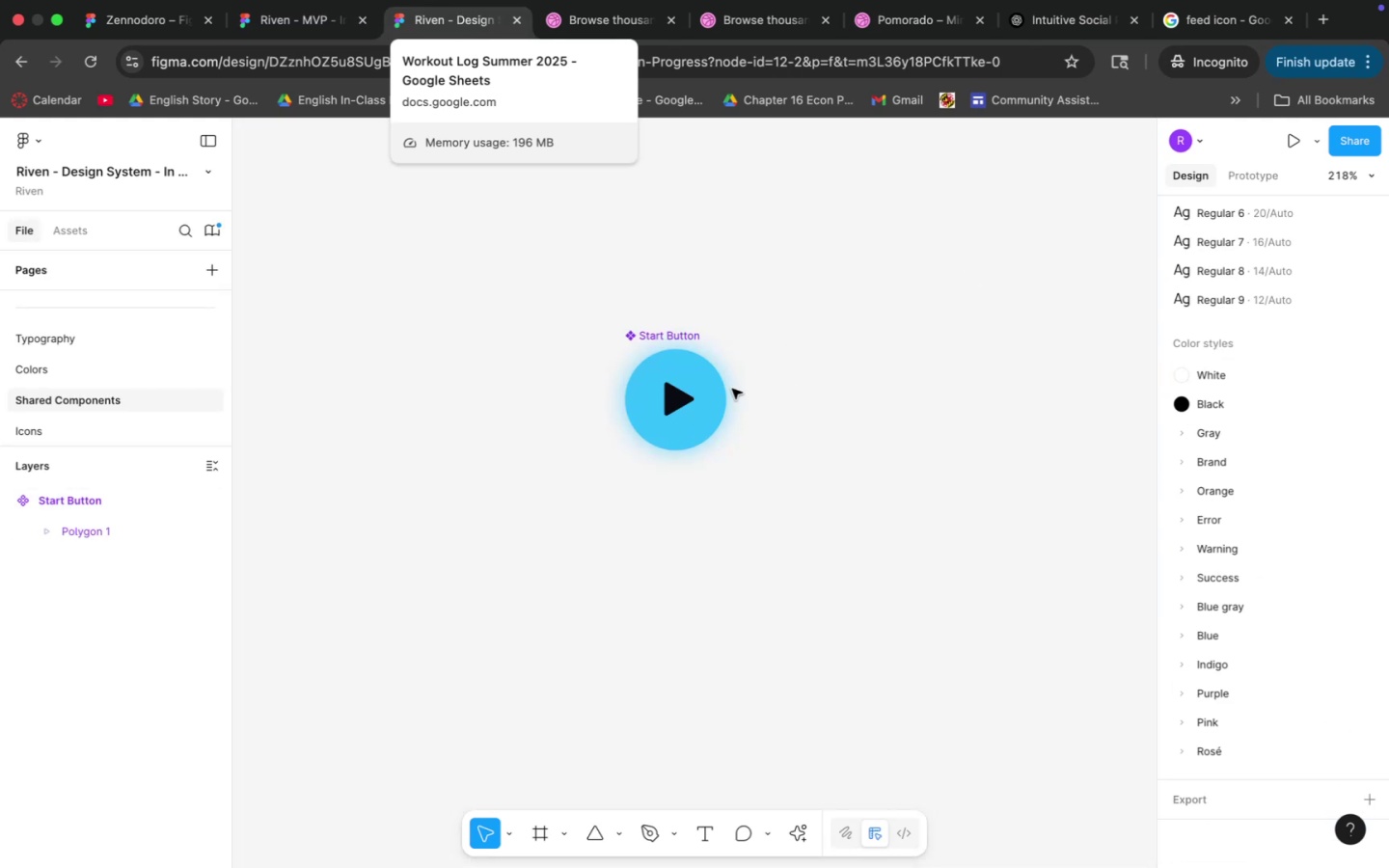 
triple_click([713, 392])
 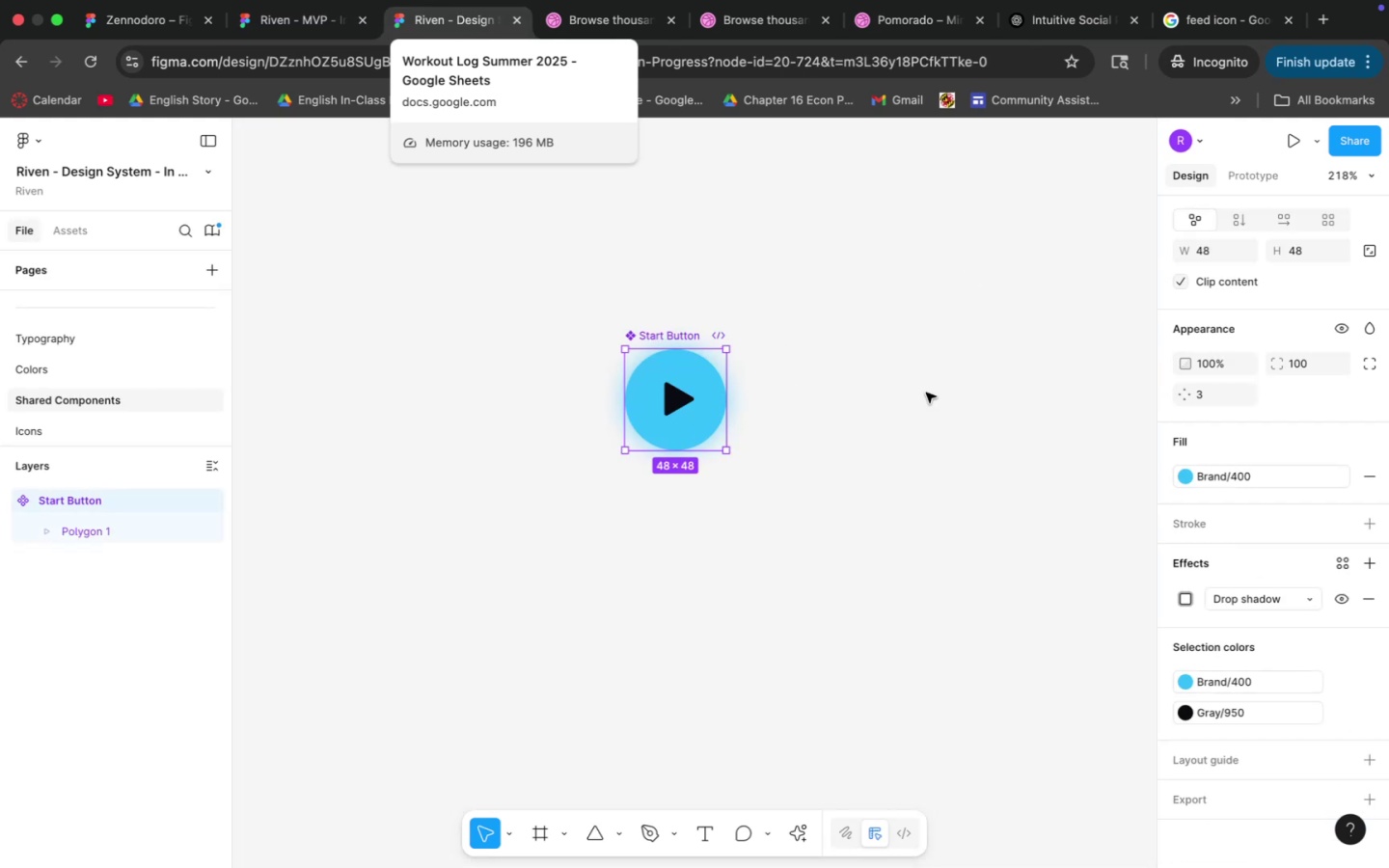 
scroll: coordinate [1309, 417], scroll_direction: up, amount: 57.0
 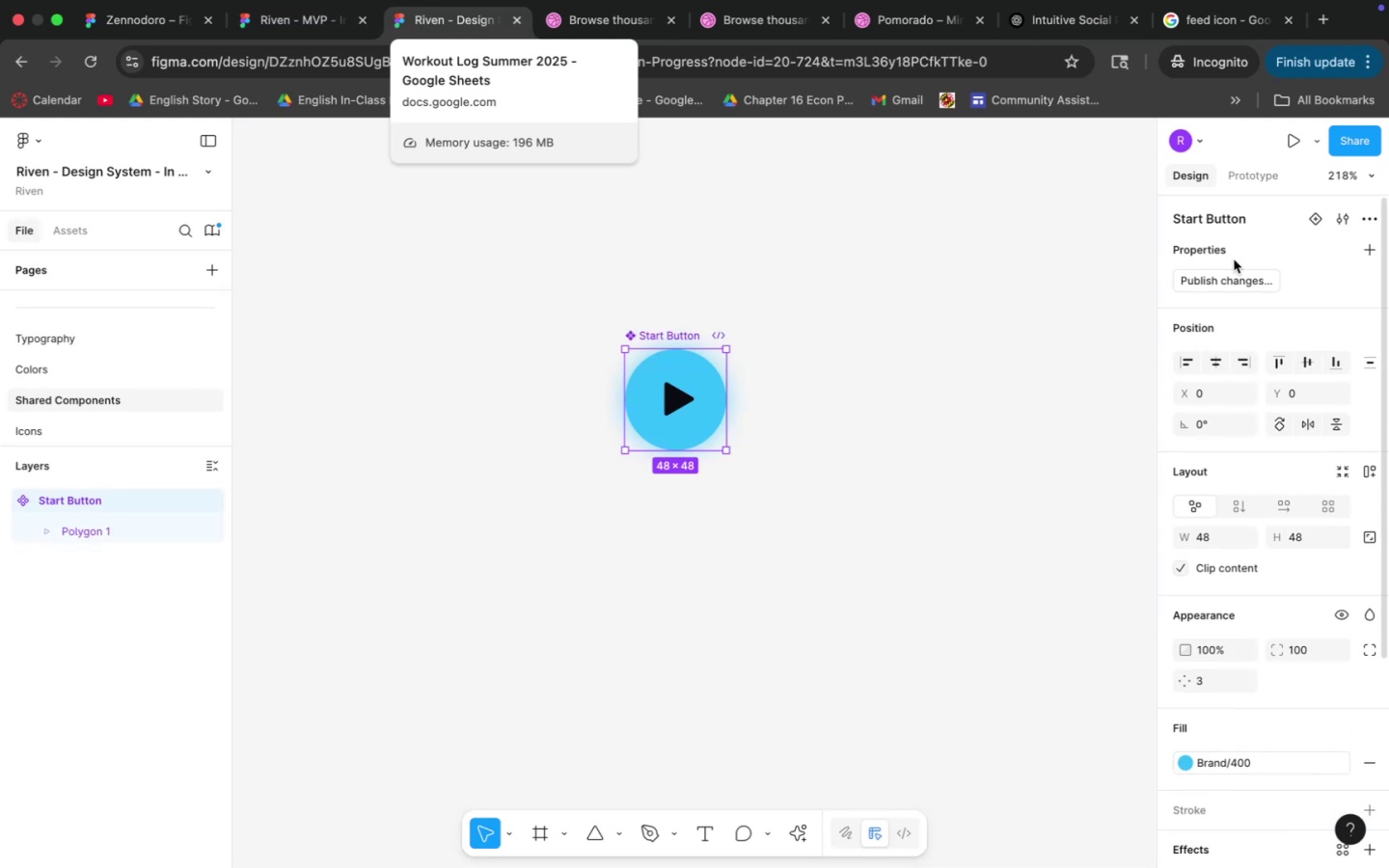 
left_click([1234, 281])
 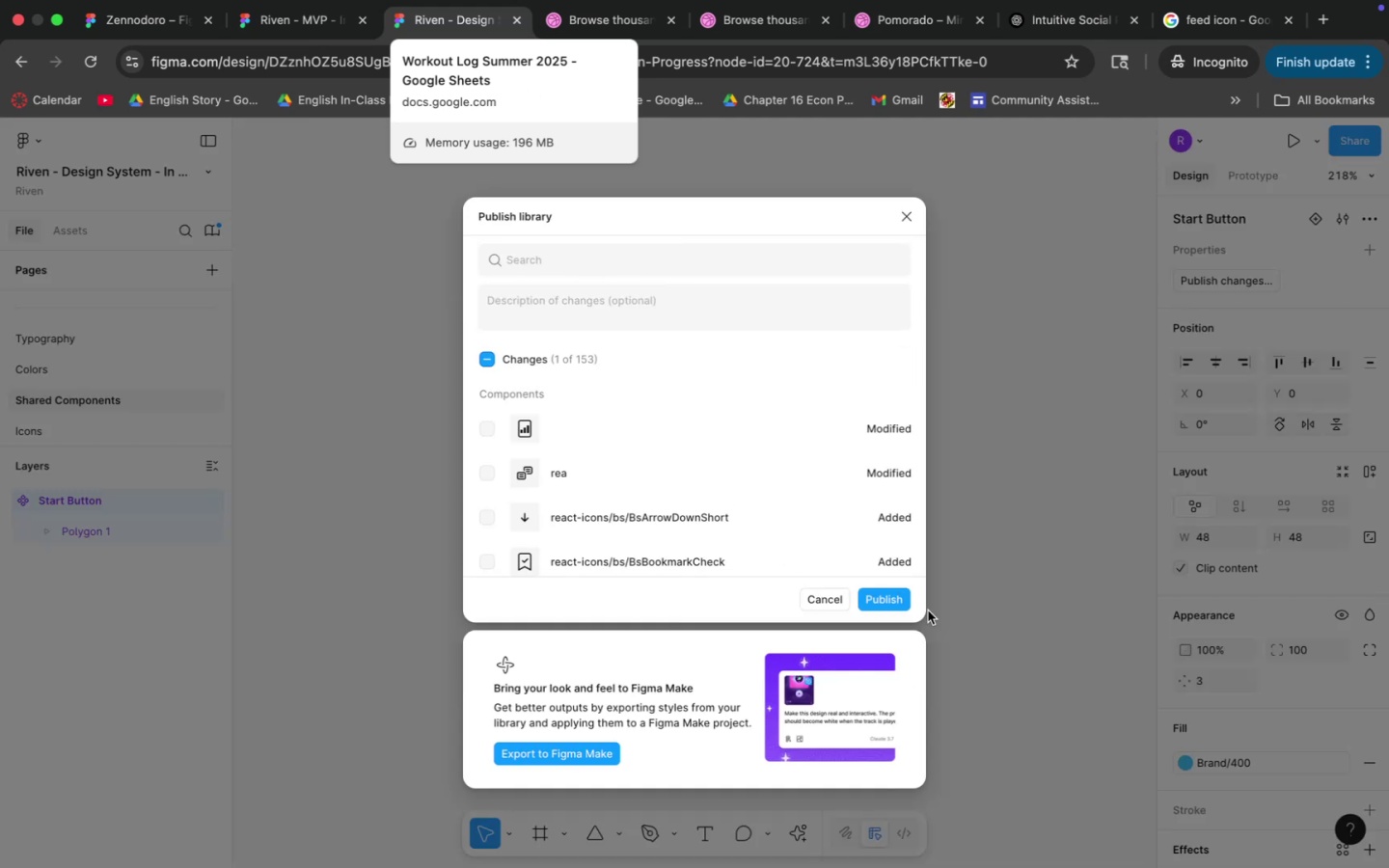 
left_click([887, 601])
 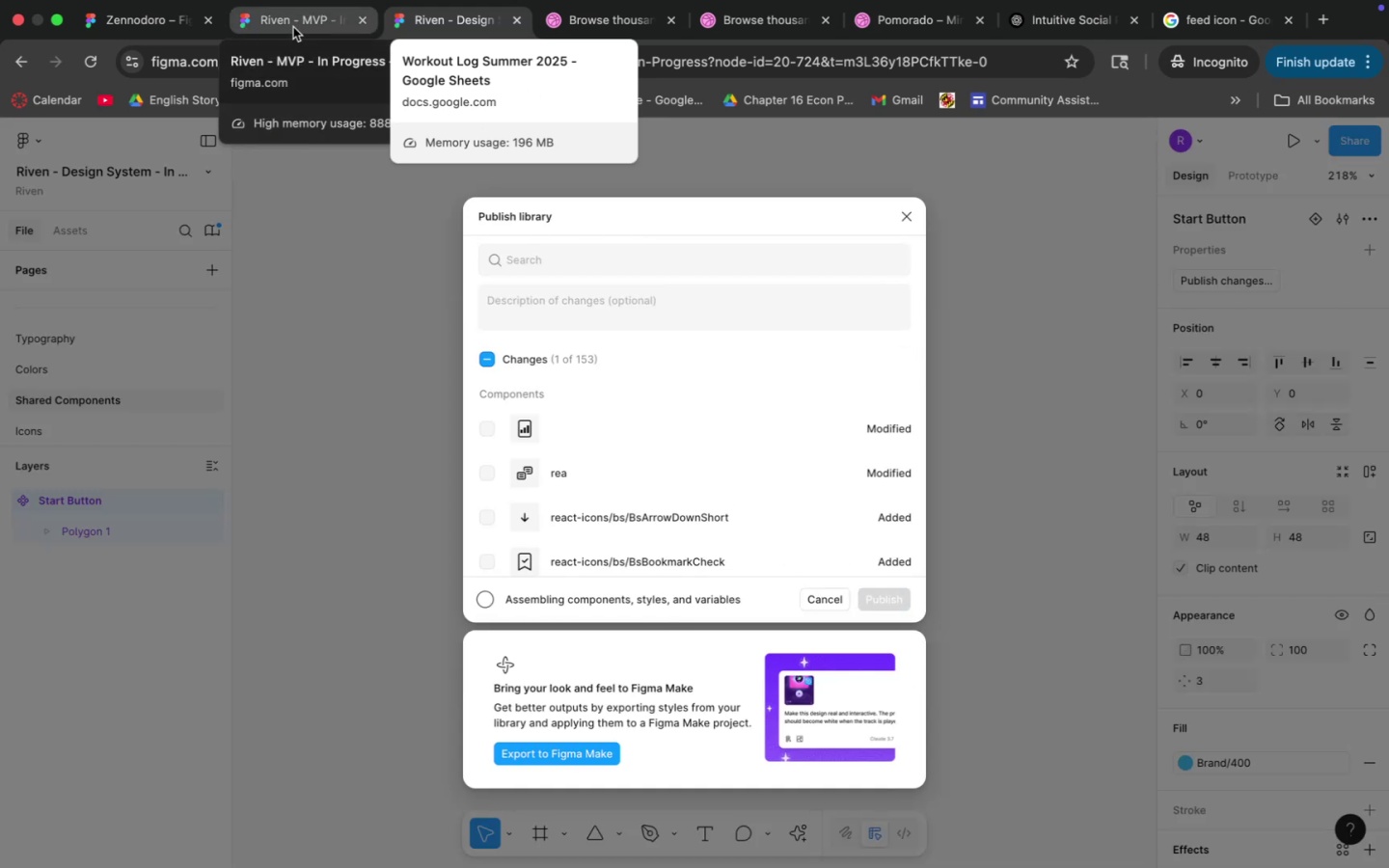 
left_click([293, 27])
 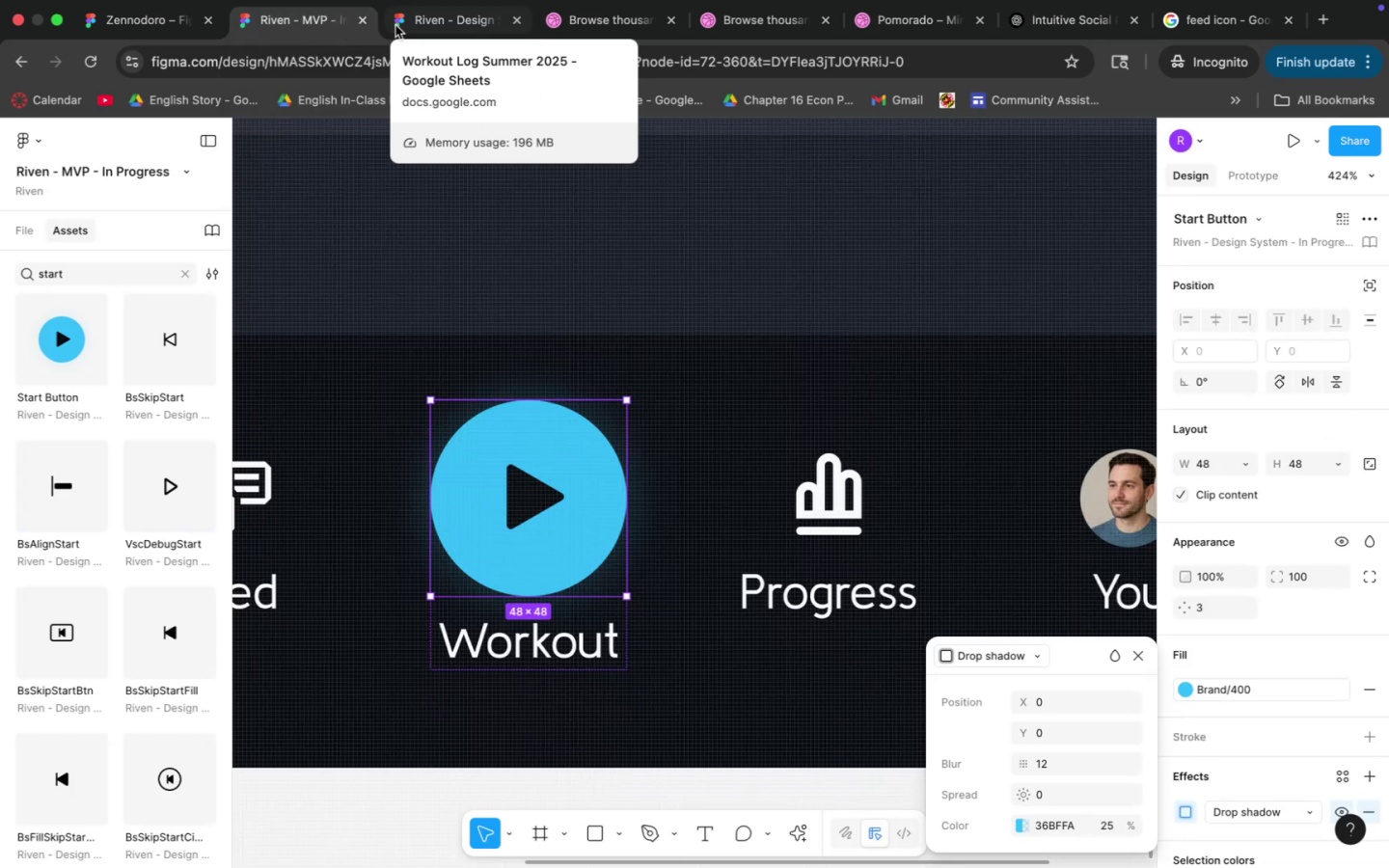 
left_click([445, 21])
 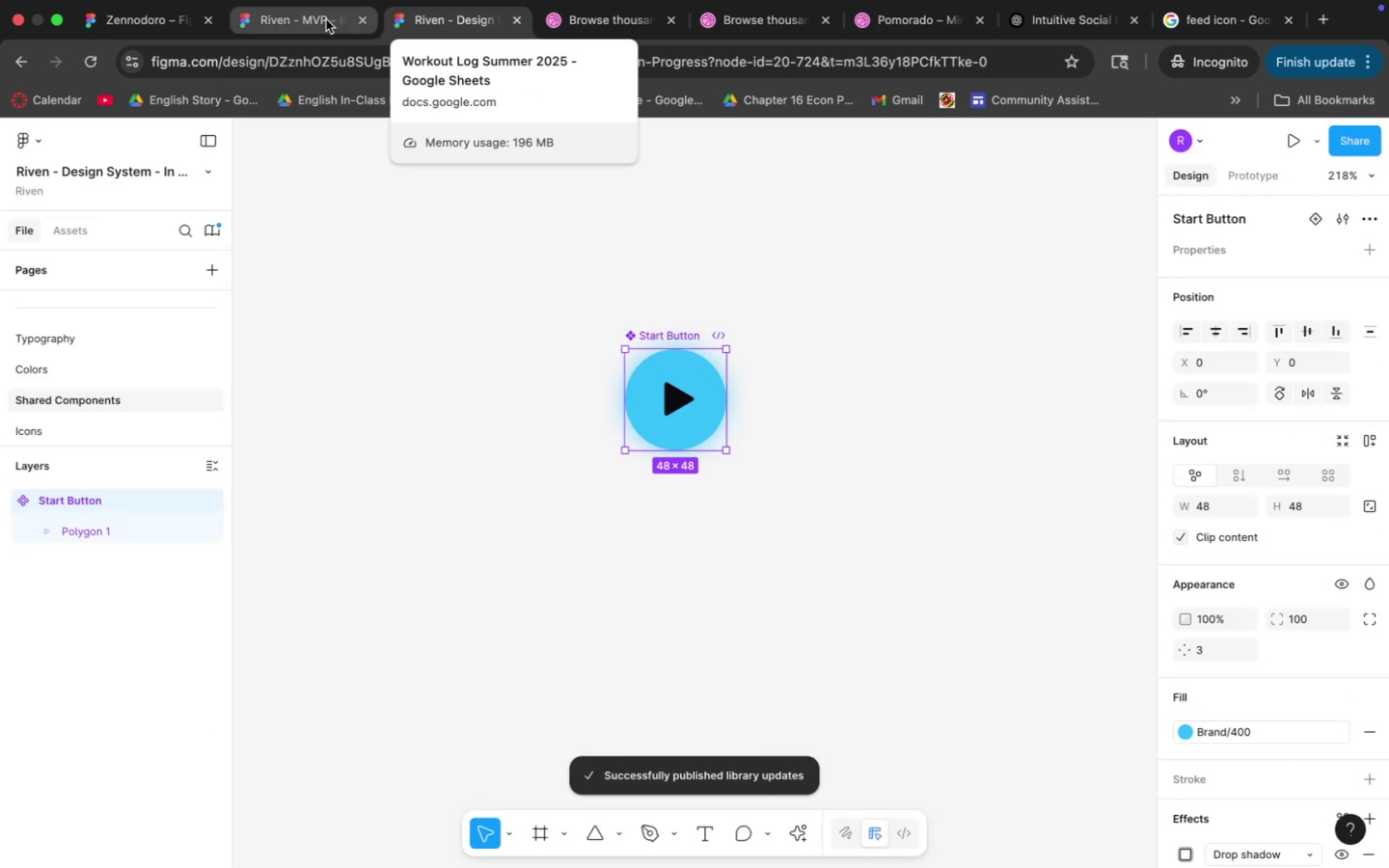 
left_click([326, 19])
 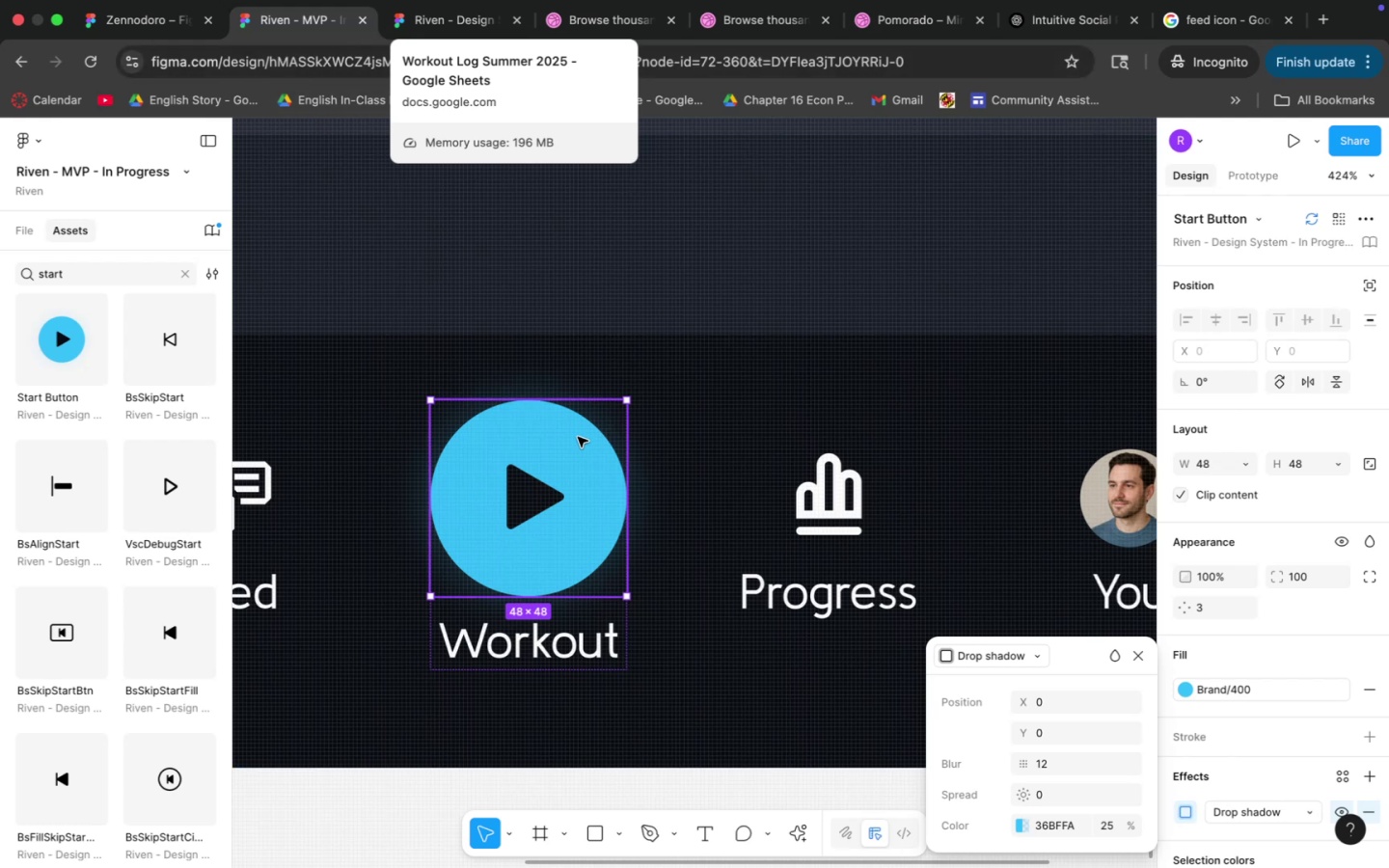 
left_click_drag(start_coordinate=[48, 353], to_coordinate=[508, 523])
 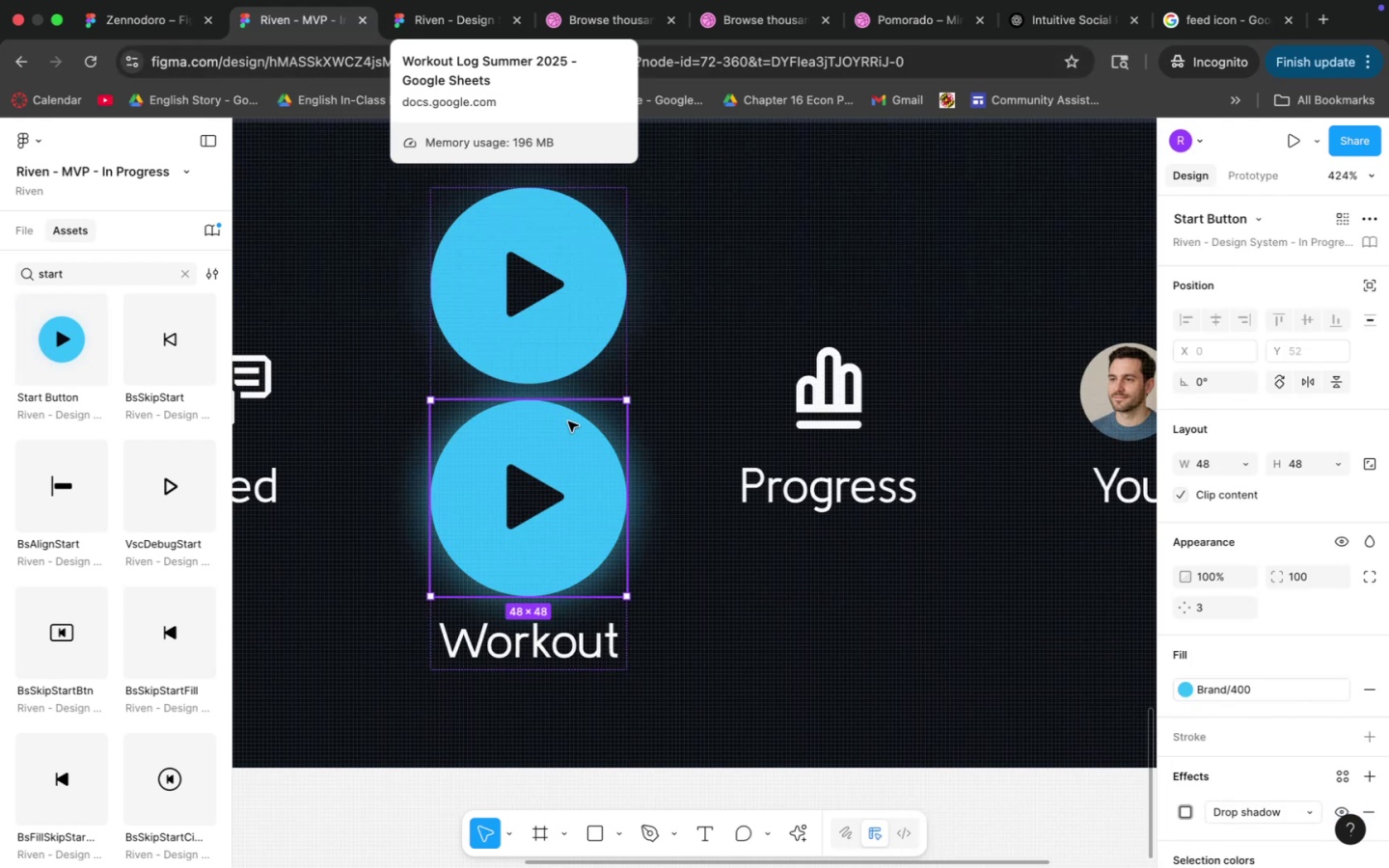 
left_click([565, 277])
 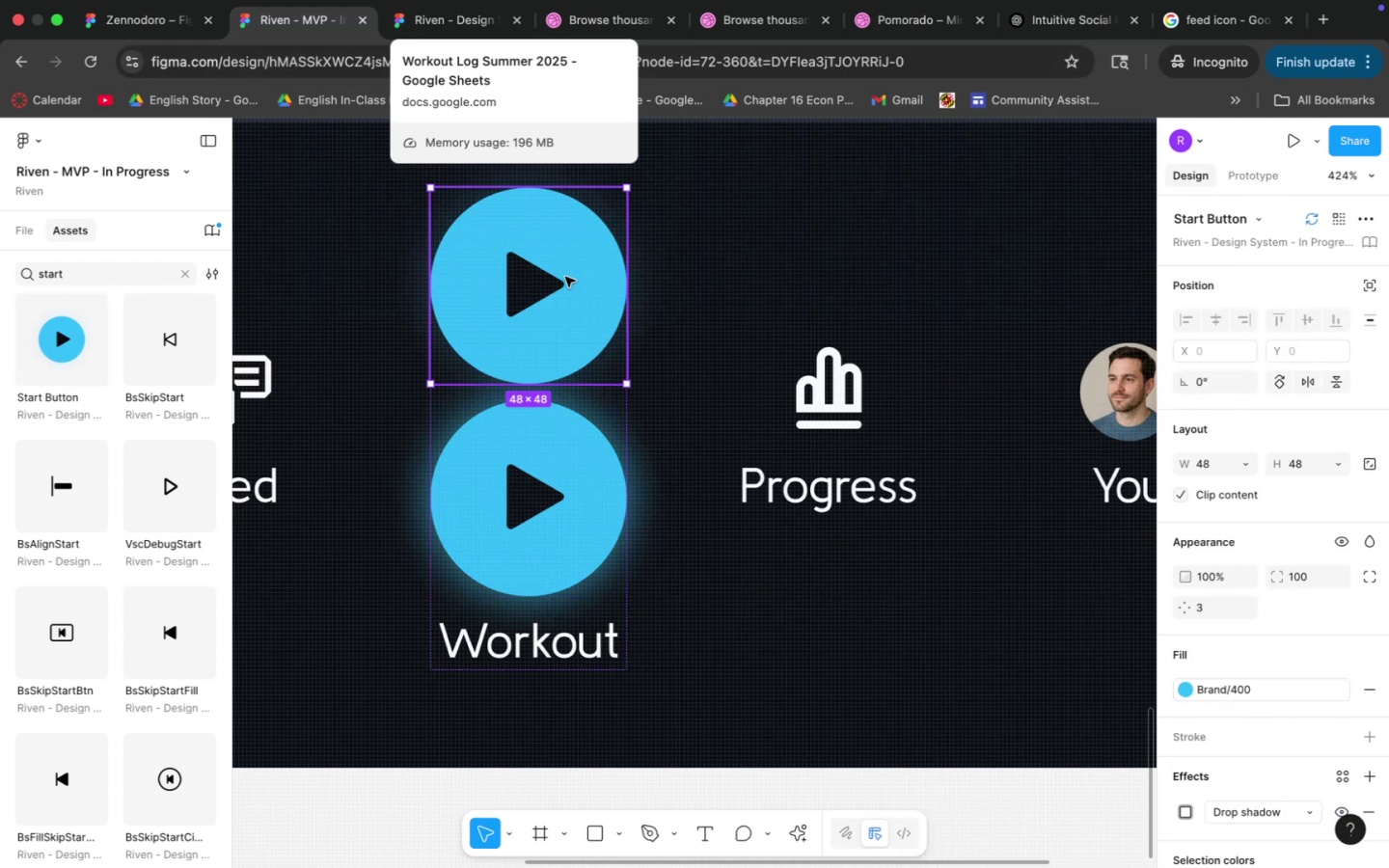 
key(Backspace)
 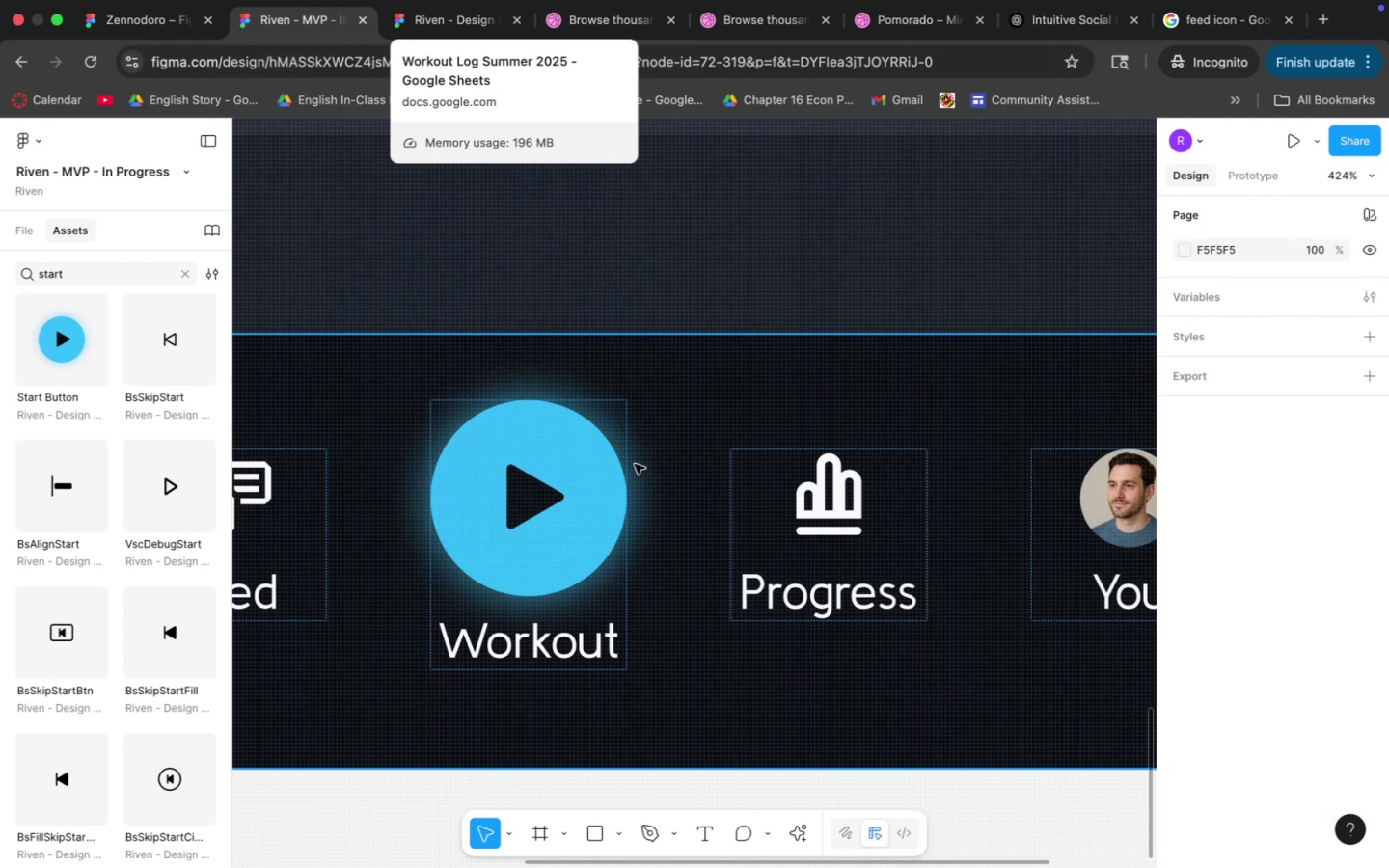 
hold_key(key=CommandLeft, duration=2.36)
scroll: coordinate [682, 441], scroll_direction: down, amount: 2.0
 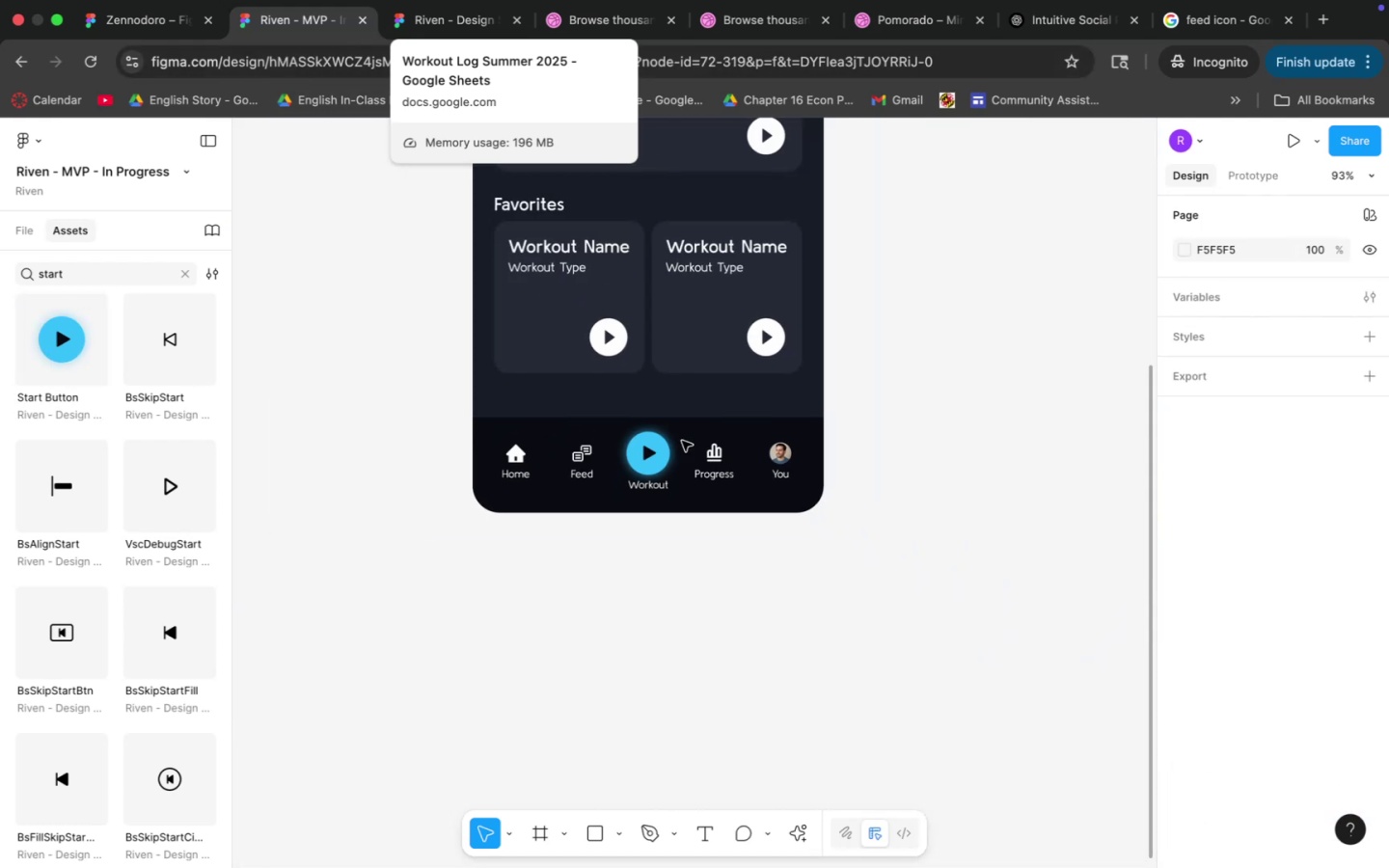 
hold_key(key=CommandLeft, duration=0.56)
 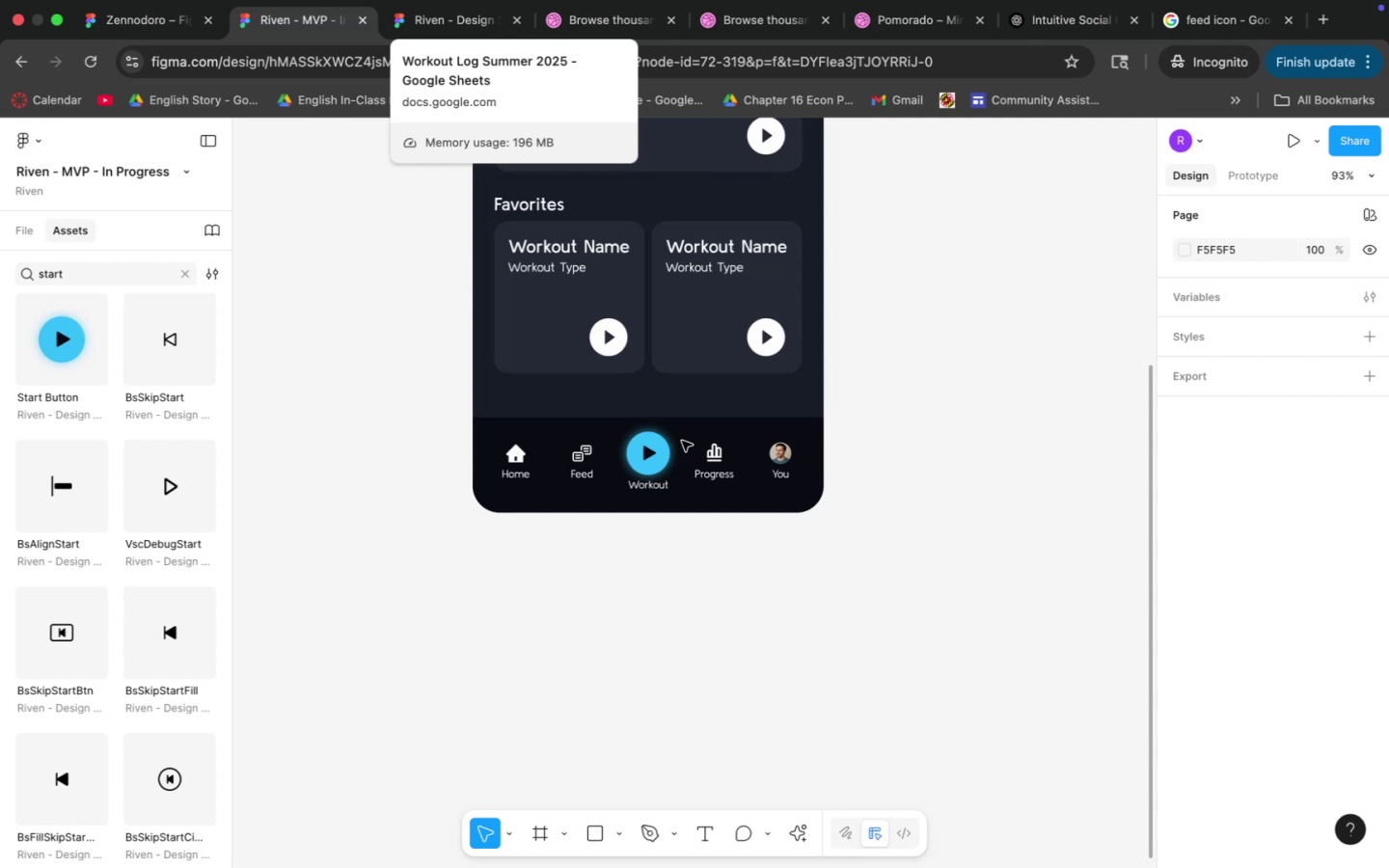 
left_click([419, 23])
 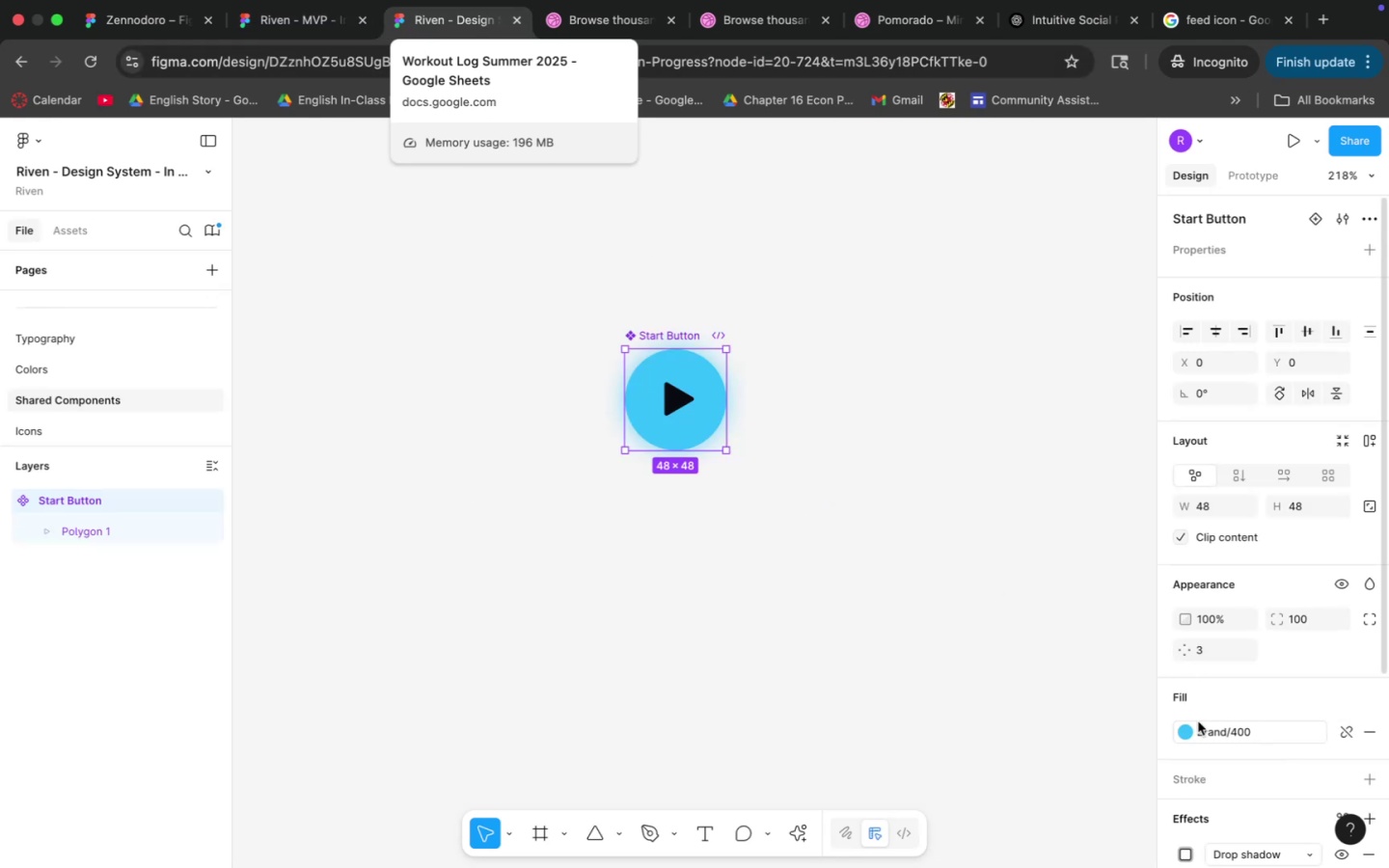 
left_click([1196, 867])
 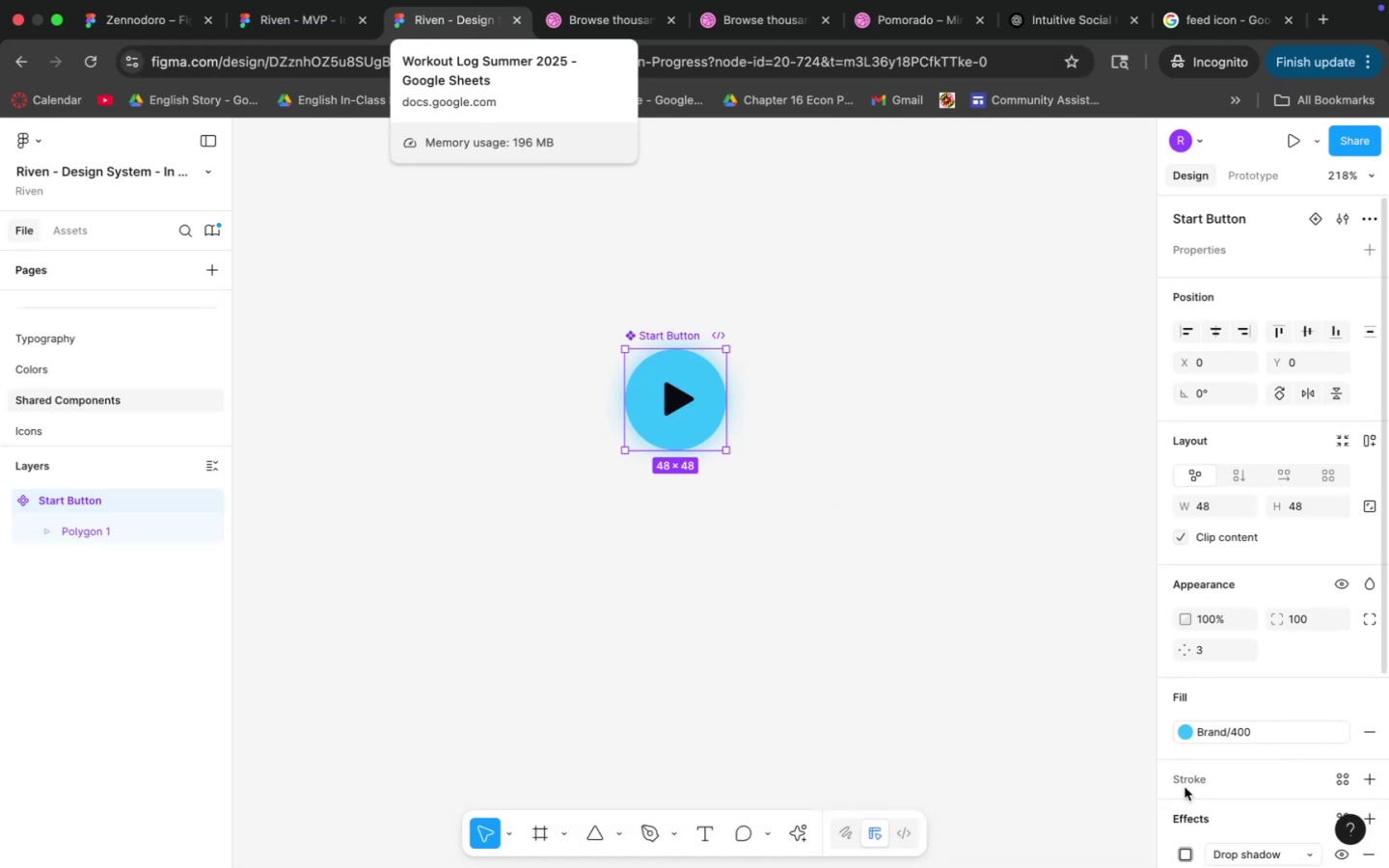 
left_click([1183, 863])
 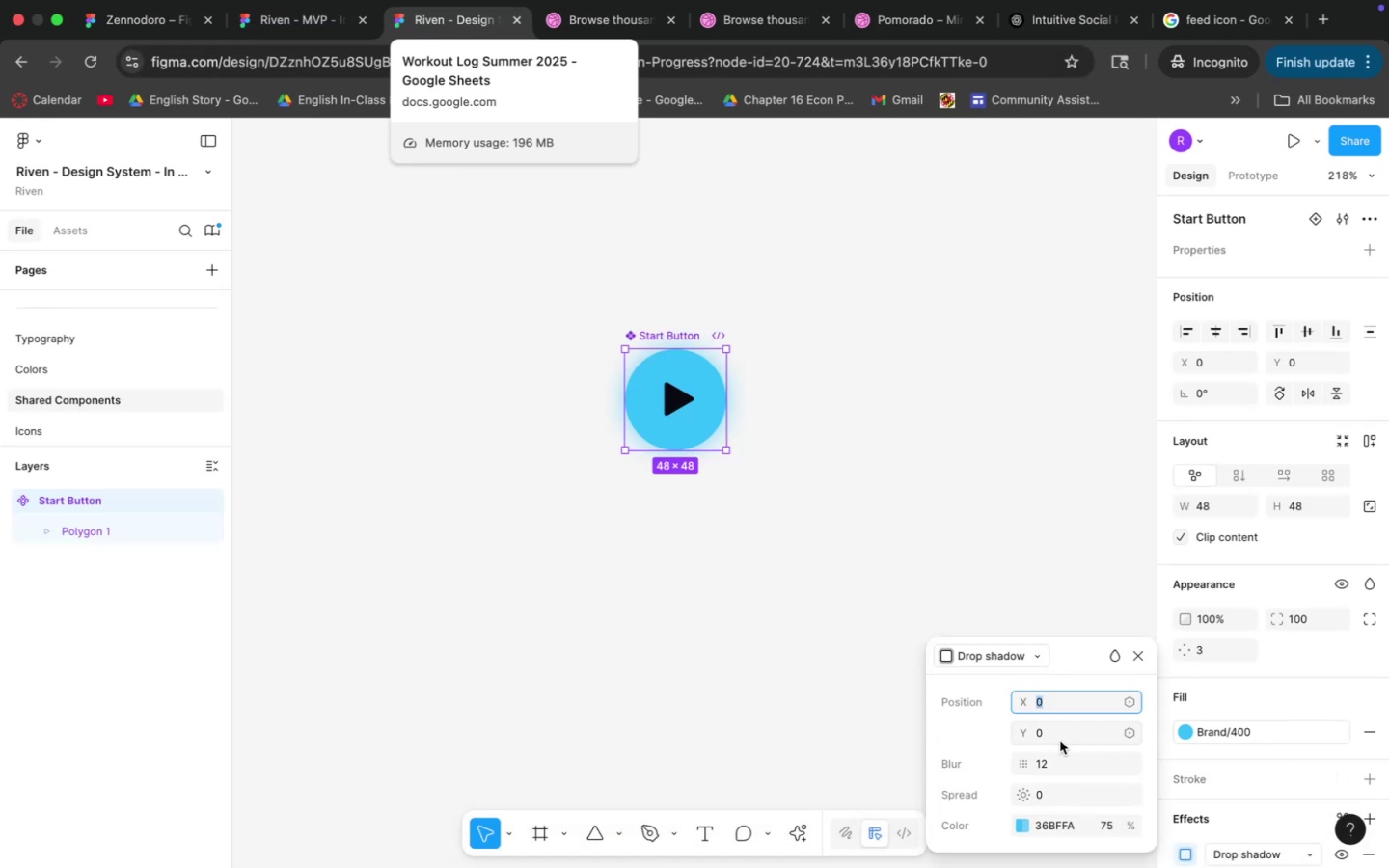 
left_click([1054, 772])
 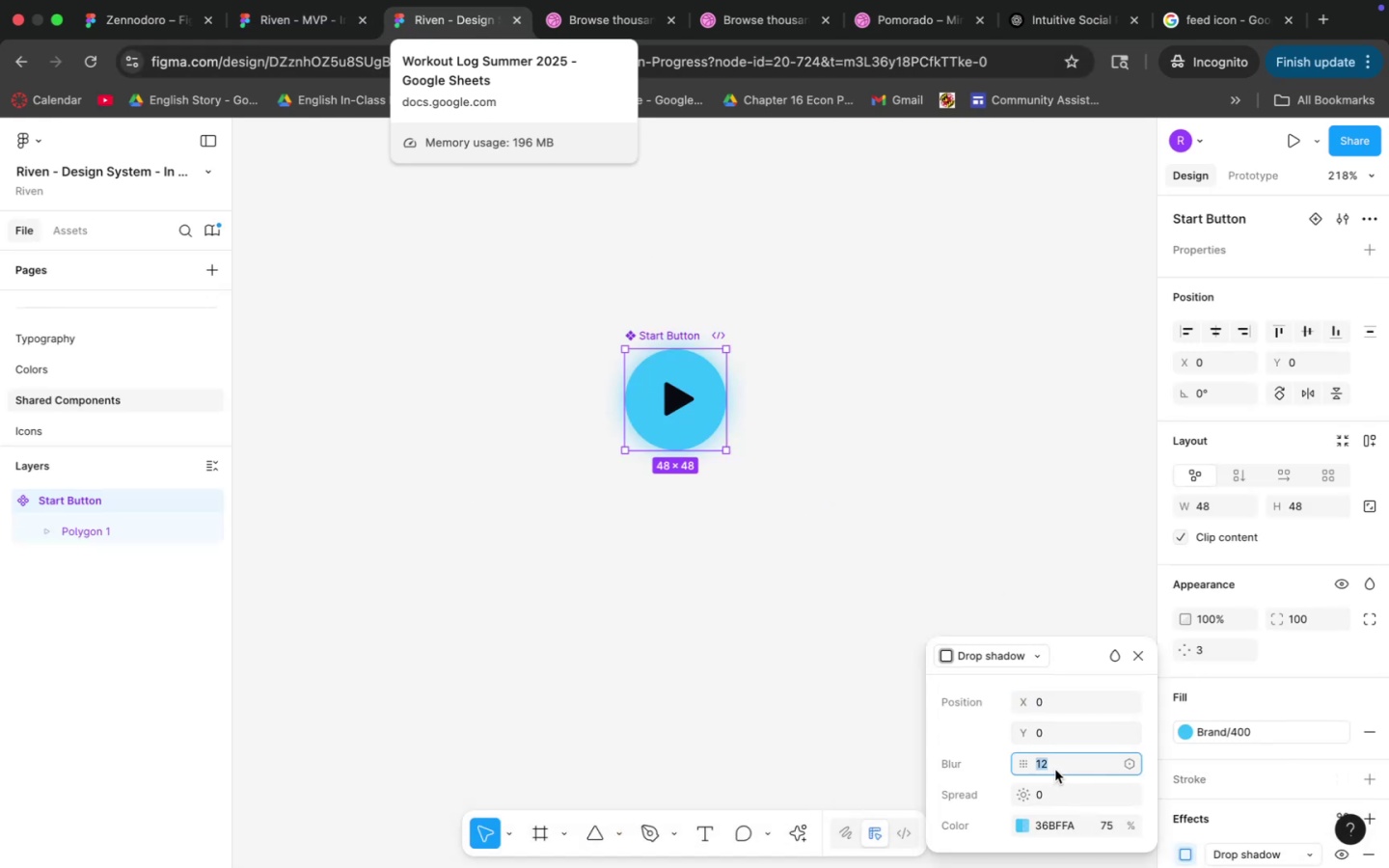 
type(20)
 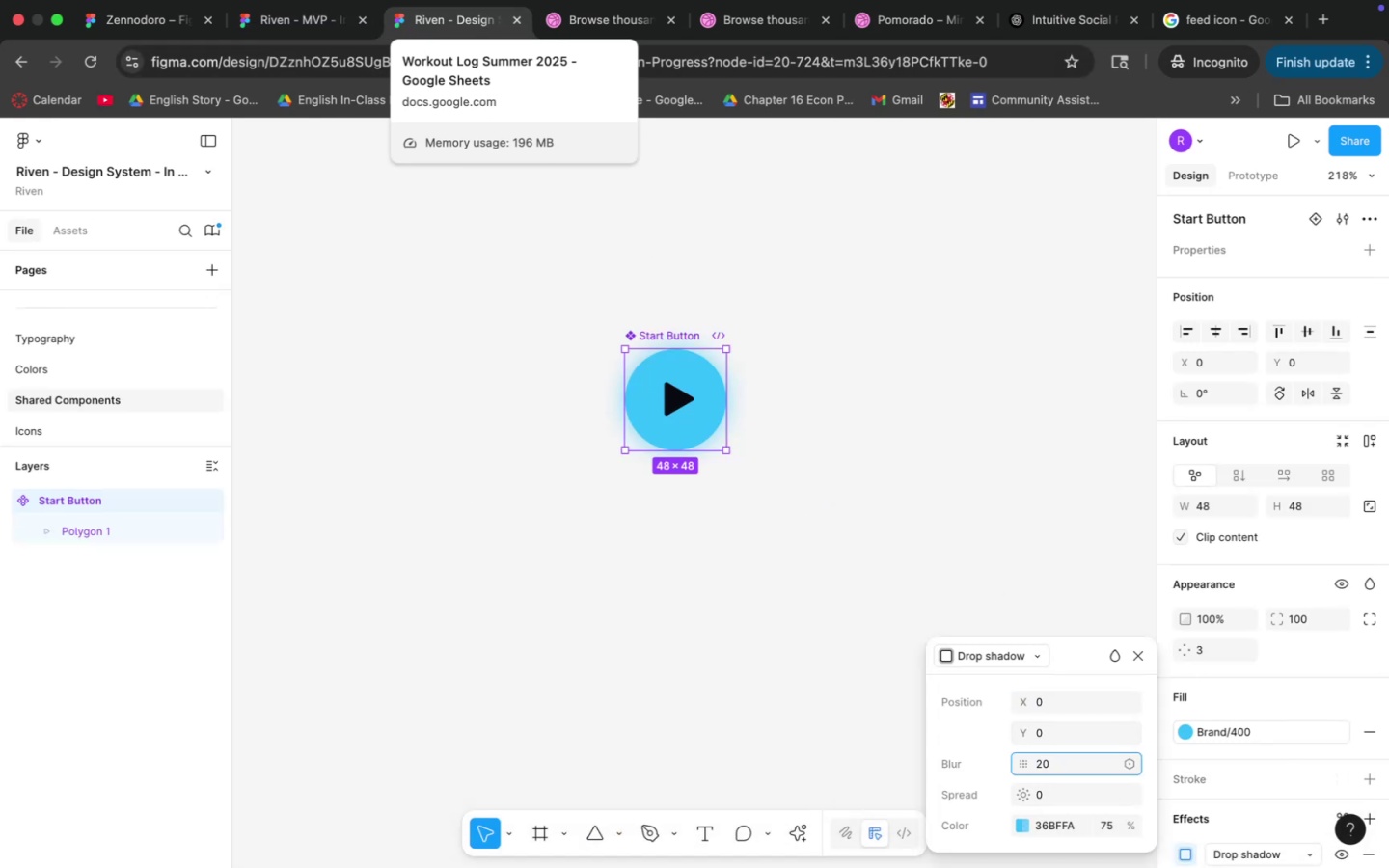 
key(Enter)
 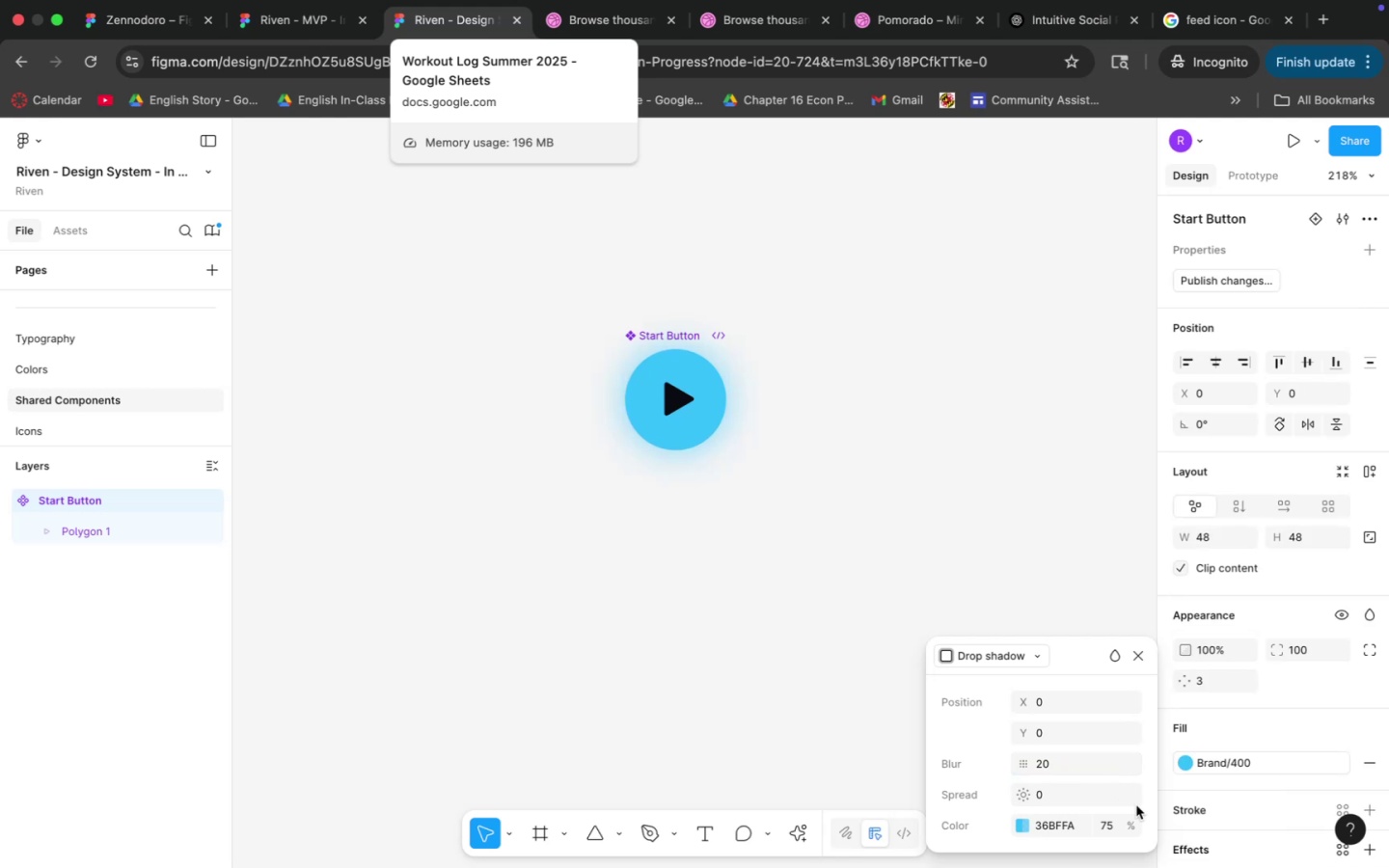 
left_click([1107, 824])
 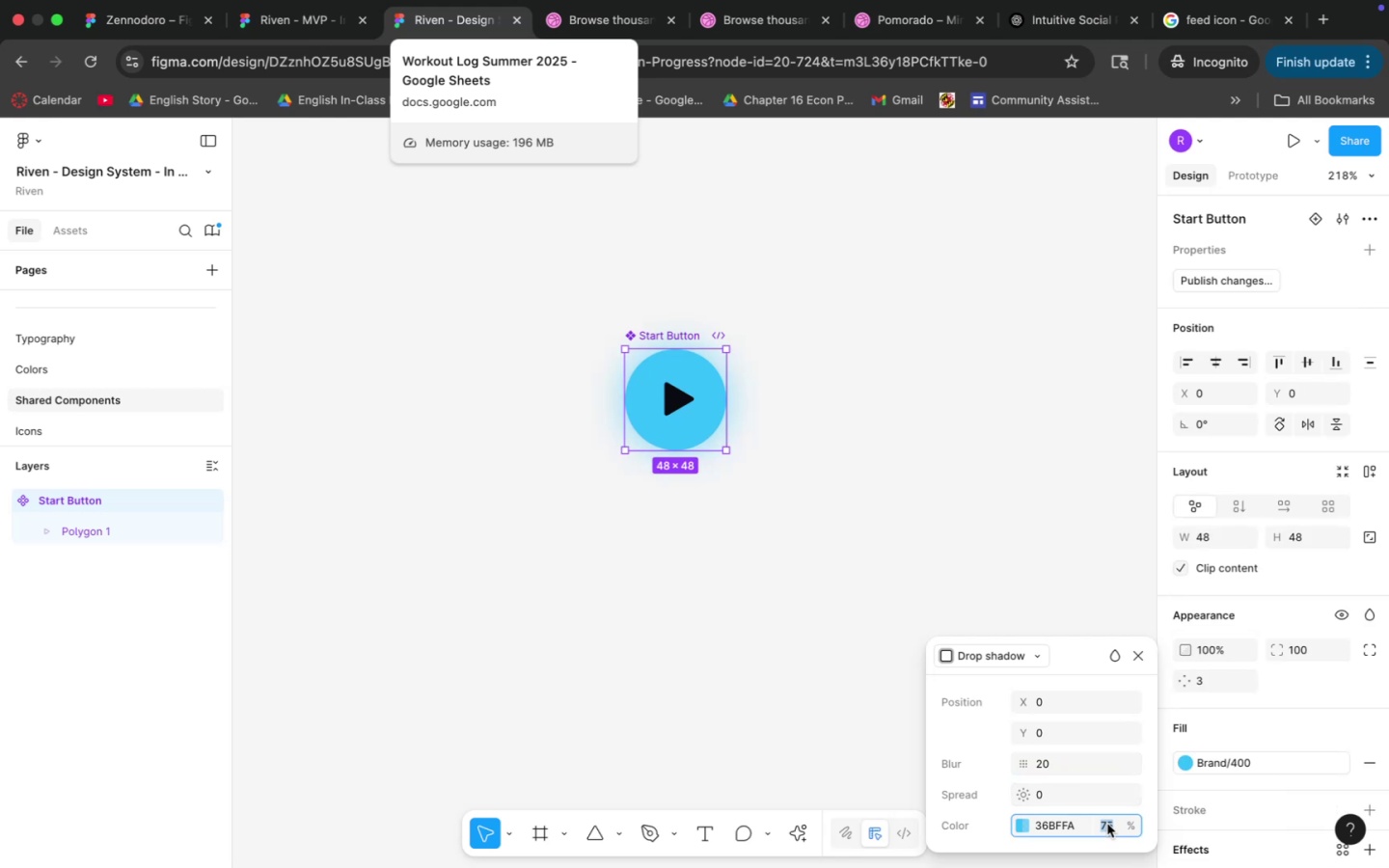 
type(50)
 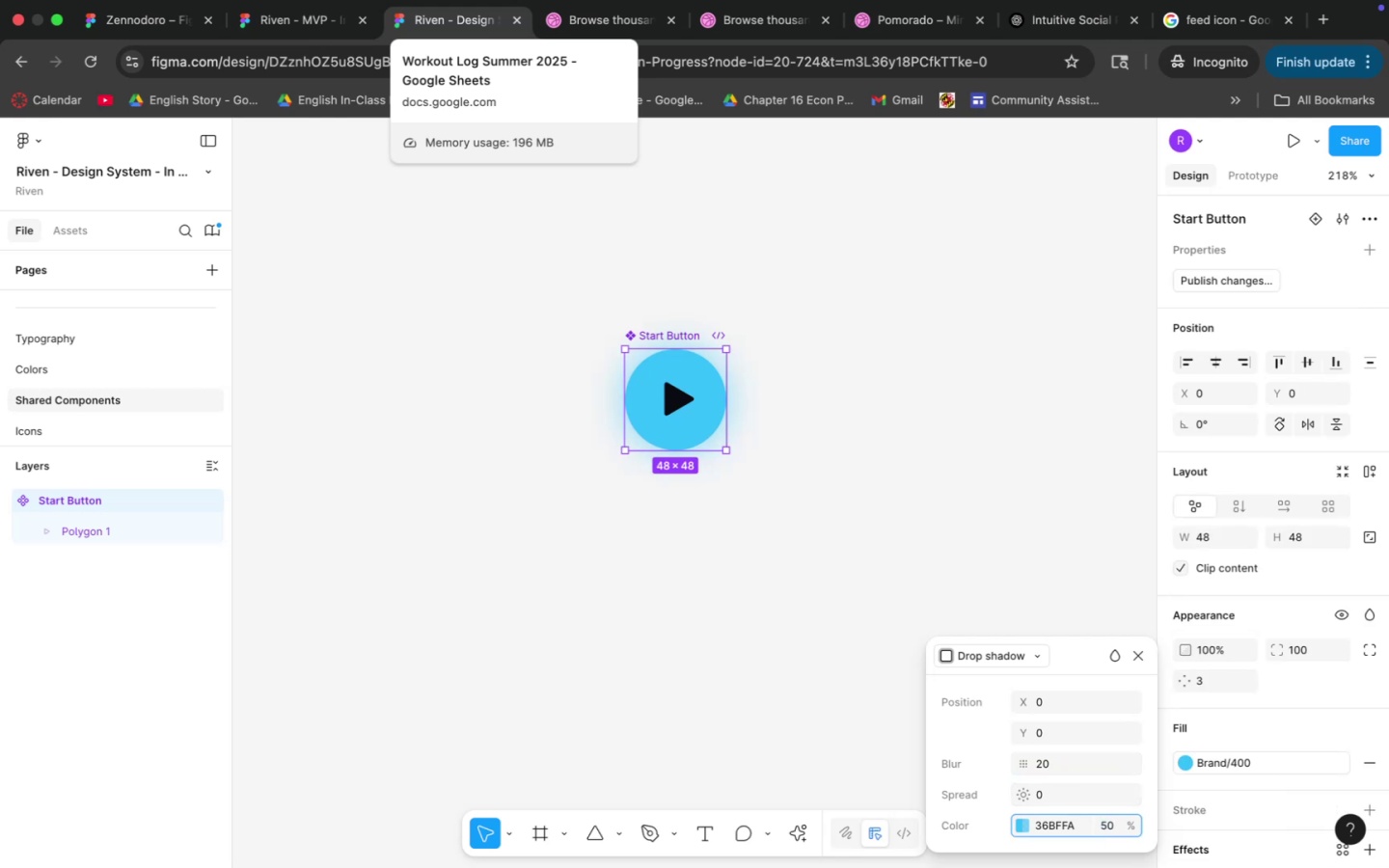 
key(Enter)
 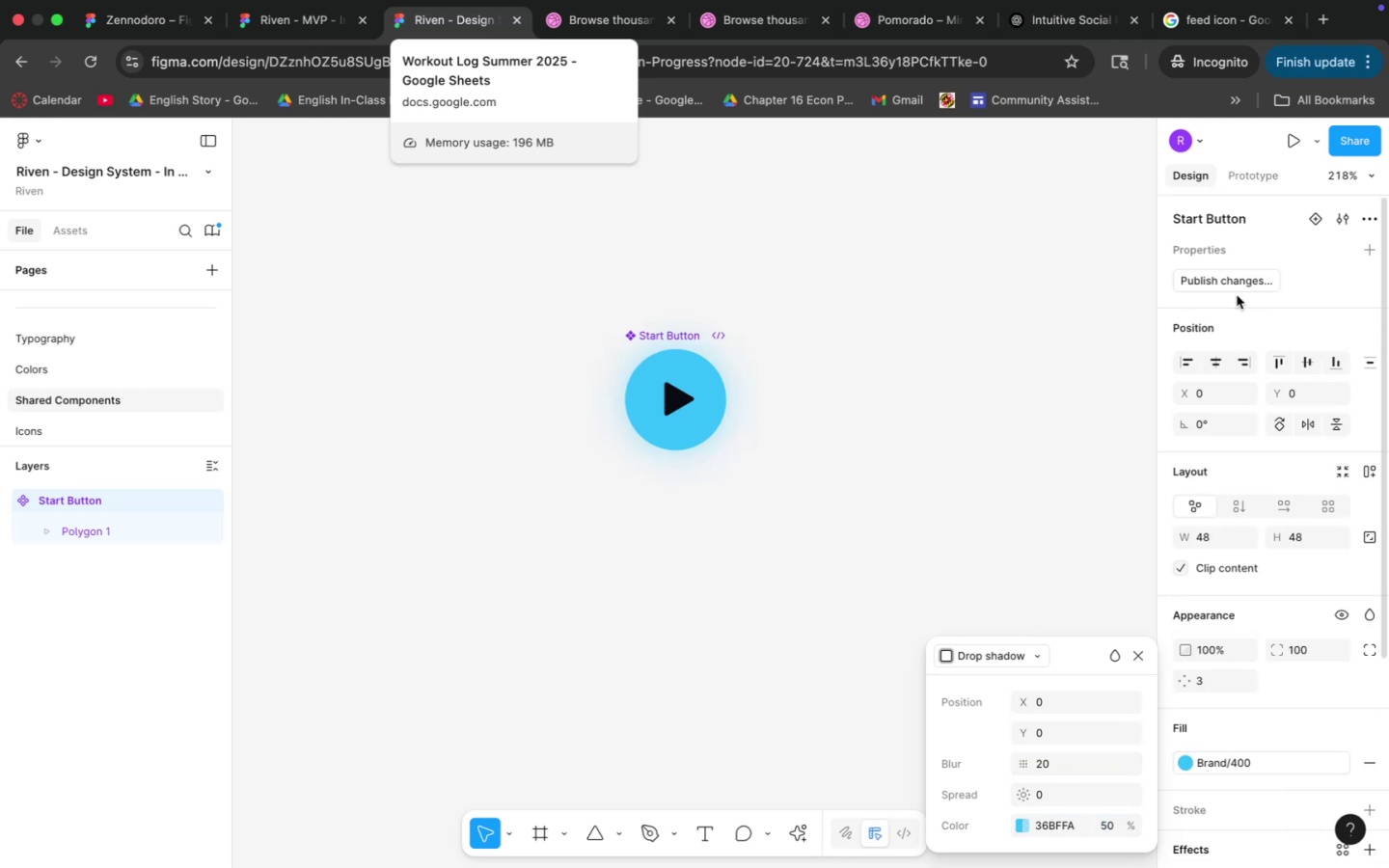 
left_click([1221, 273])
 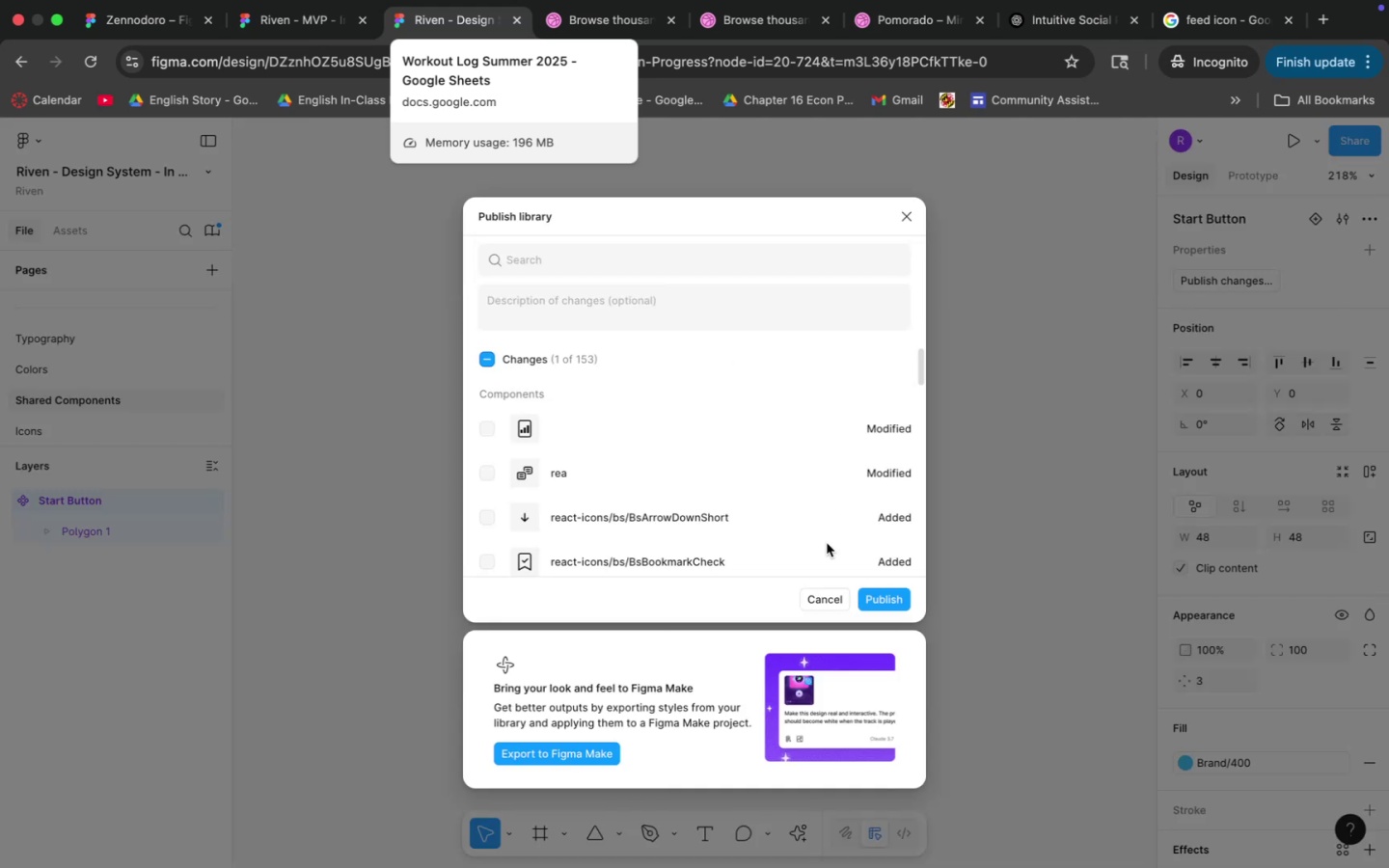 
left_click([876, 594])
 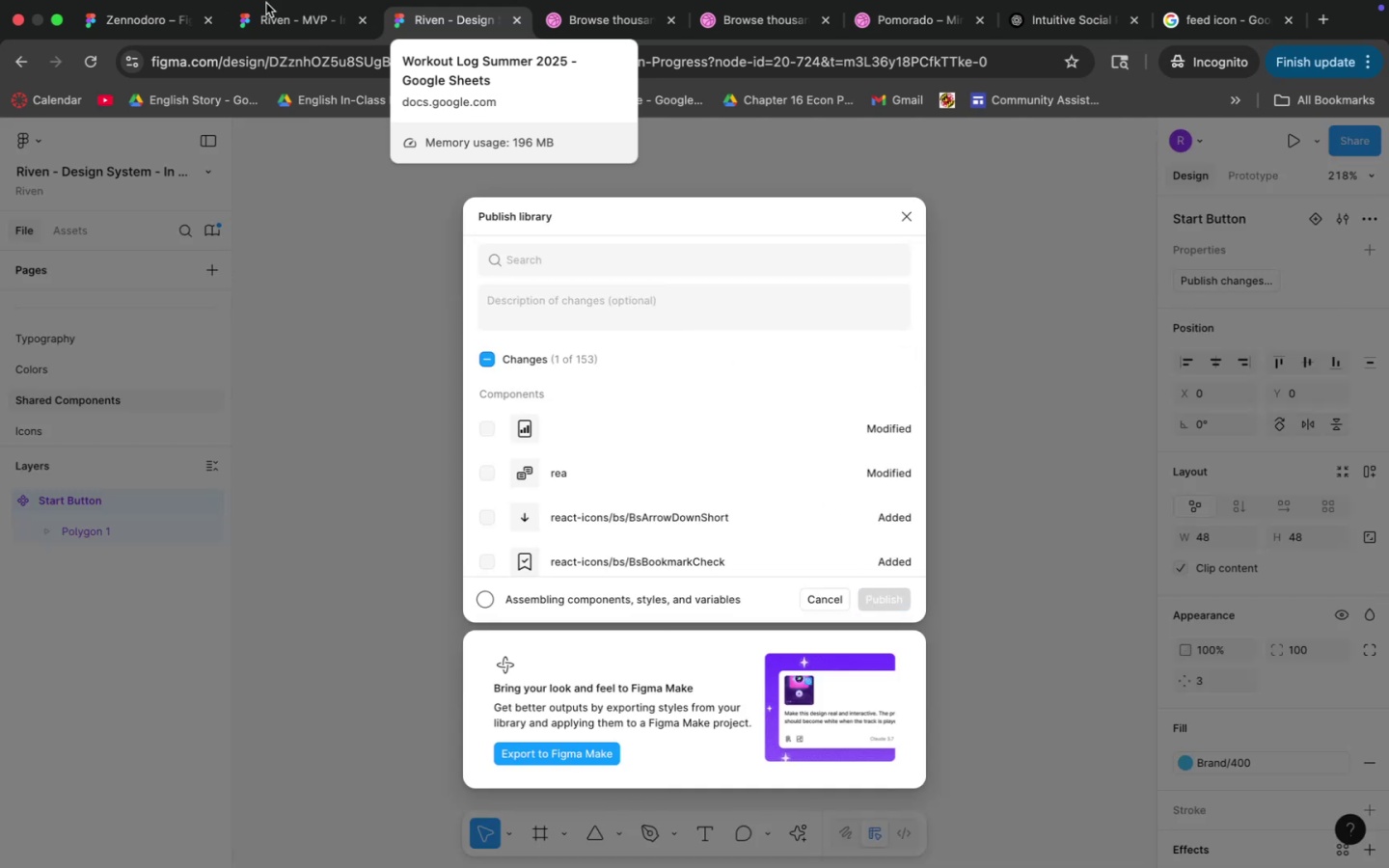 
left_click([277, 32])
 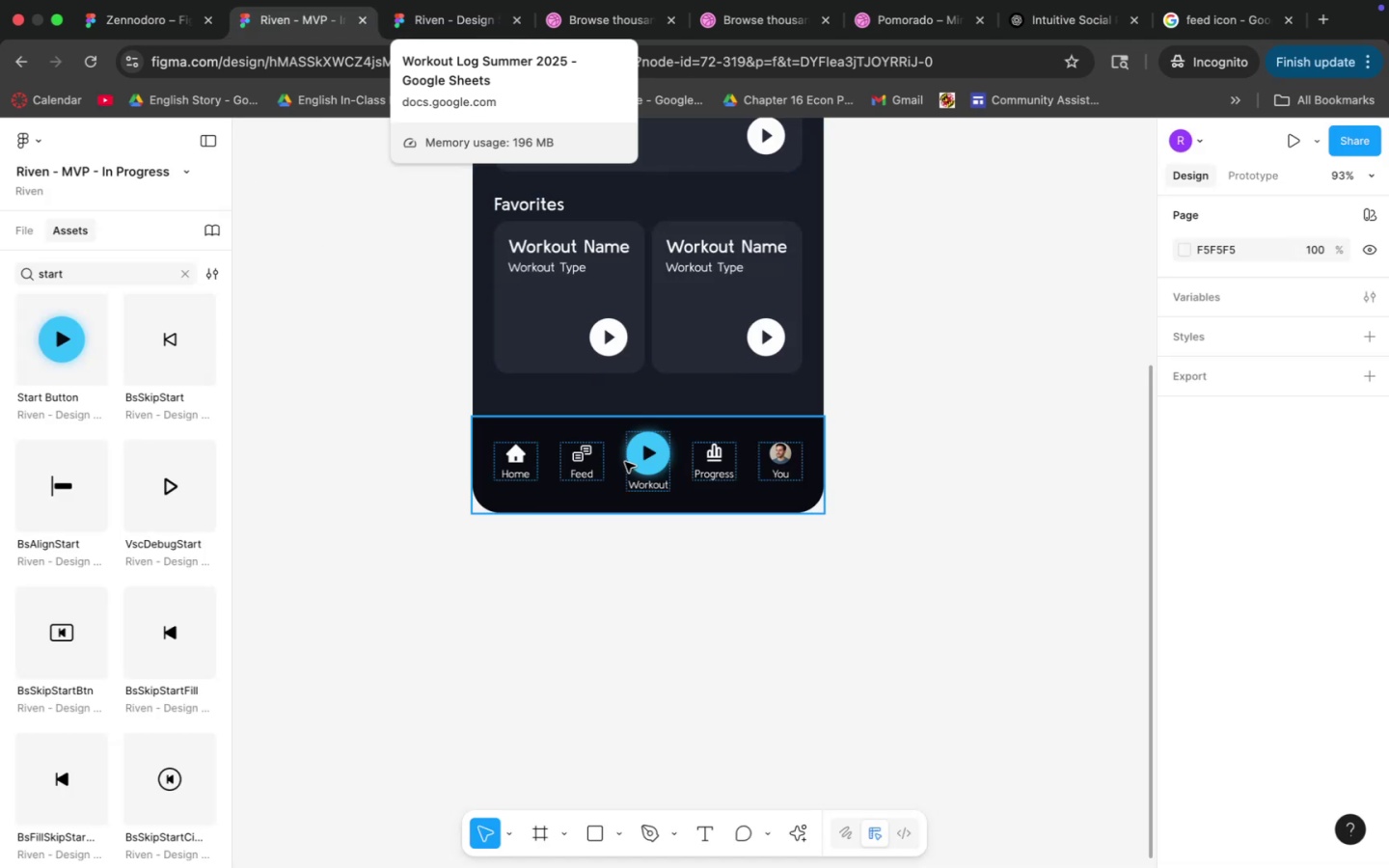 
double_click([640, 458])
 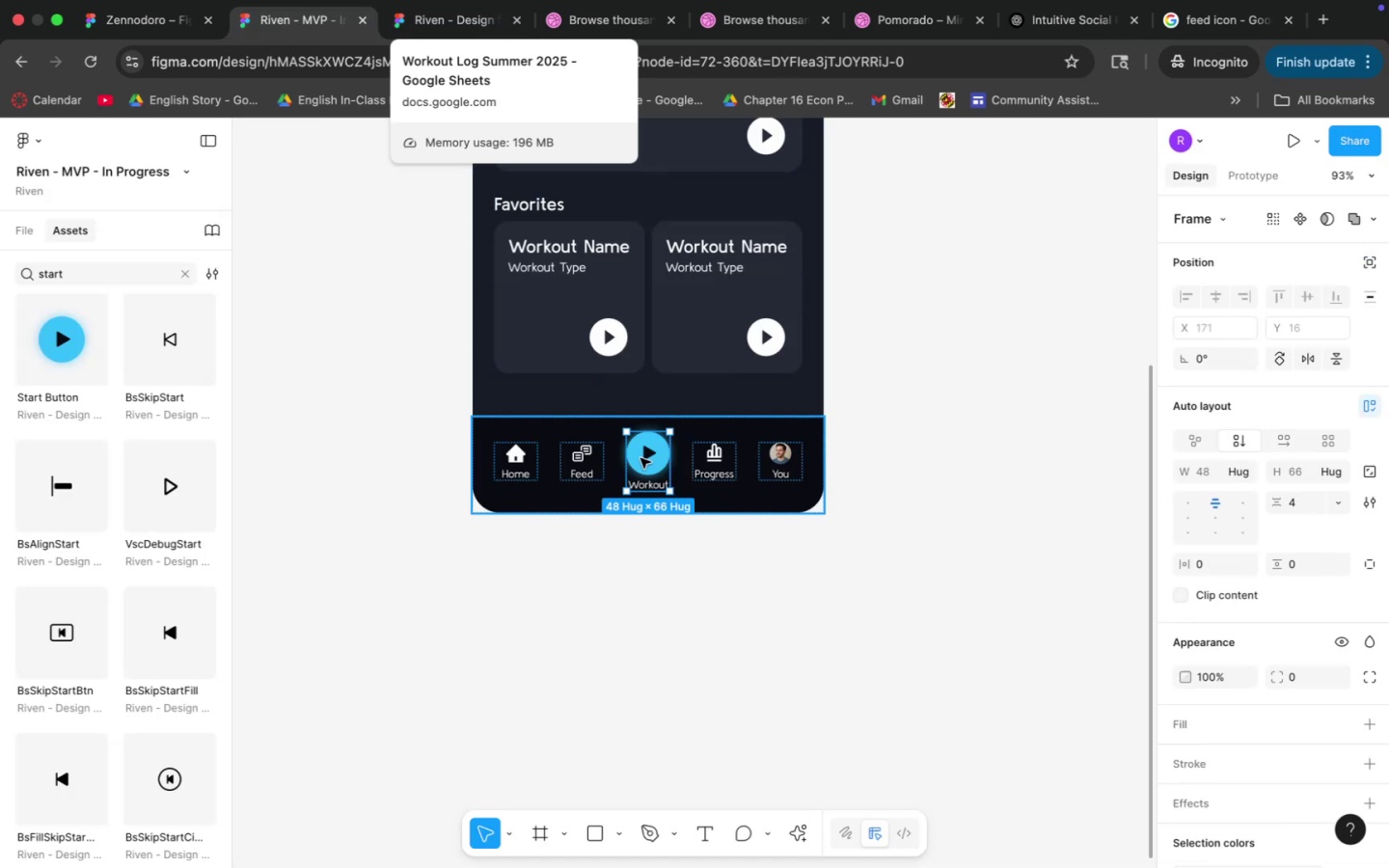 
triple_click([640, 458])
 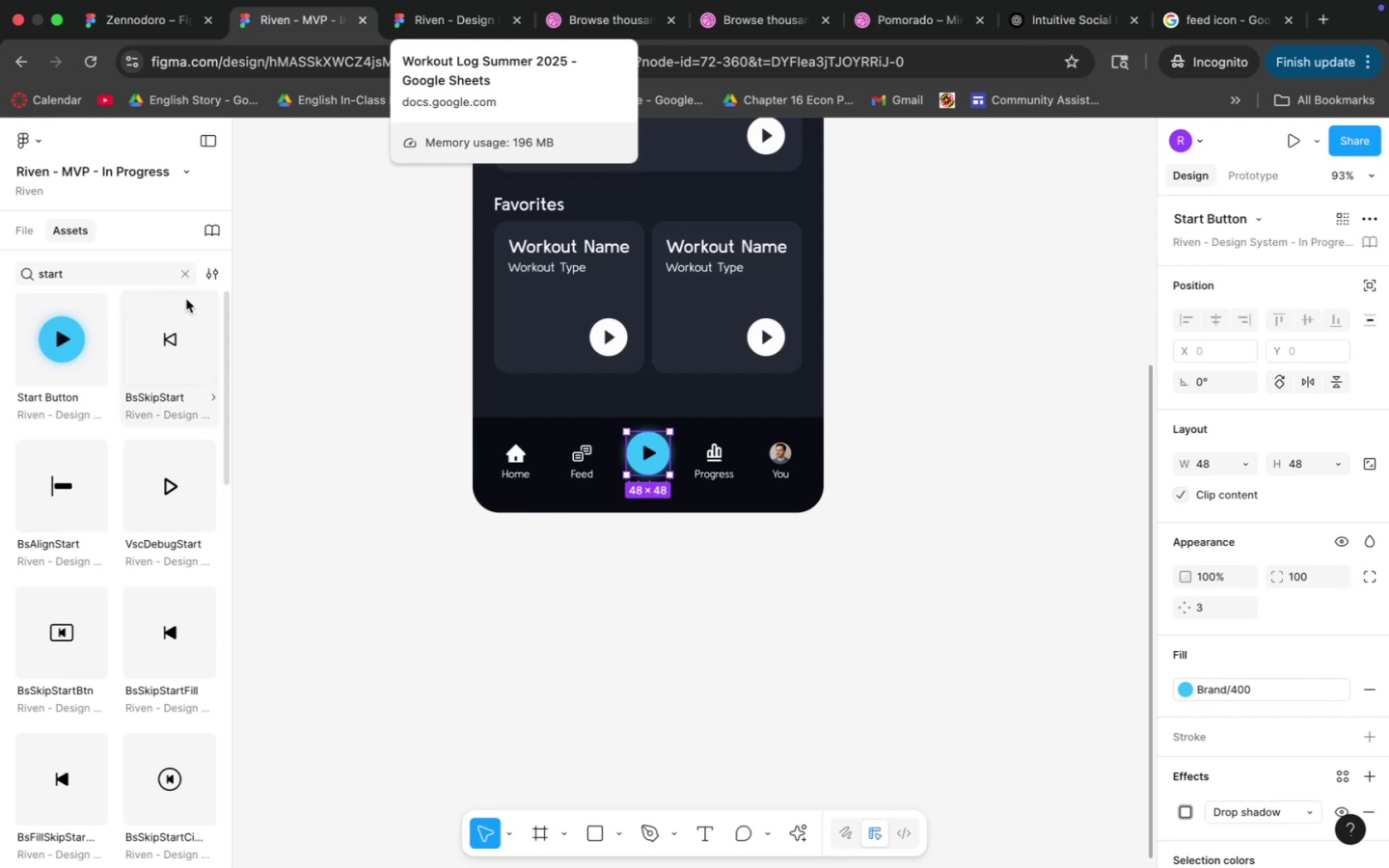 
left_click([405, 9])
 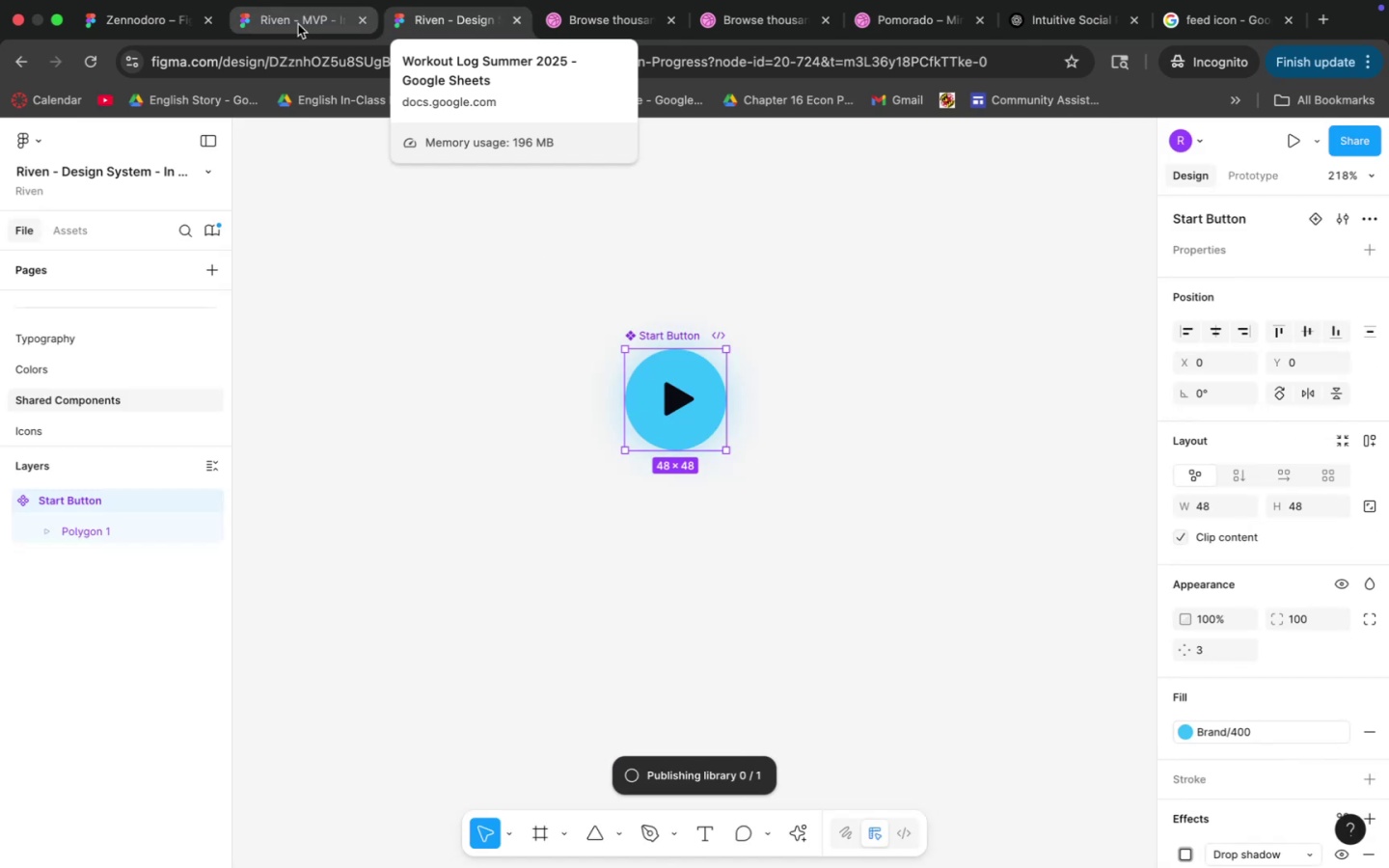 
left_click([298, 24])
 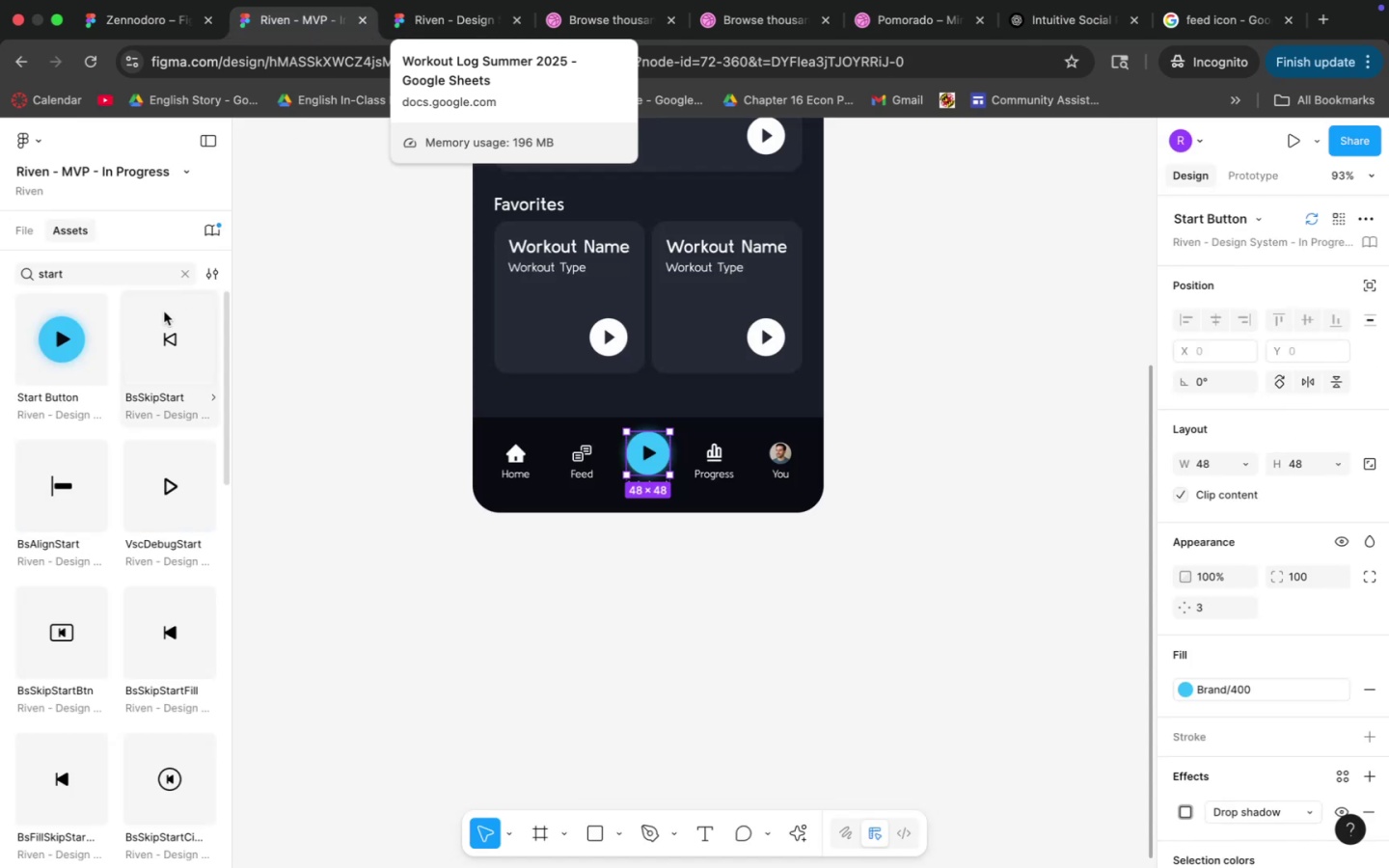 
left_click_drag(start_coordinate=[60, 346], to_coordinate=[632, 460])
 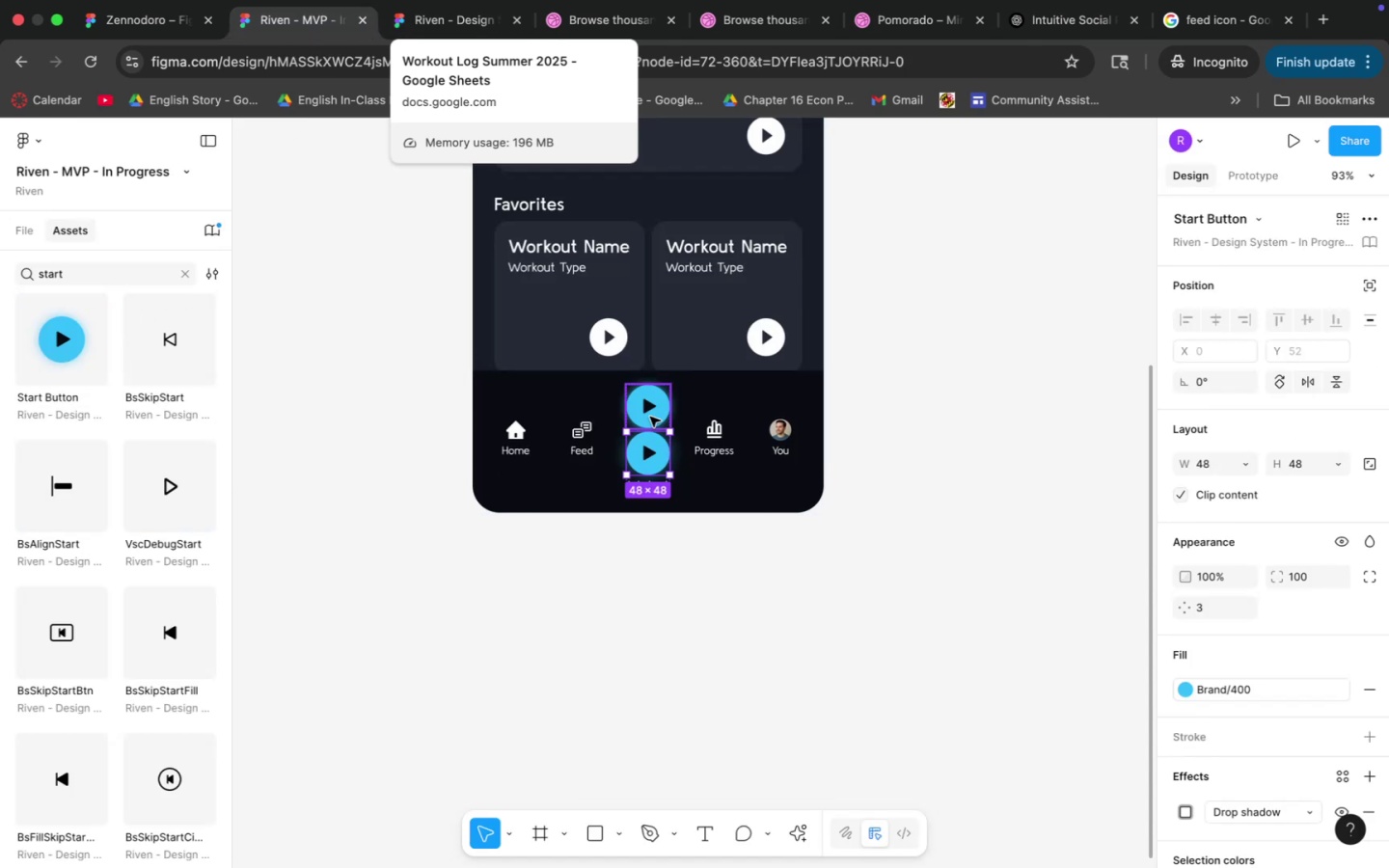 
left_click([648, 412])
 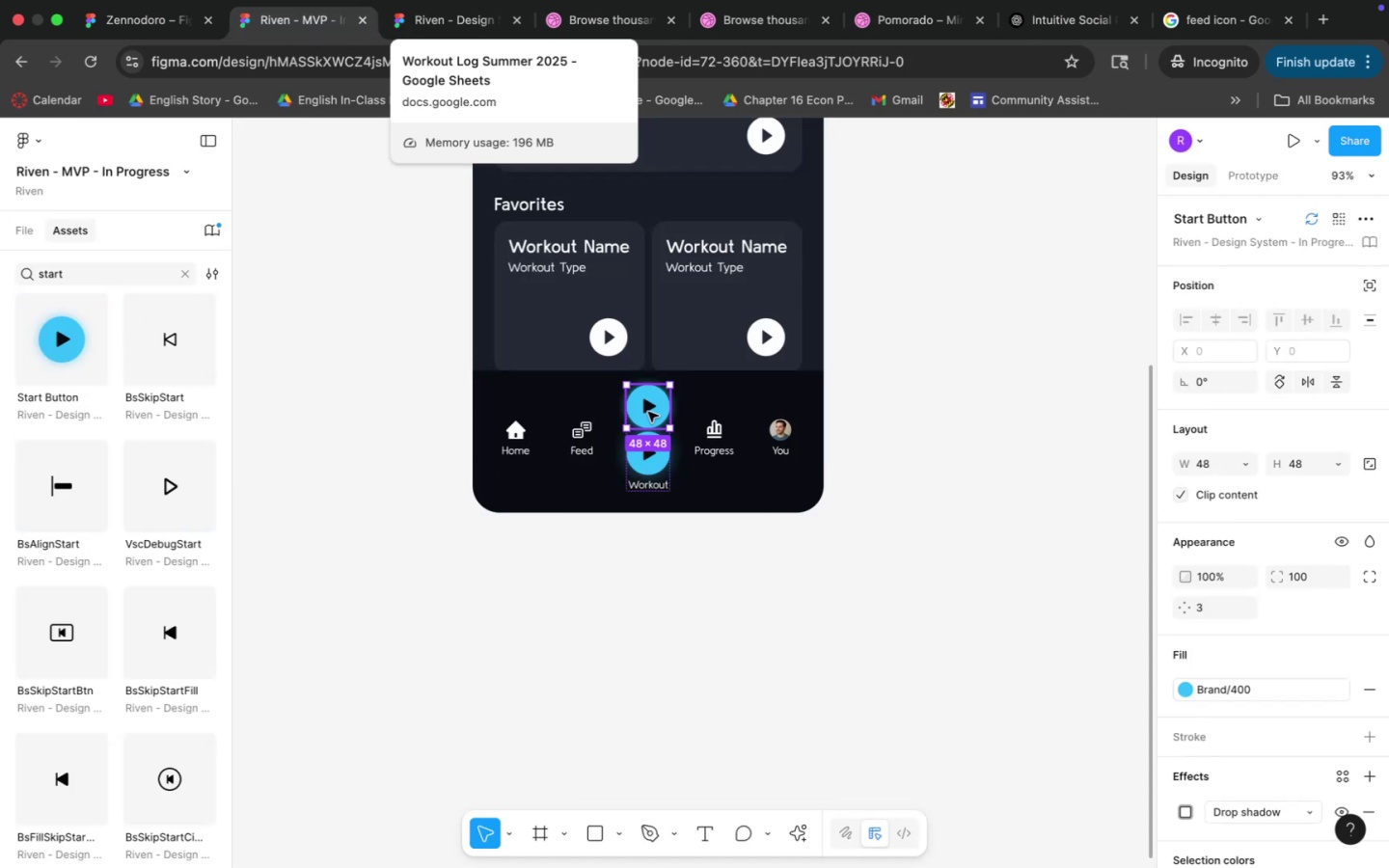 
key(Backspace)
 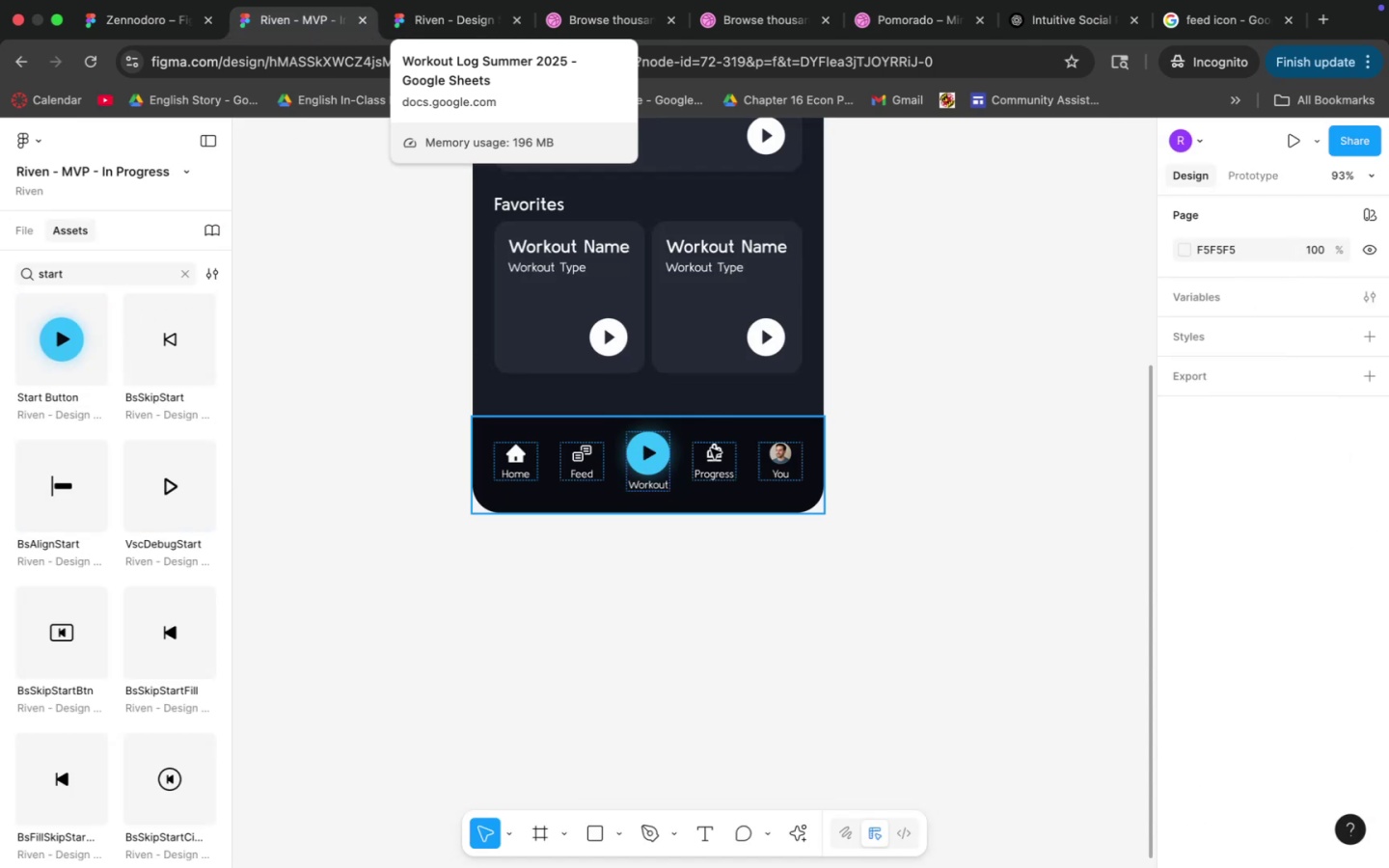 
scroll: coordinate [646, 433], scroll_direction: up, amount: 10.0
 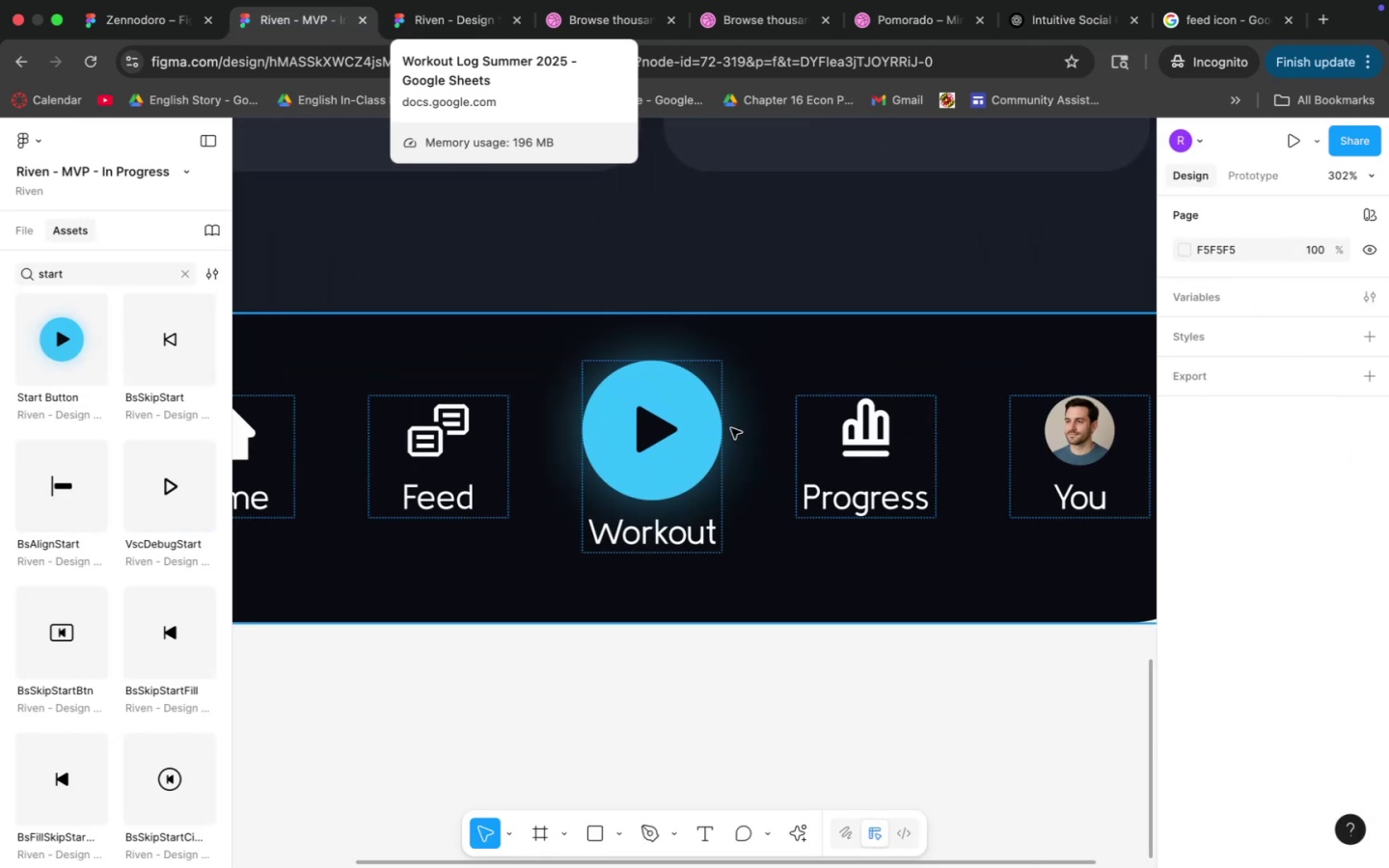 
hold_key(key=CommandLeft, duration=1.12)
 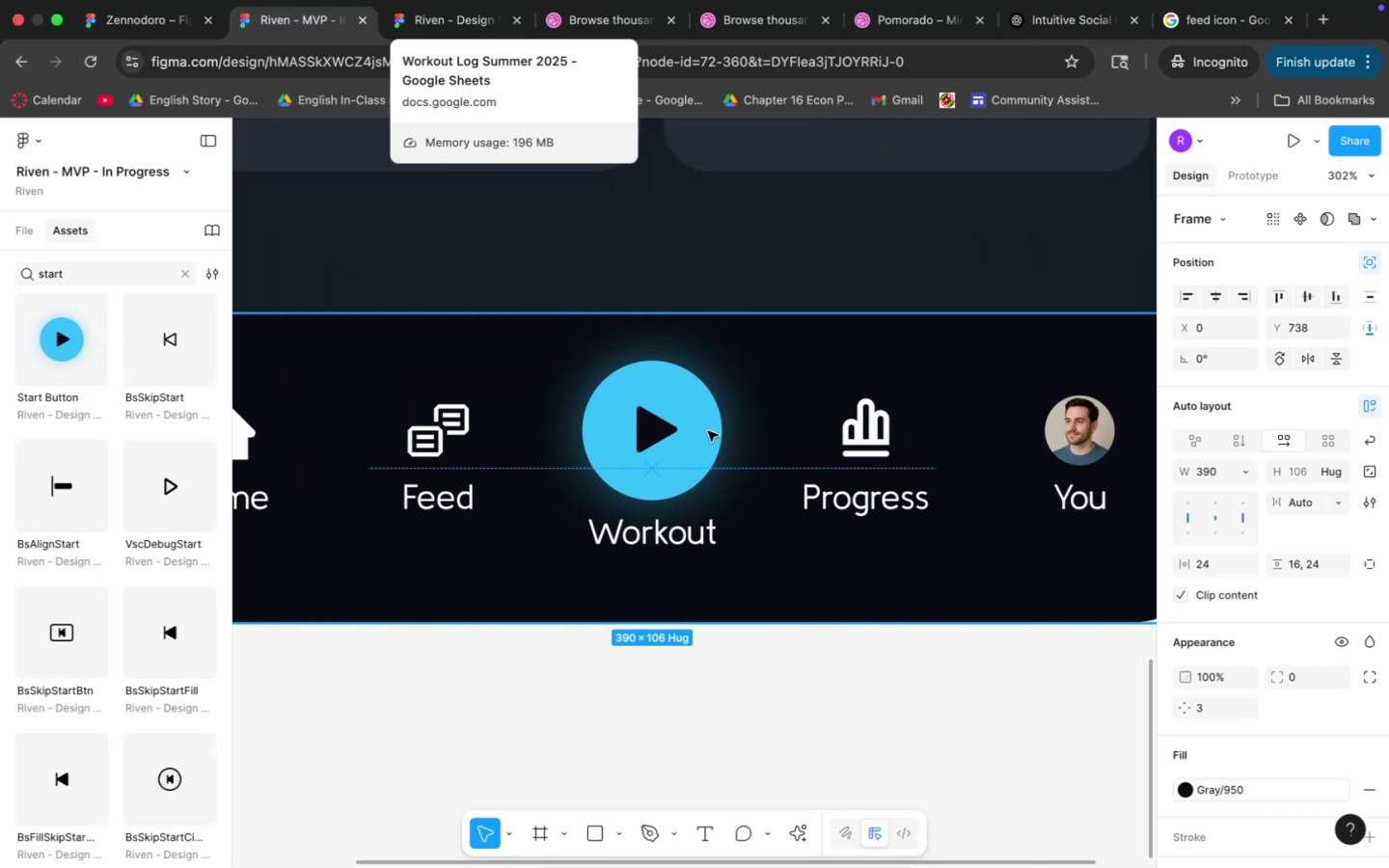 
double_click([699, 437])
 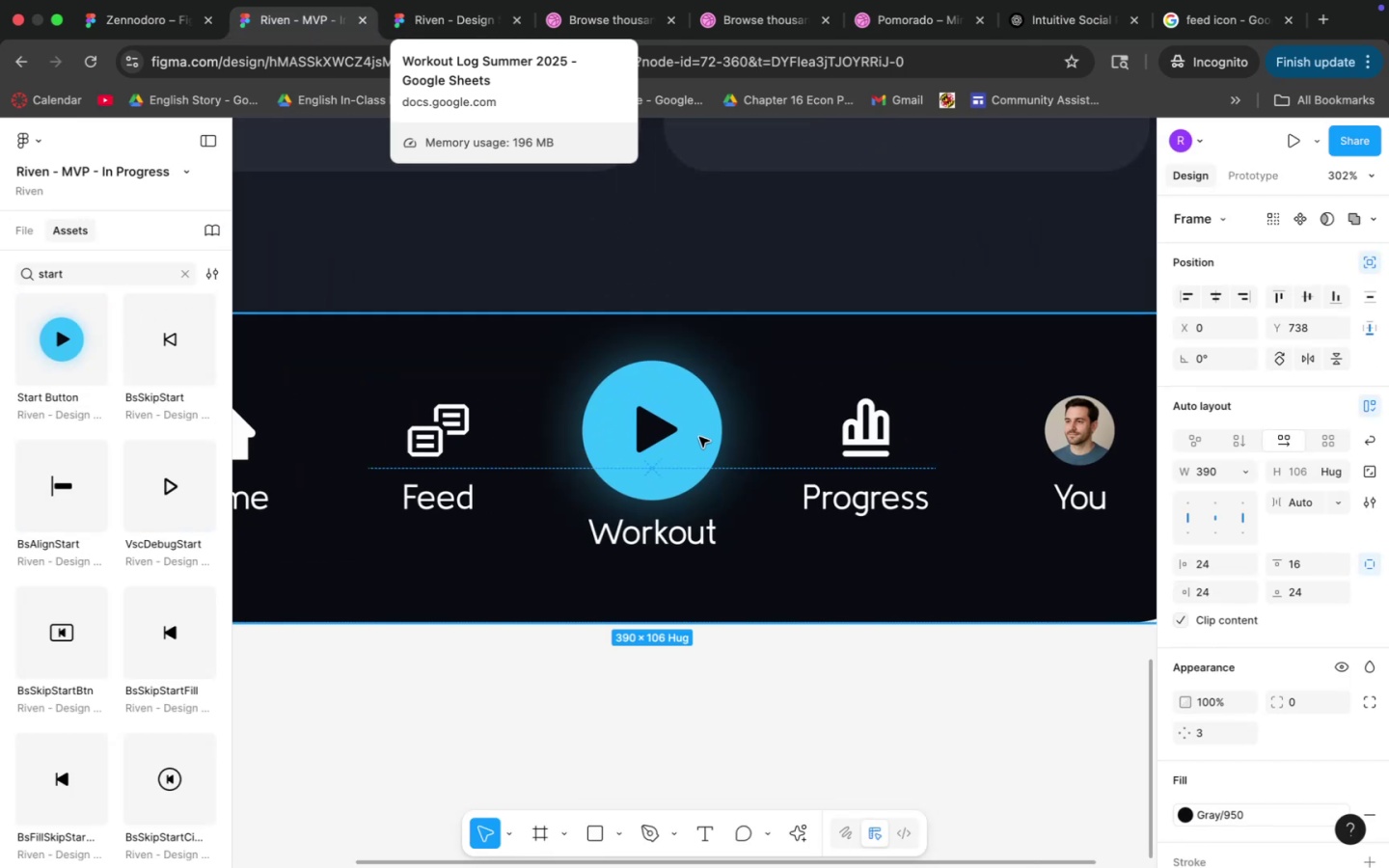 
triple_click([699, 437])
 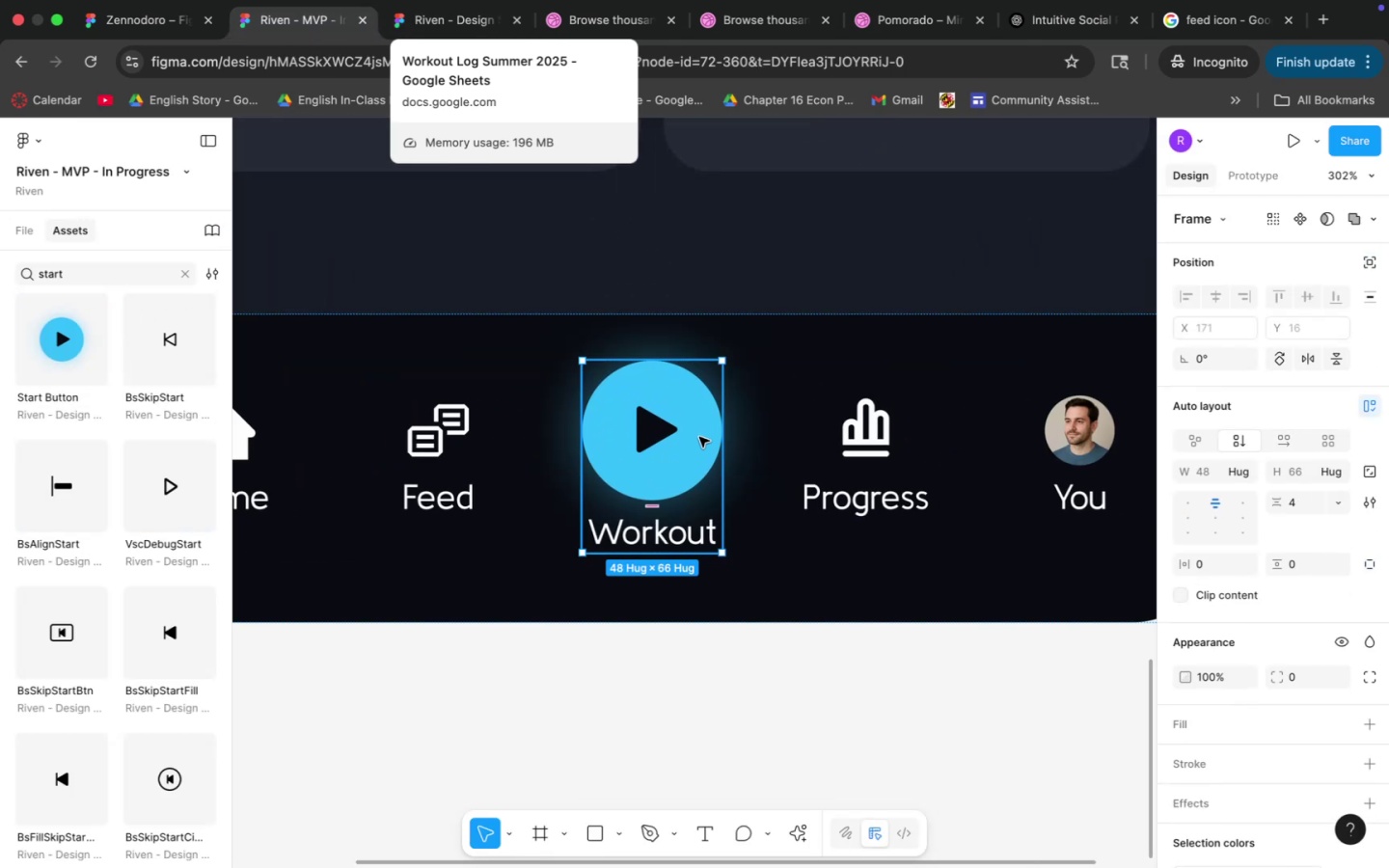 
triple_click([725, 433])
 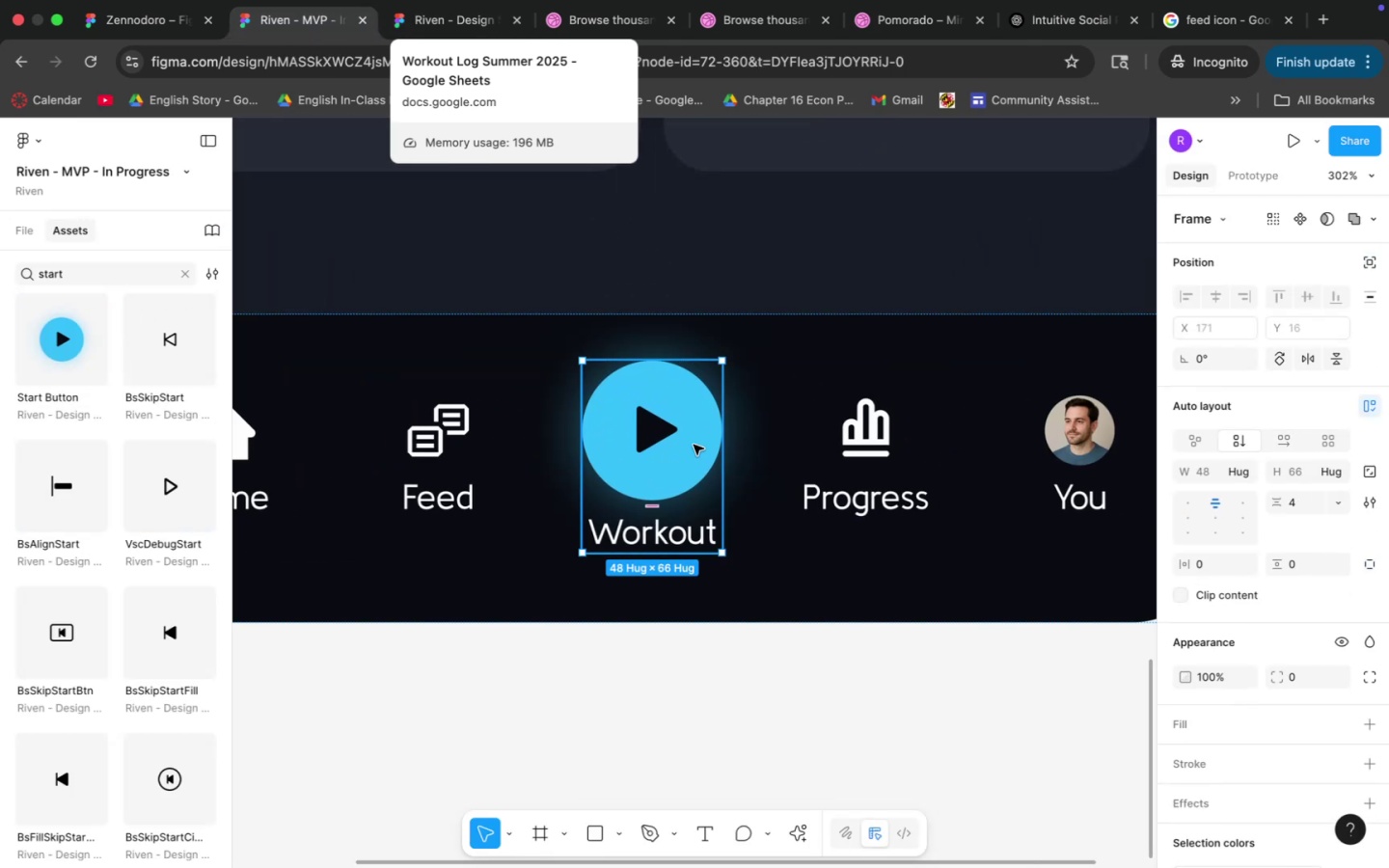 
triple_click([691, 445])
 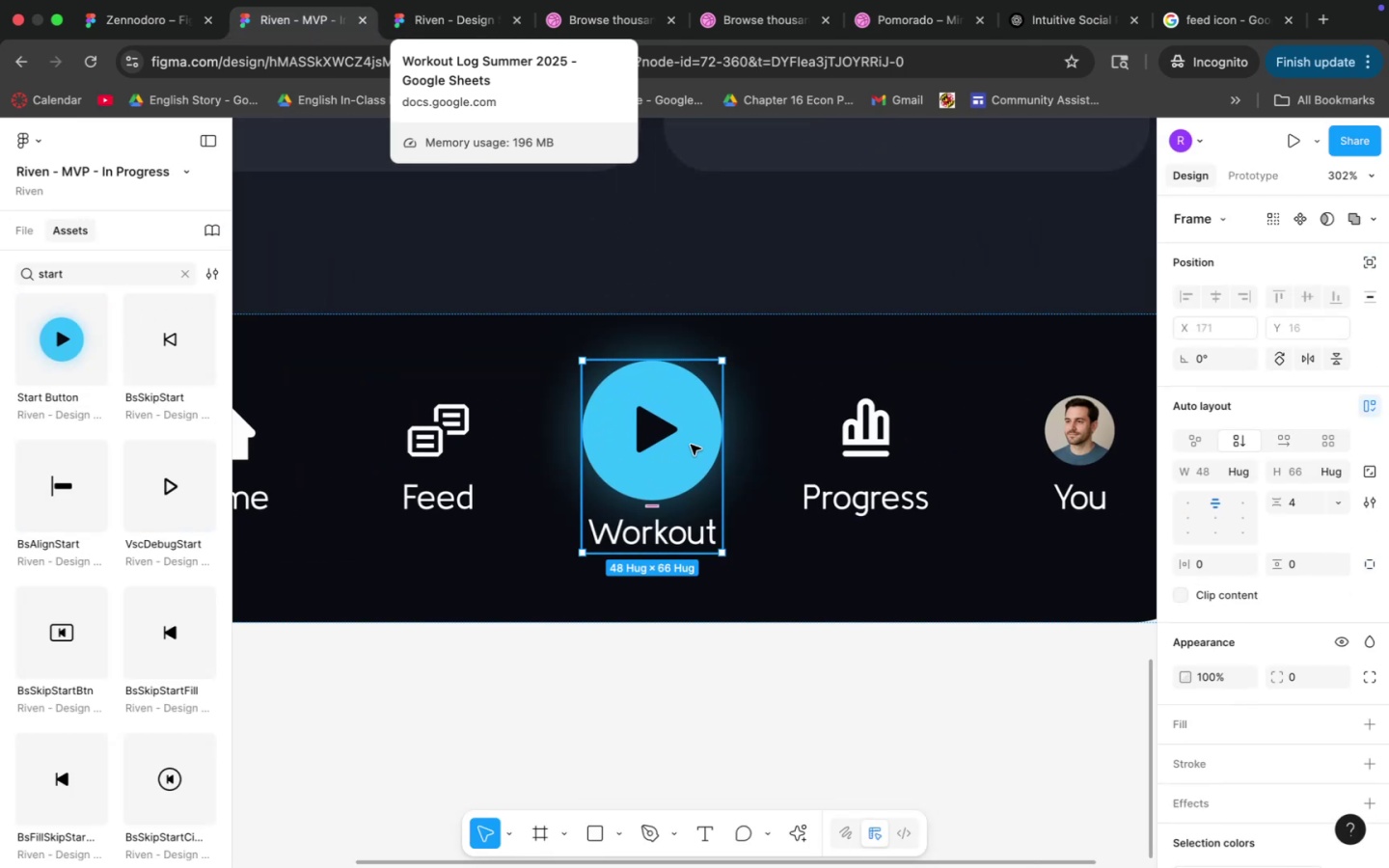 
triple_click([691, 445])
 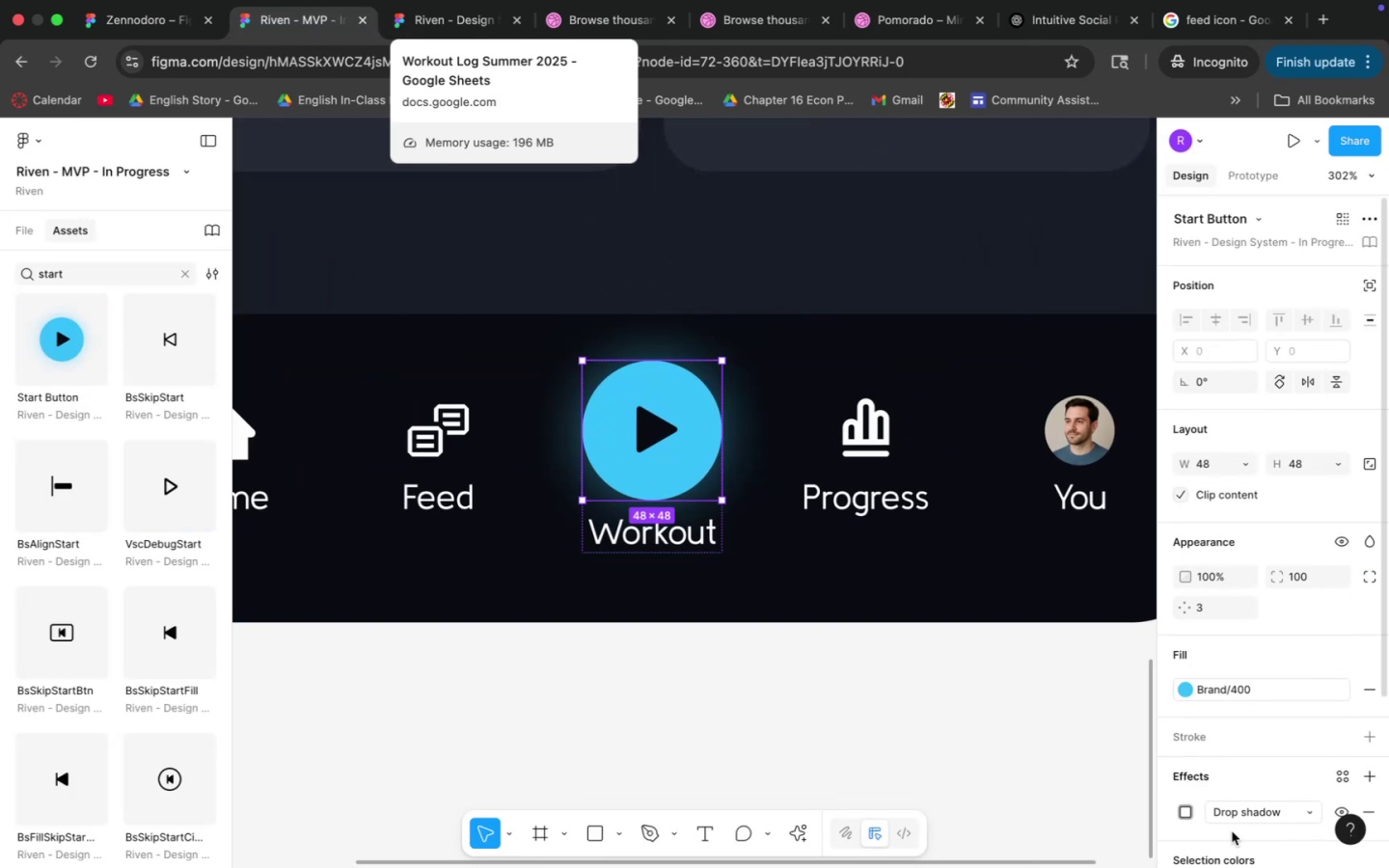 
left_click([1033, 667])
 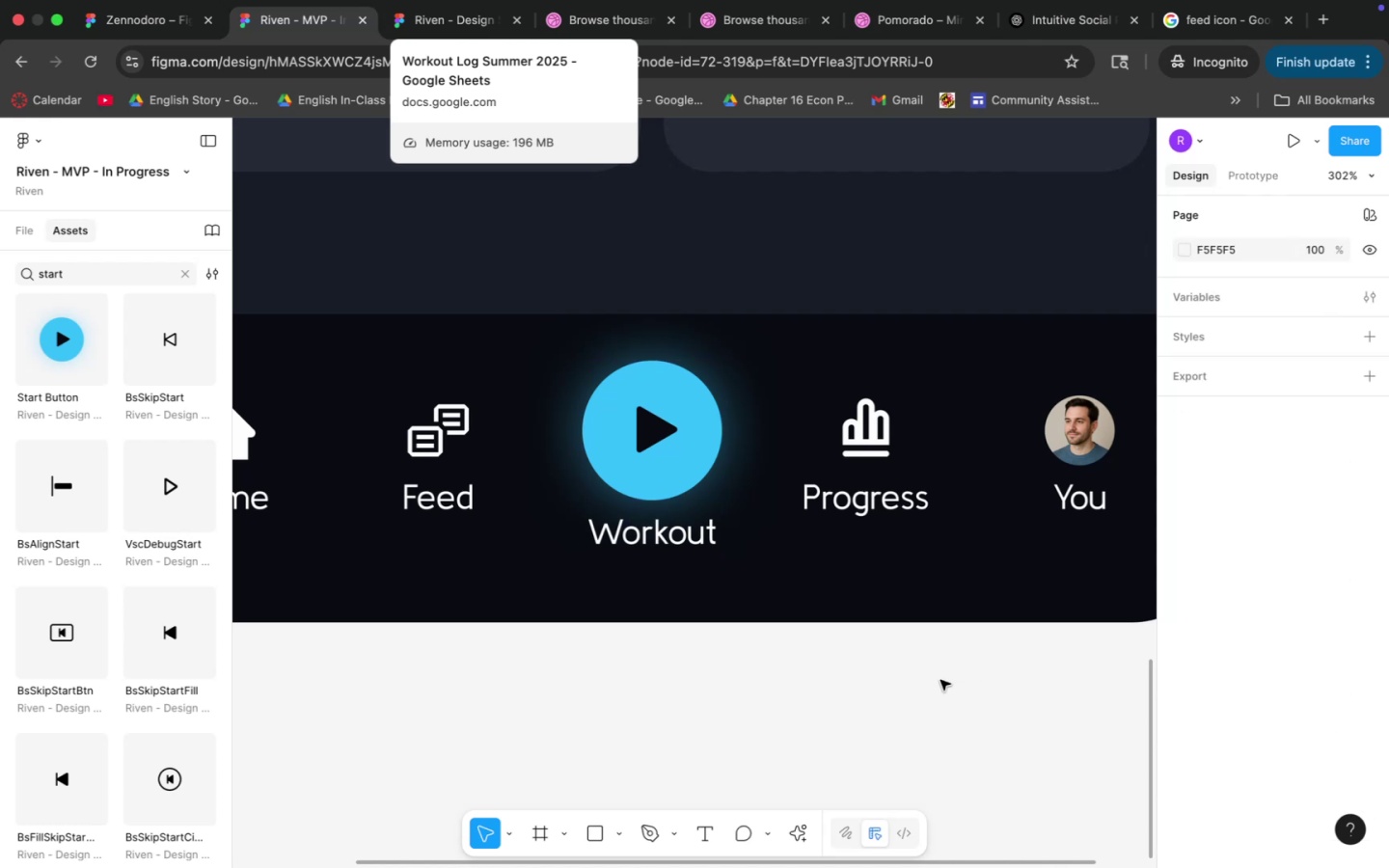 
hold_key(key=CommandLeft, duration=0.9)
scroll: coordinate [928, 658], scroll_direction: down, amount: 11.0
 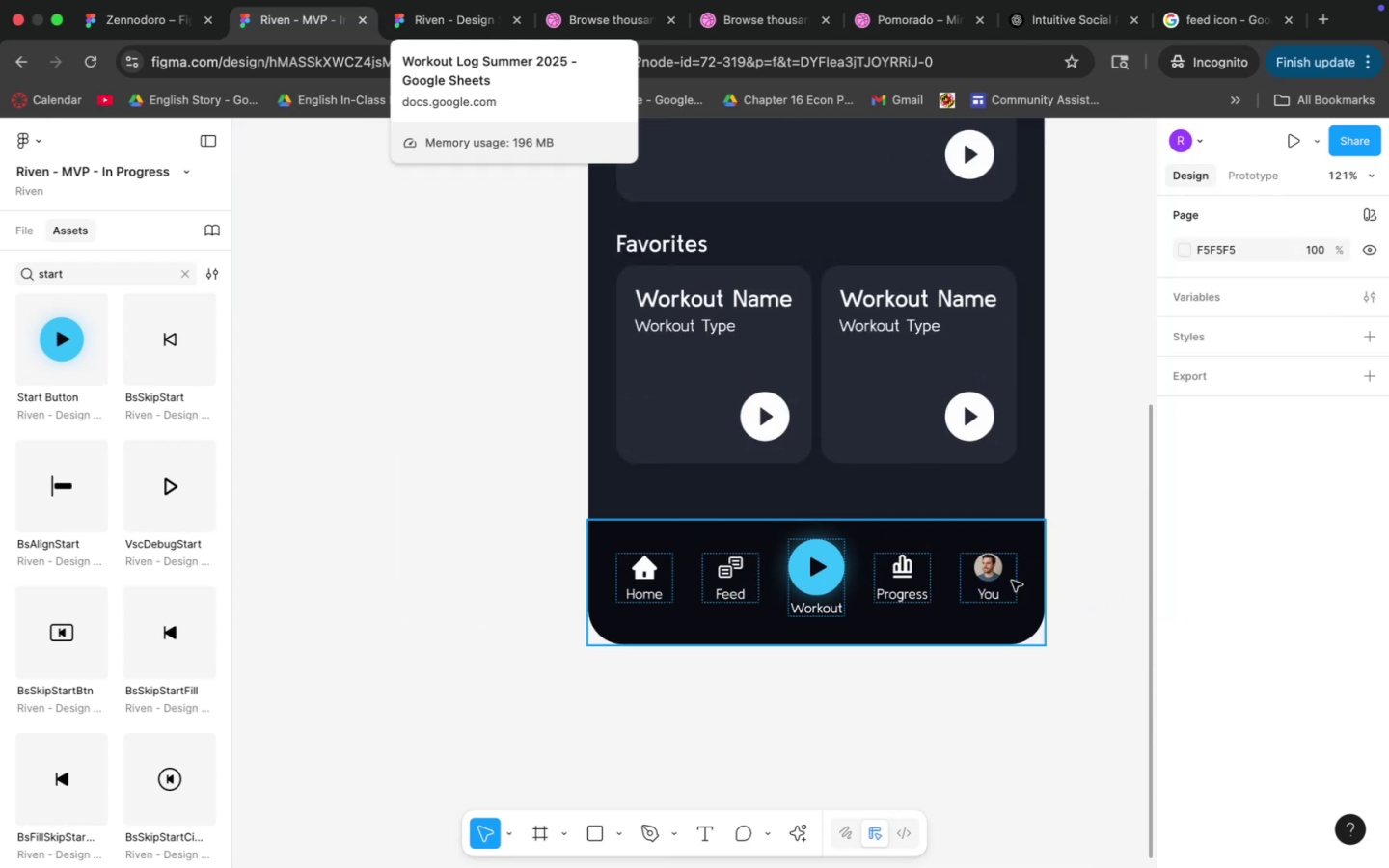 
hold_key(key=Space, duration=0.95)
 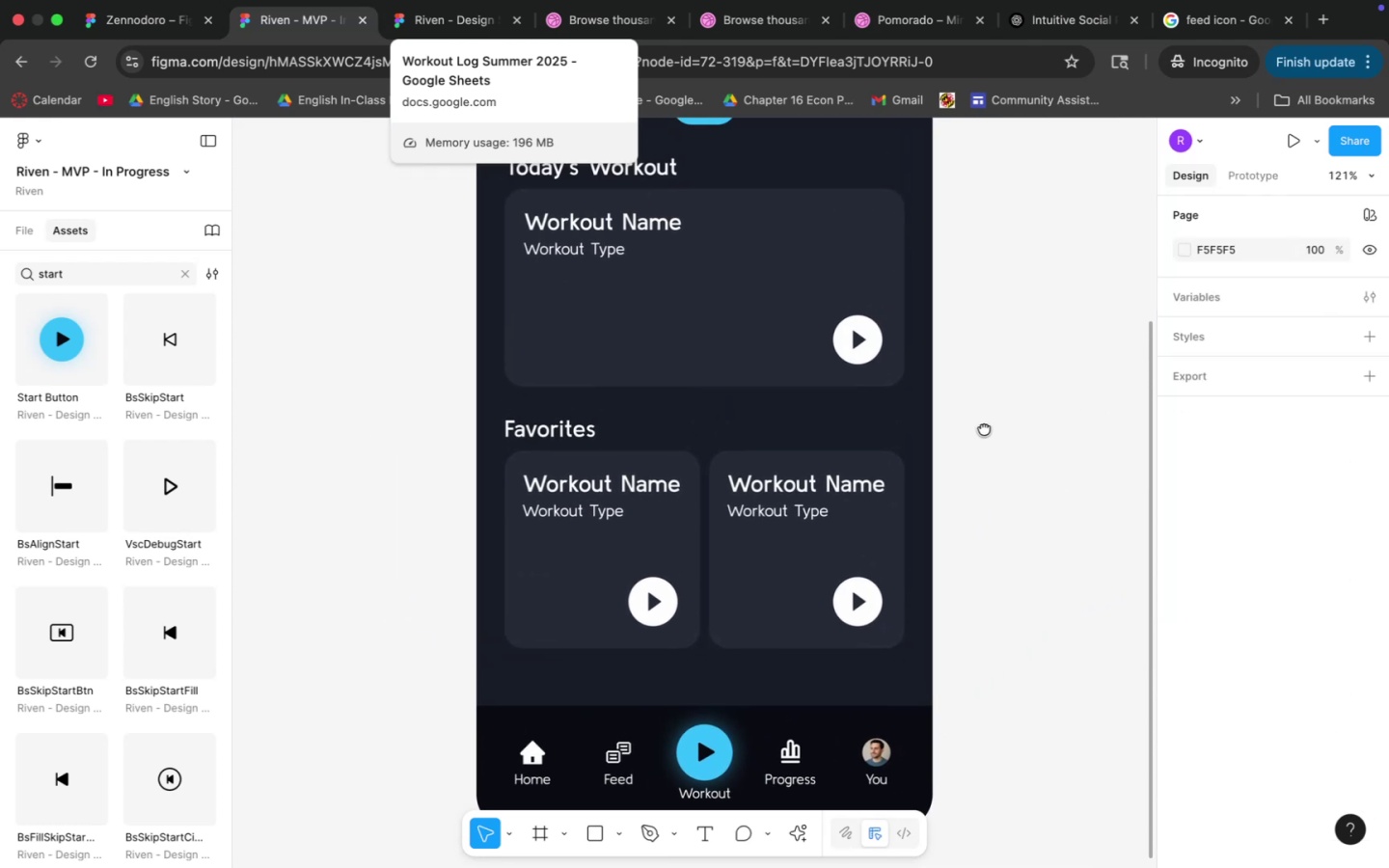 
left_click_drag(start_coordinate=[1076, 409], to_coordinate=[955, 557])
 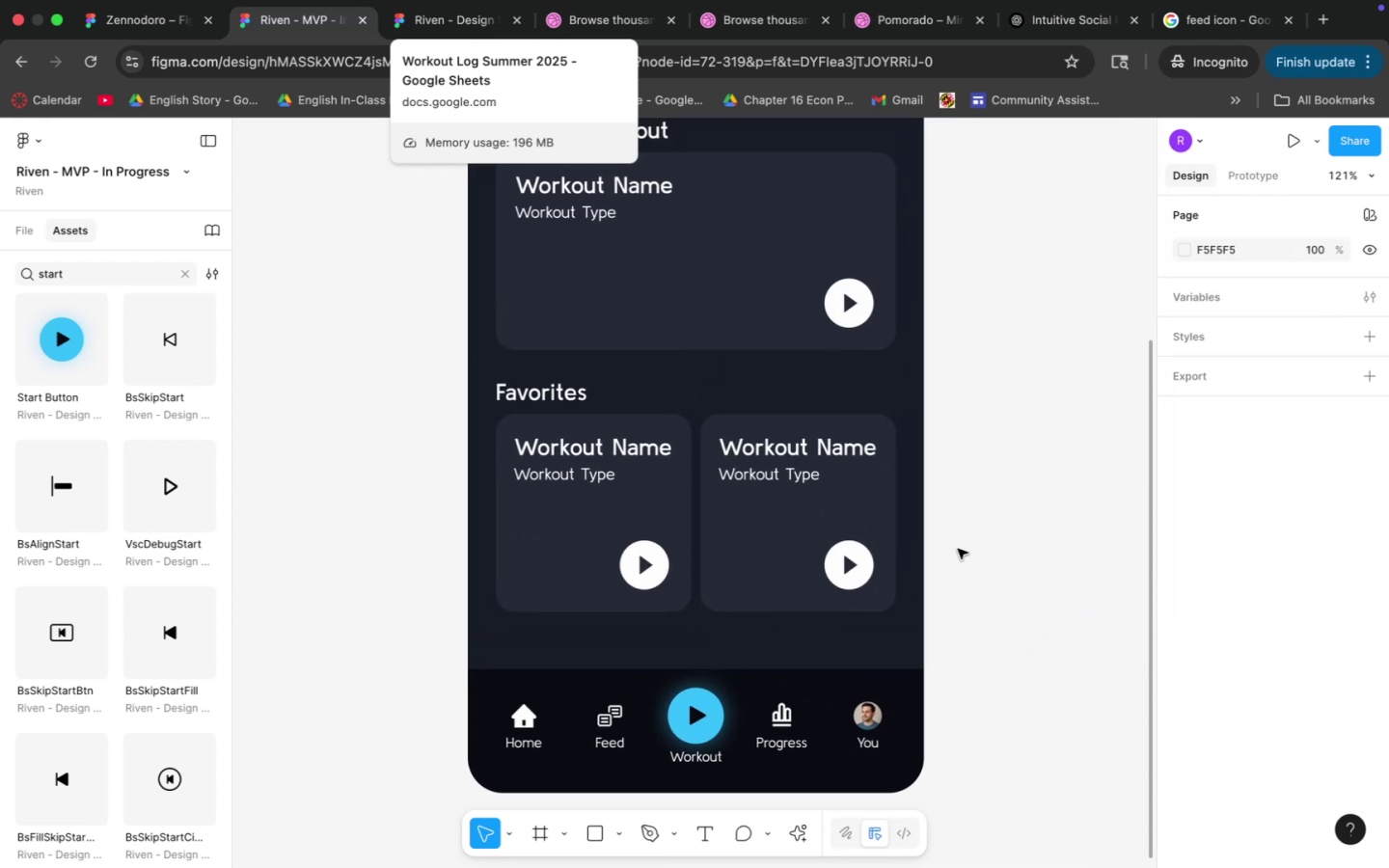 
key(Space)
 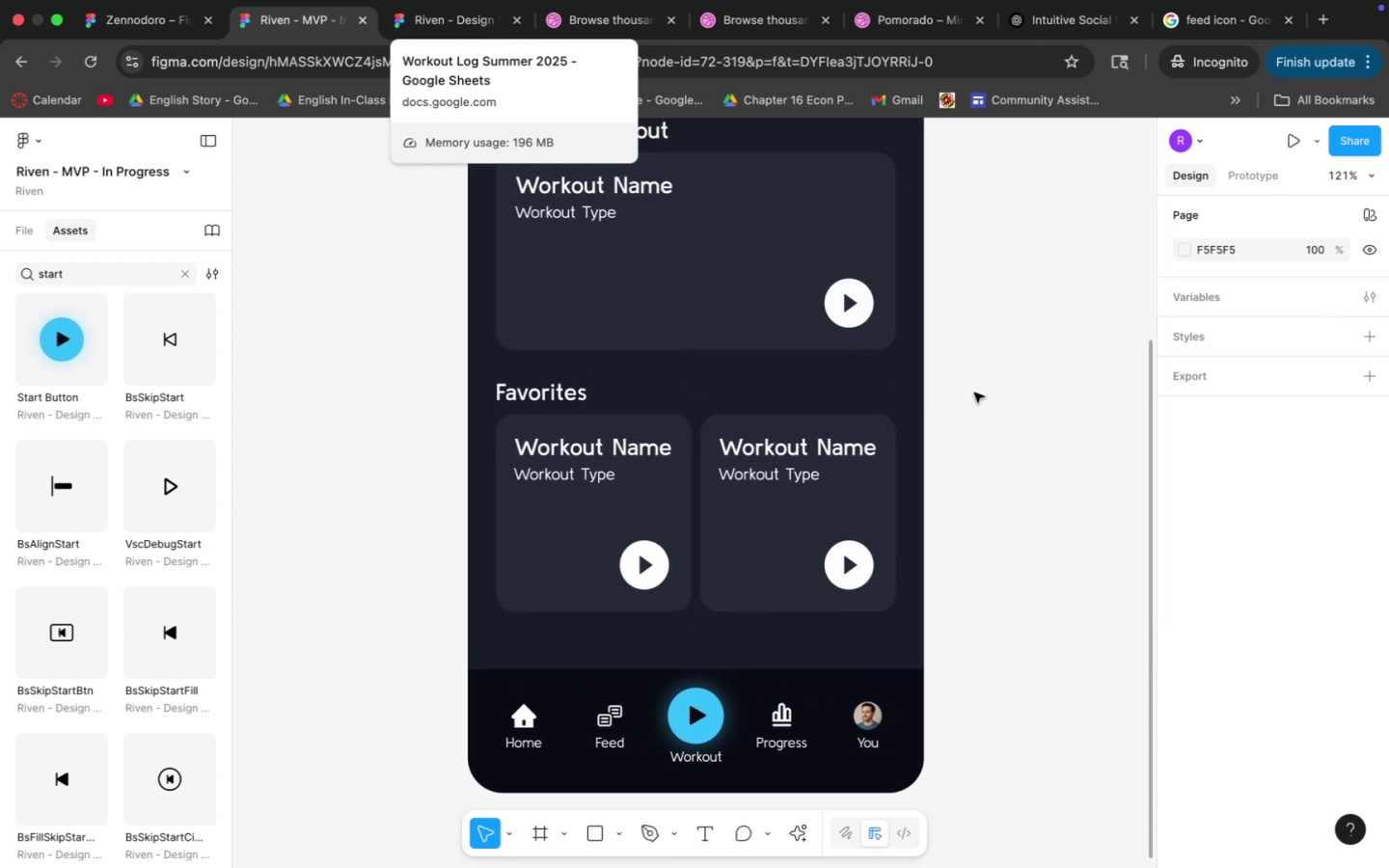 
left_click_drag(start_coordinate=[974, 391], to_coordinate=[986, 432])
 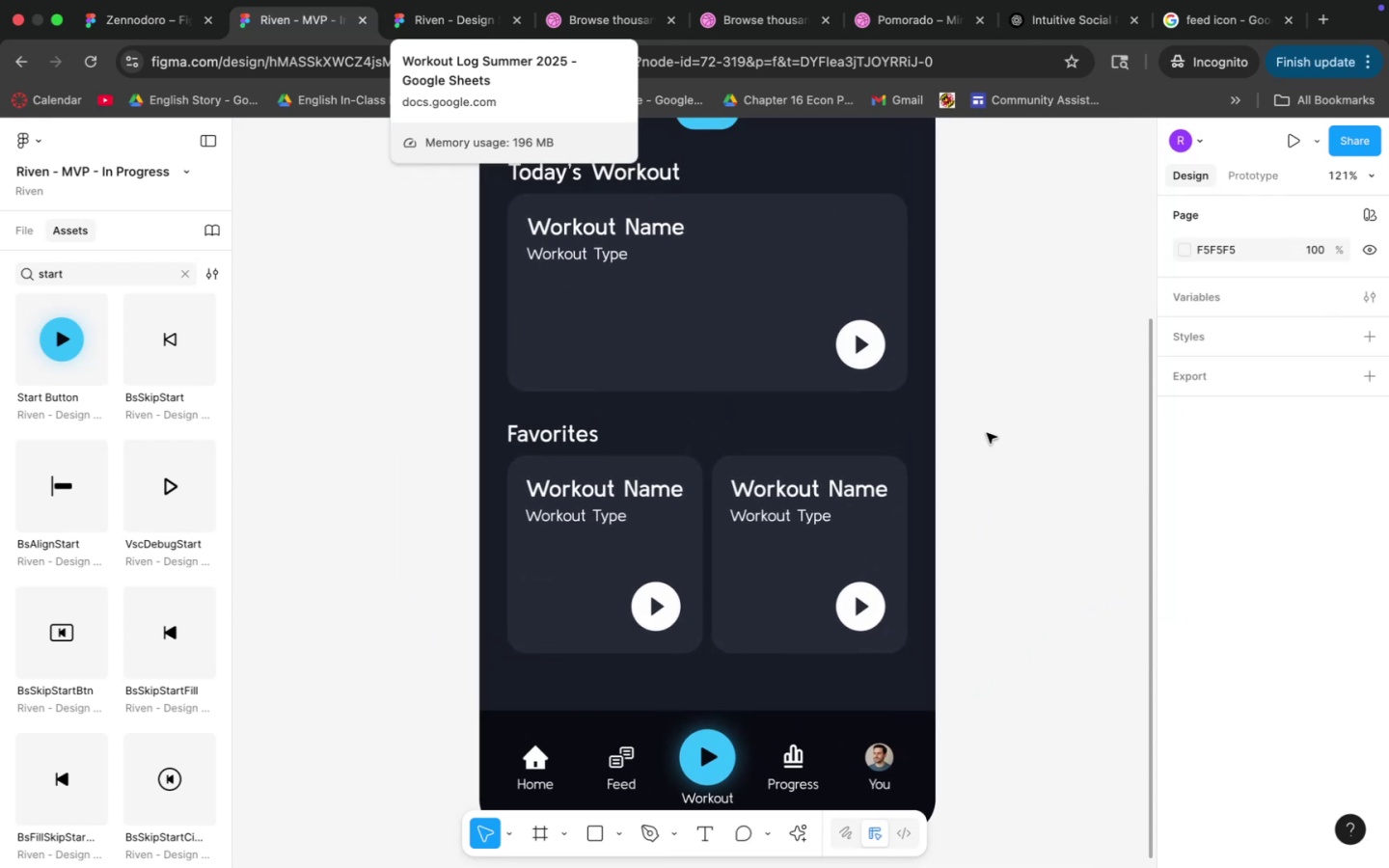 
hold_key(key=CommandLeft, duration=0.68)
scroll: coordinate [991, 424], scroll_direction: down, amount: 3.0
 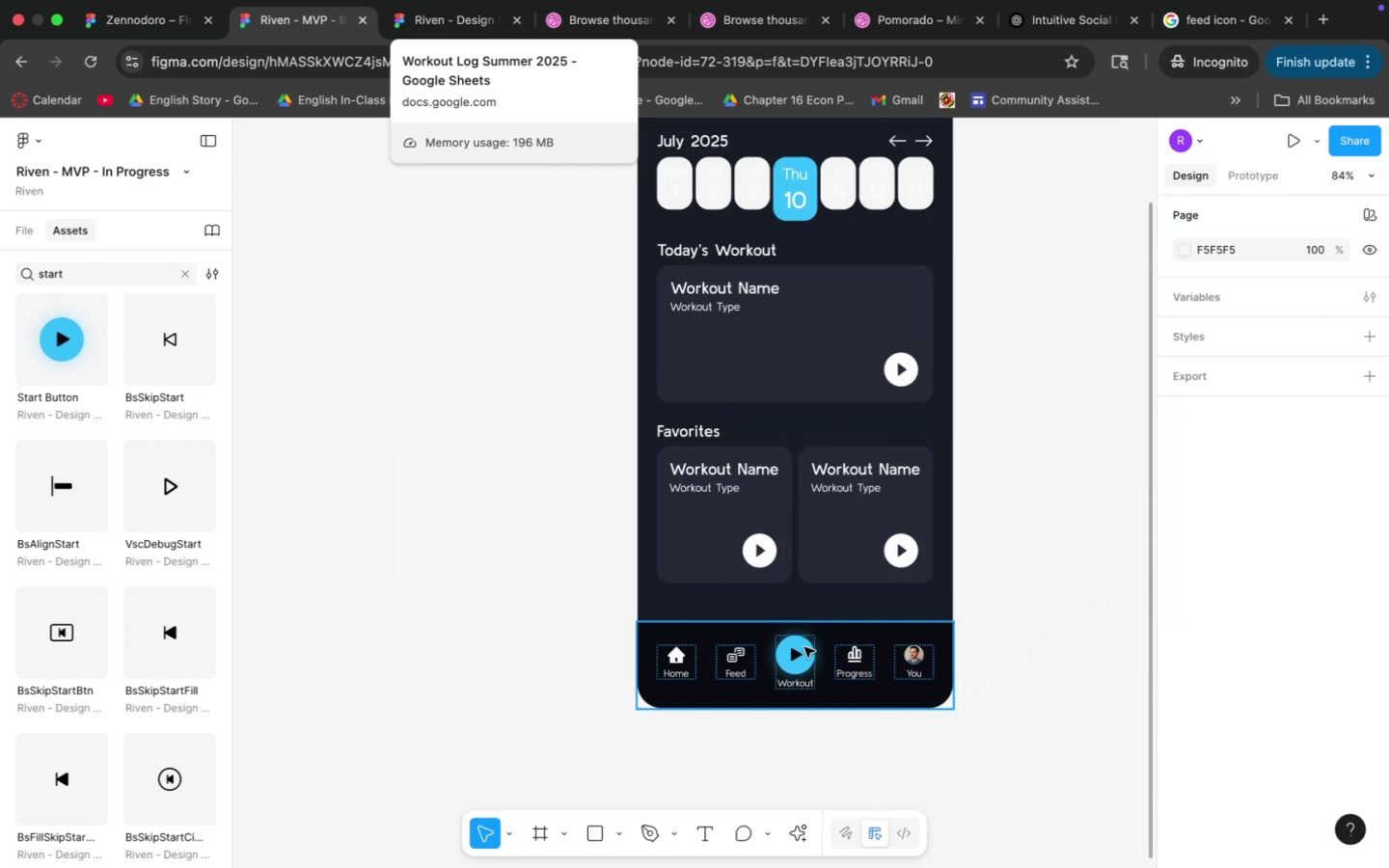 
double_click([804, 647])
 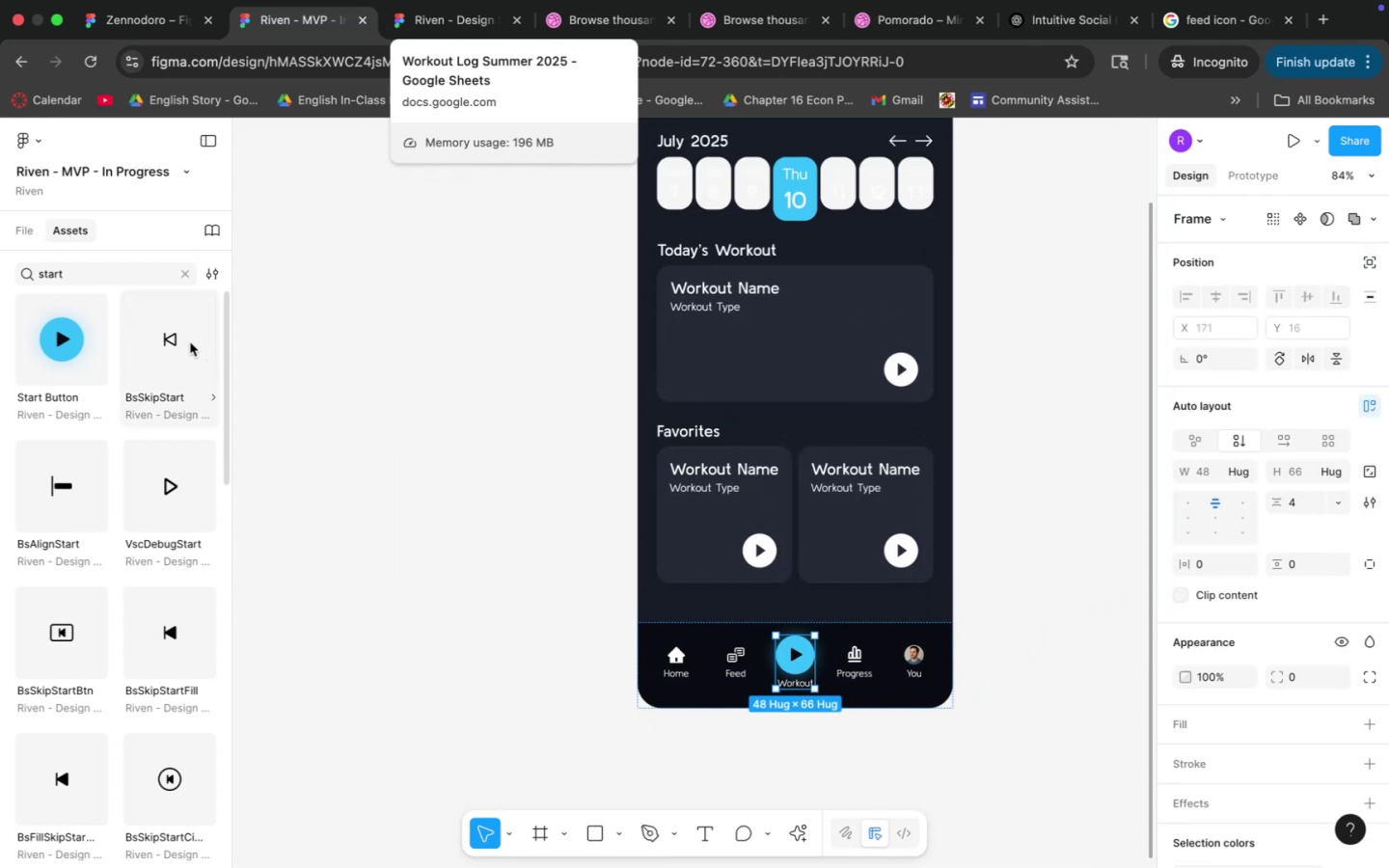 
left_click([43, 347])
 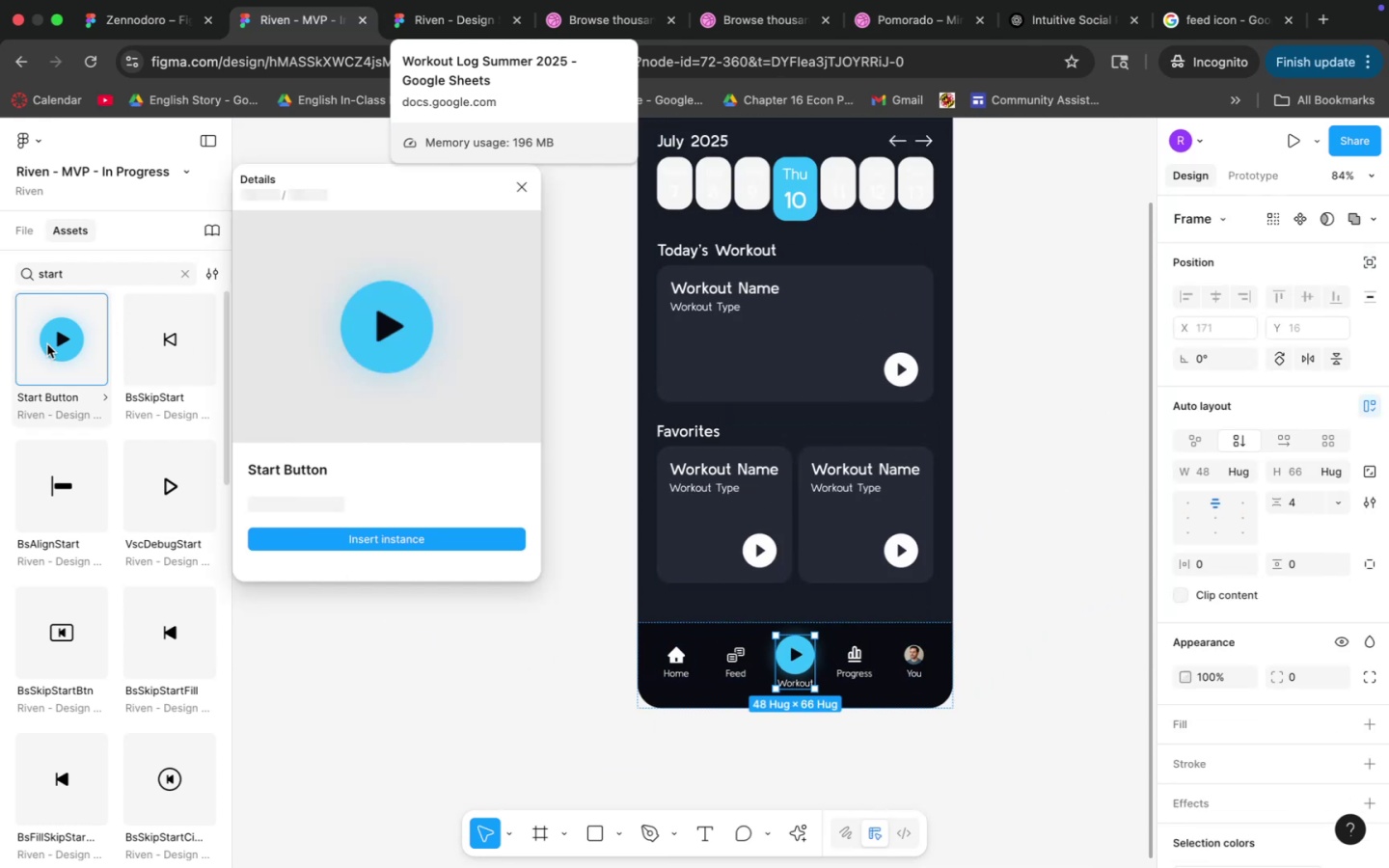 
left_click_drag(start_coordinate=[65, 339], to_coordinate=[700, 528])
 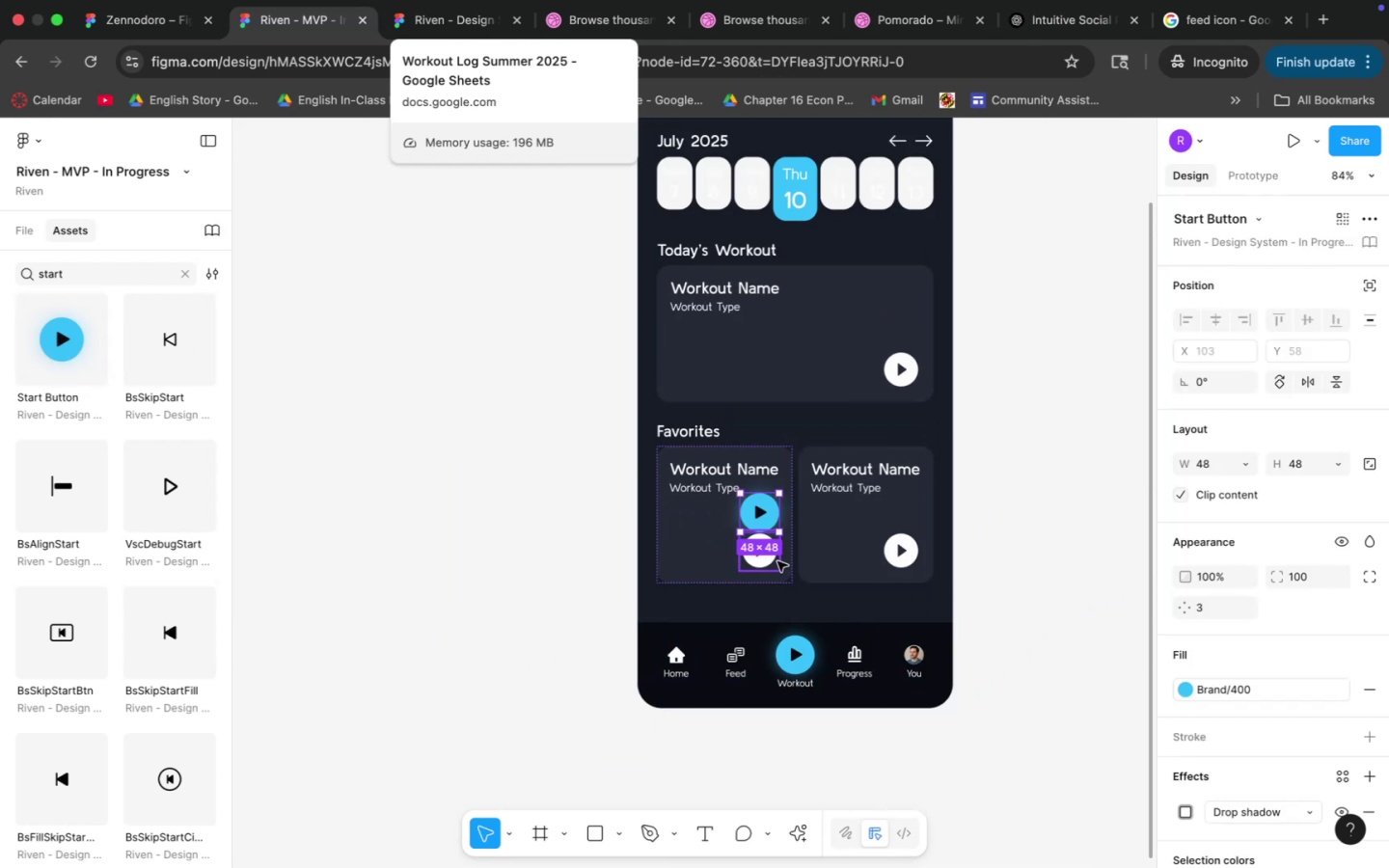 
left_click([756, 555])
 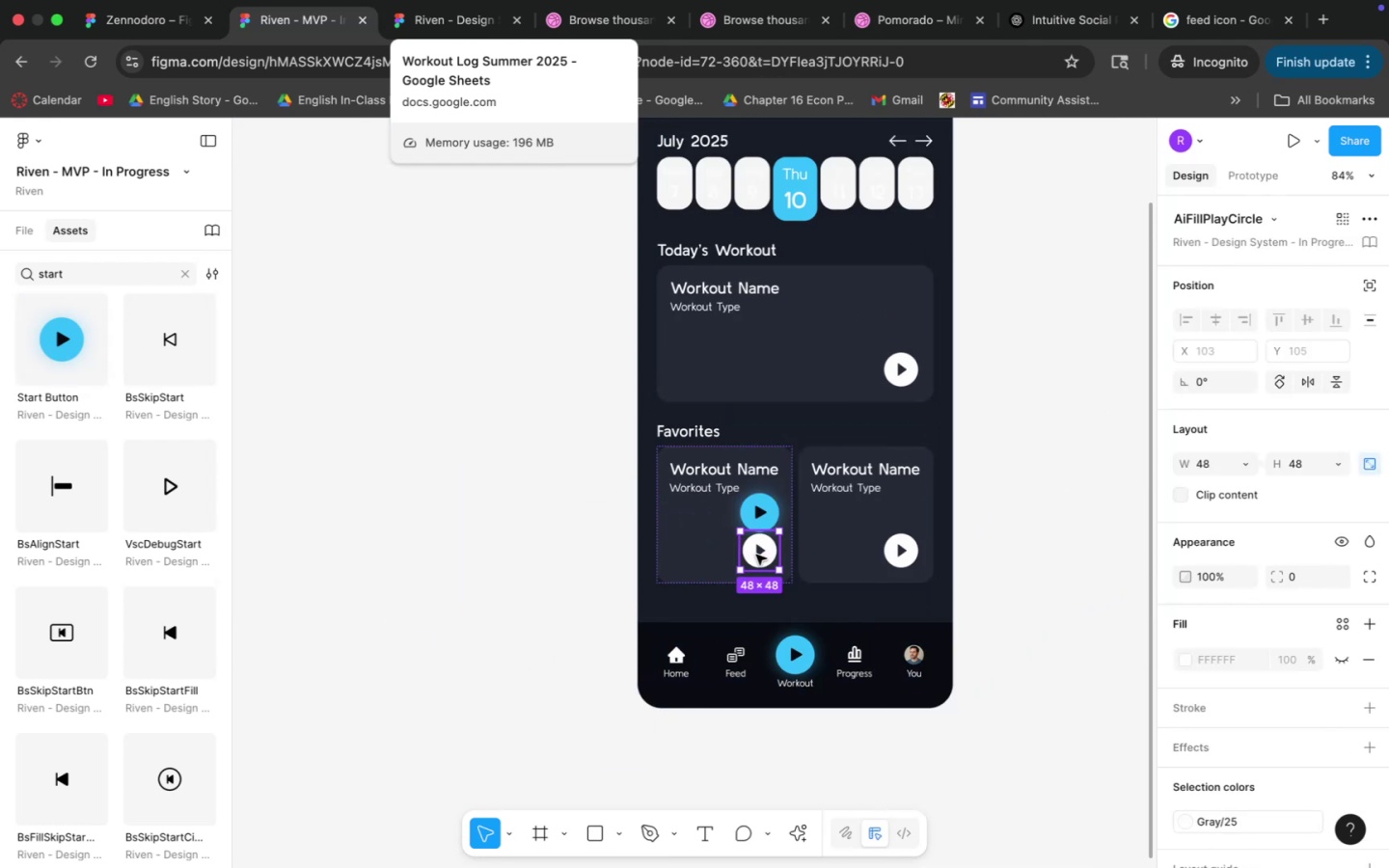 
key(Backspace)
 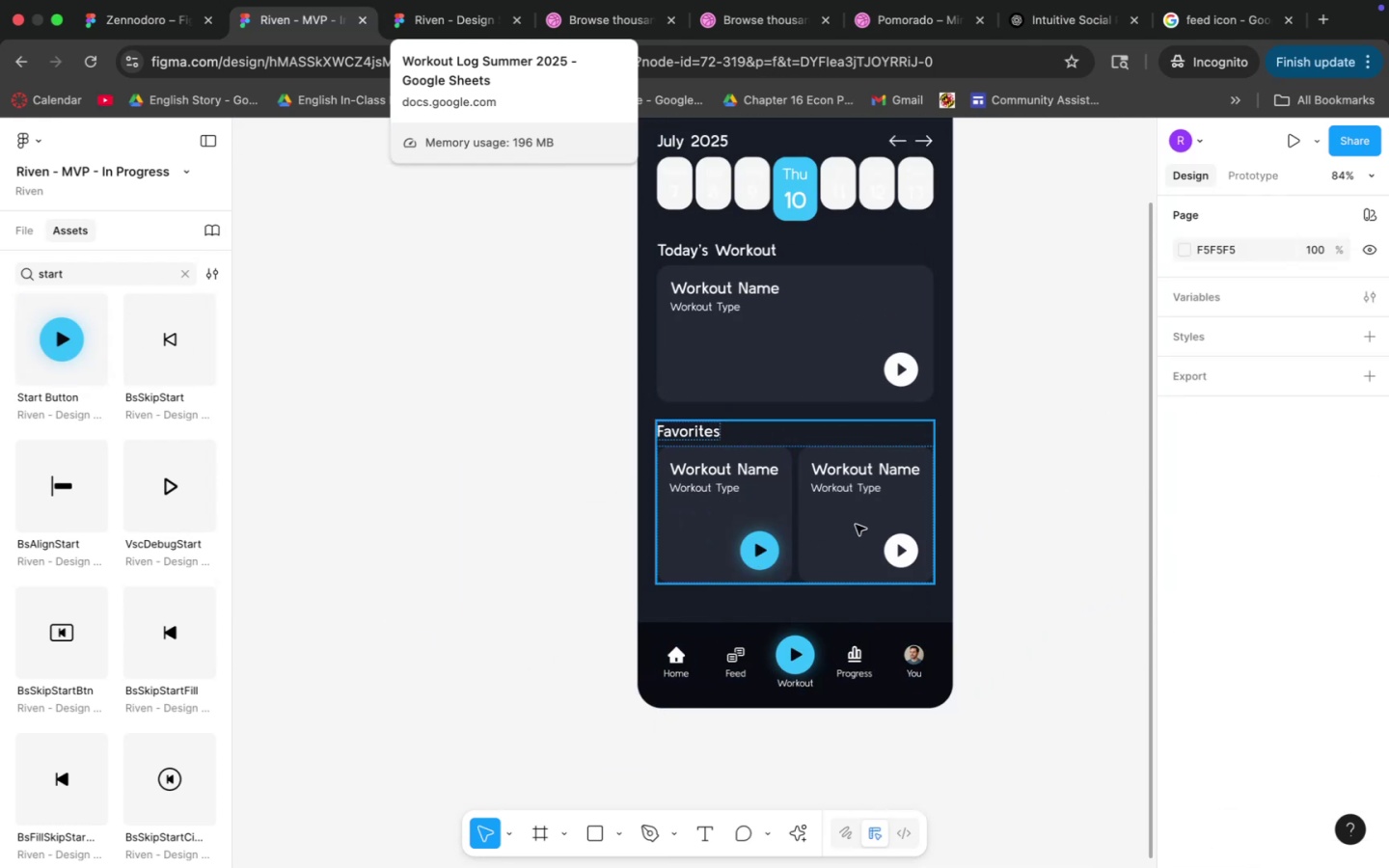 
double_click([856, 525])
 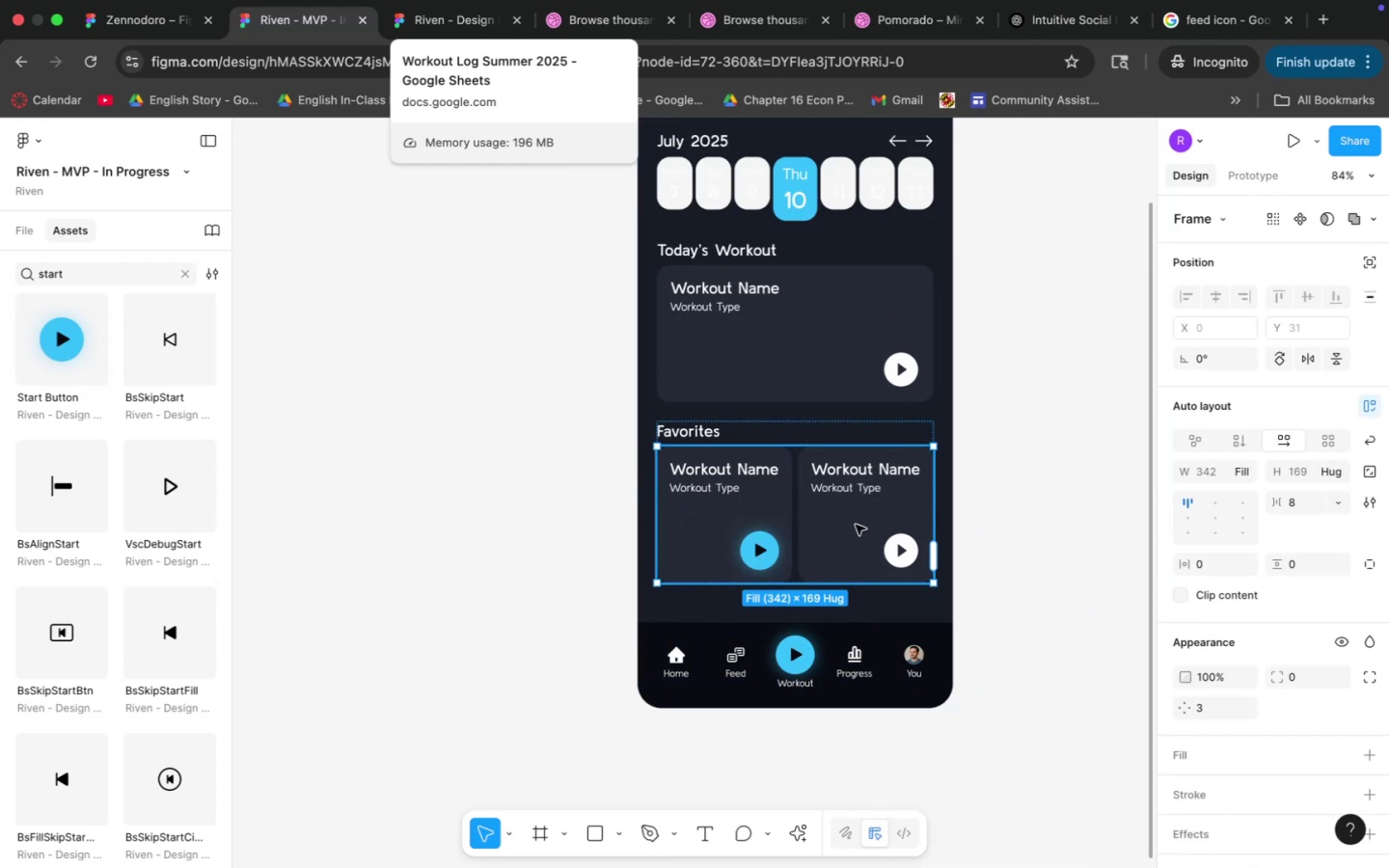 
triple_click([856, 525])
 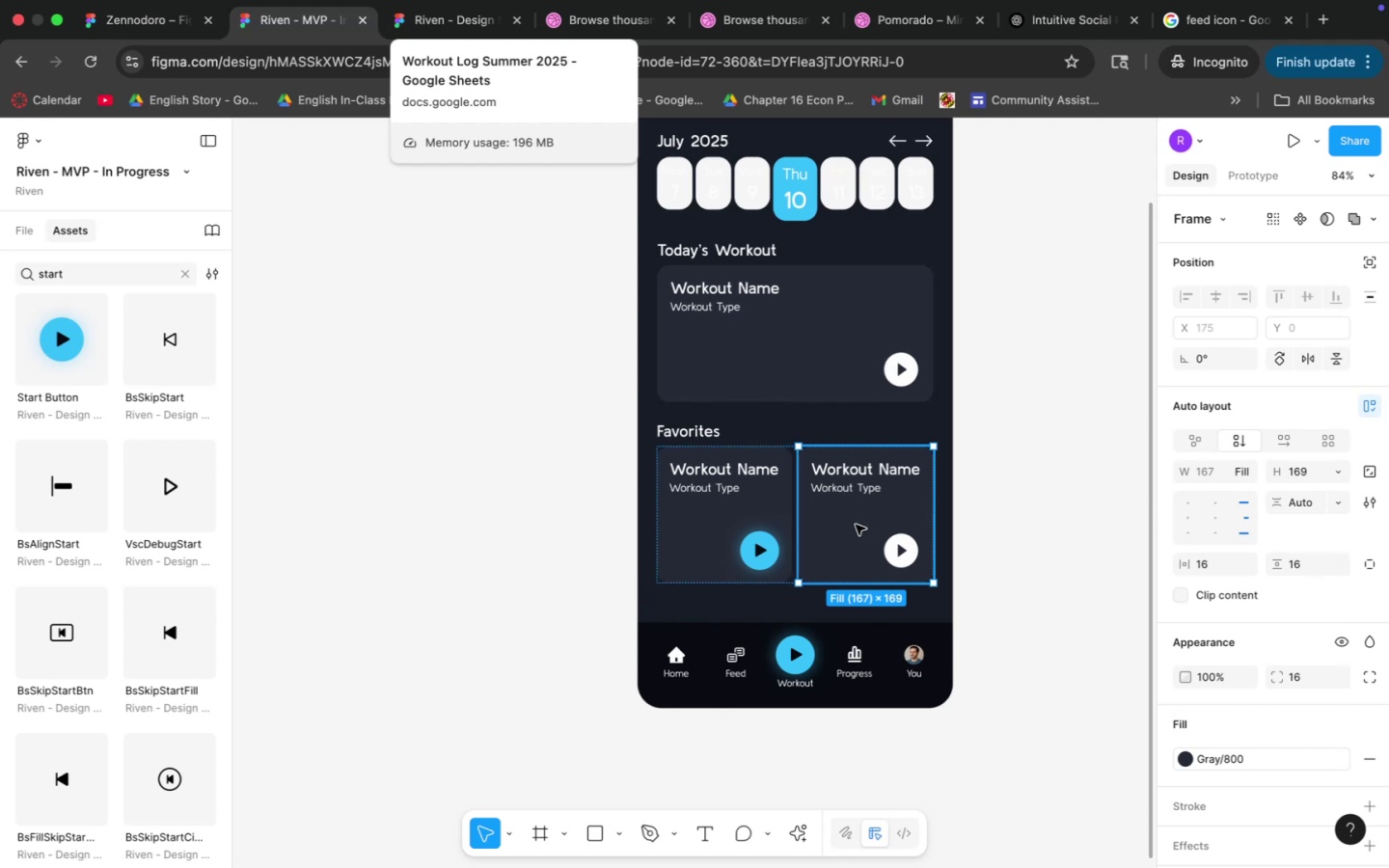 
key(Meta+CommandLeft)
 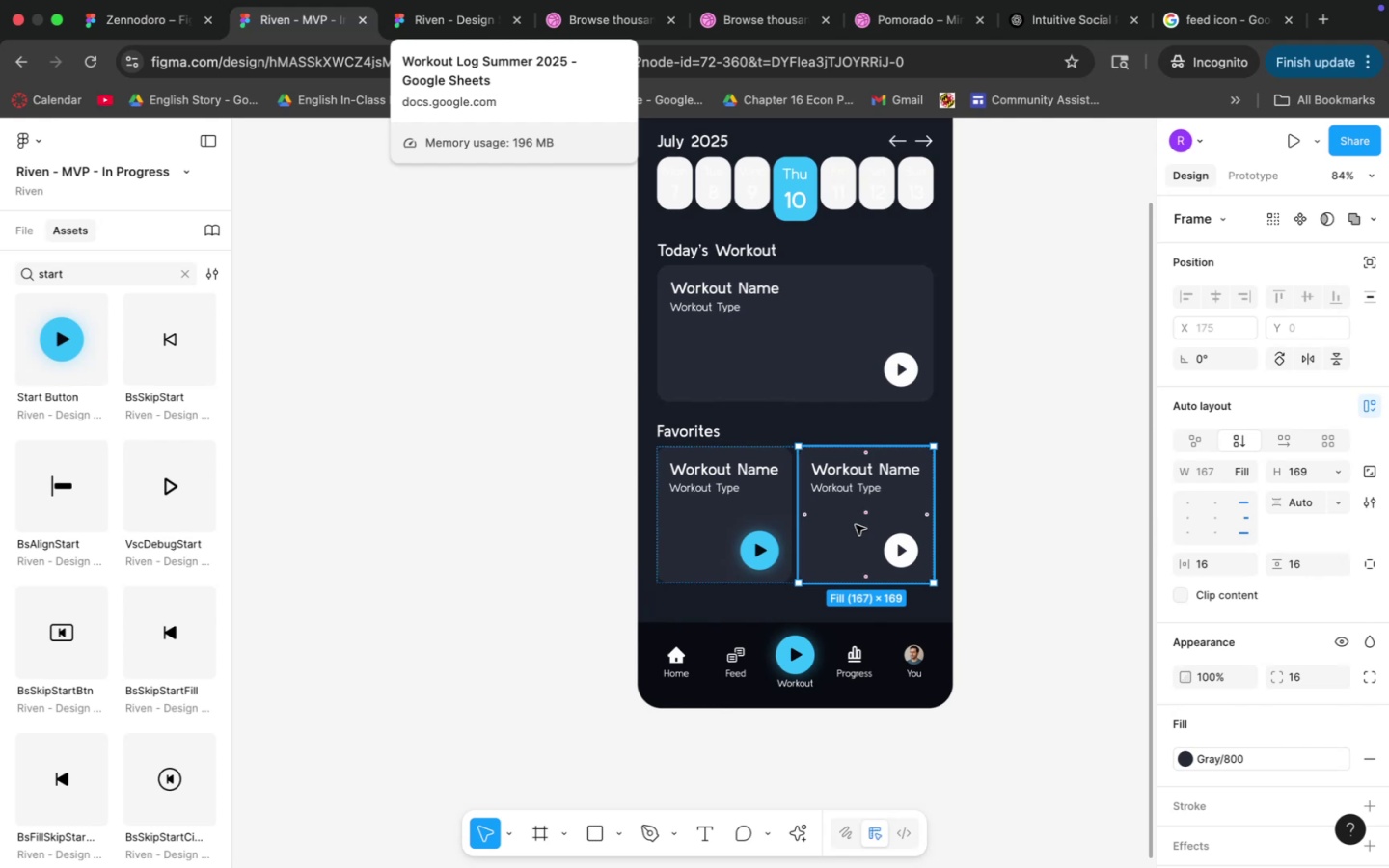 
key(Meta+V)
 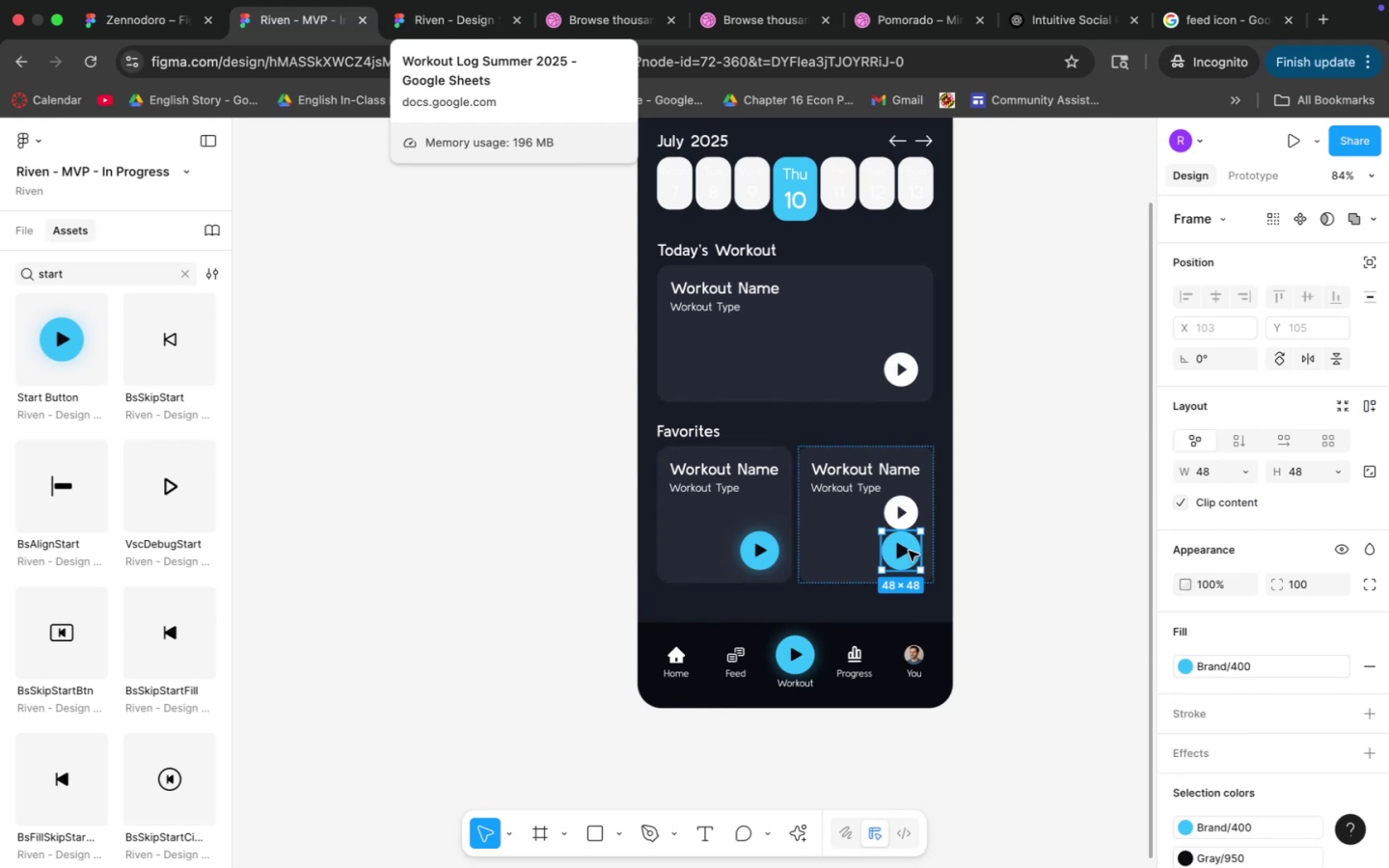 
left_click([905, 513])
 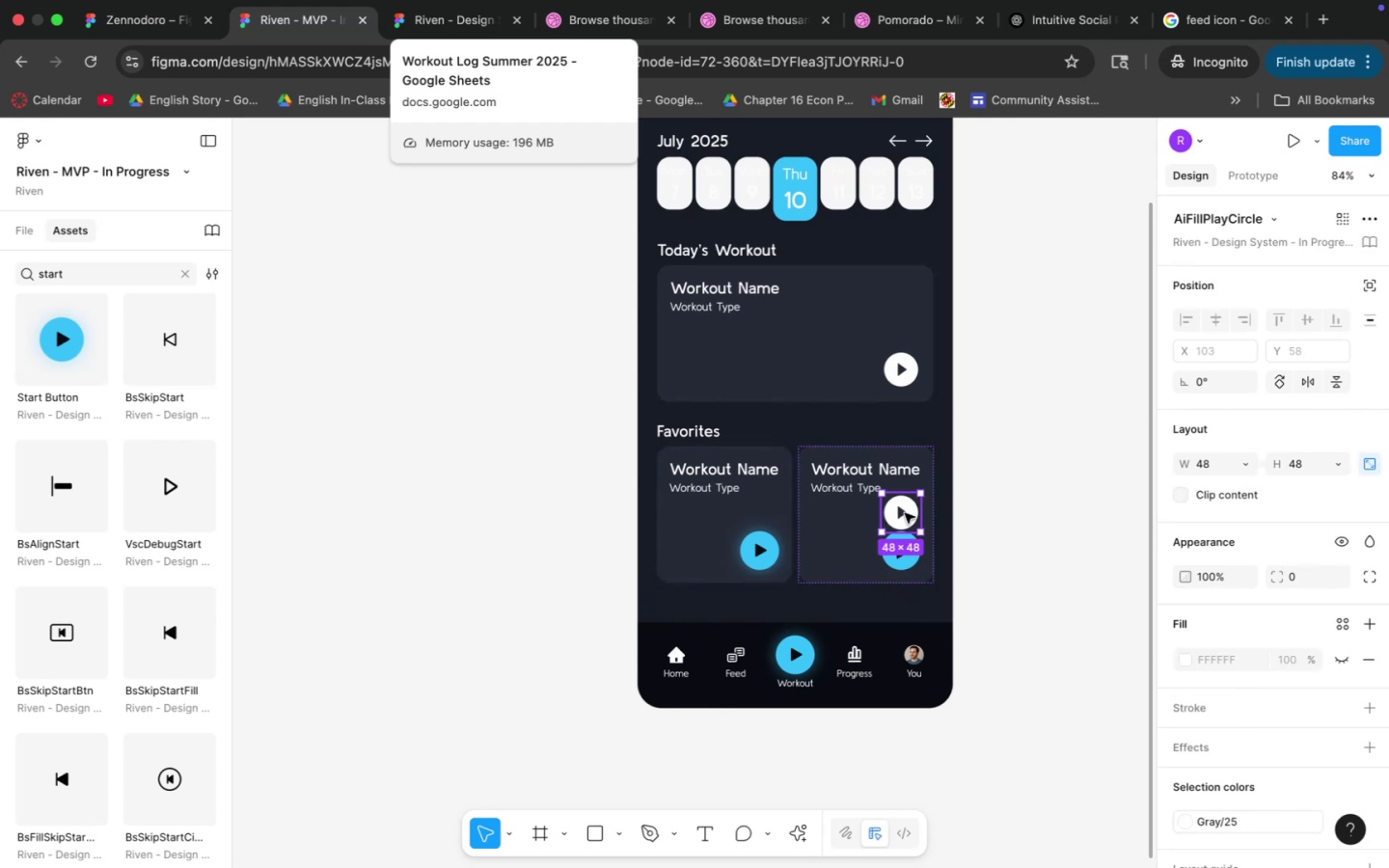 
key(Backspace)
 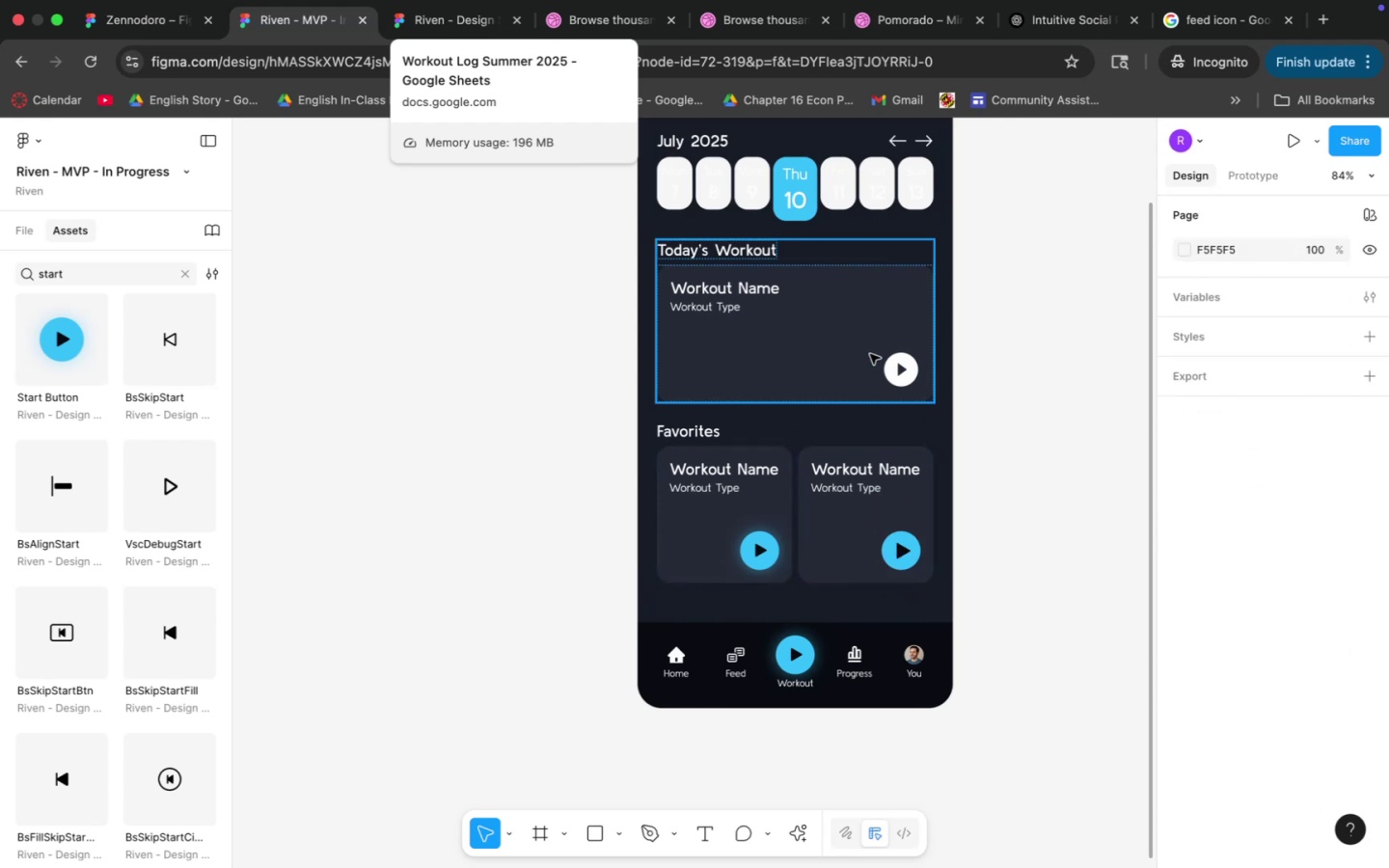 
double_click([869, 350])
 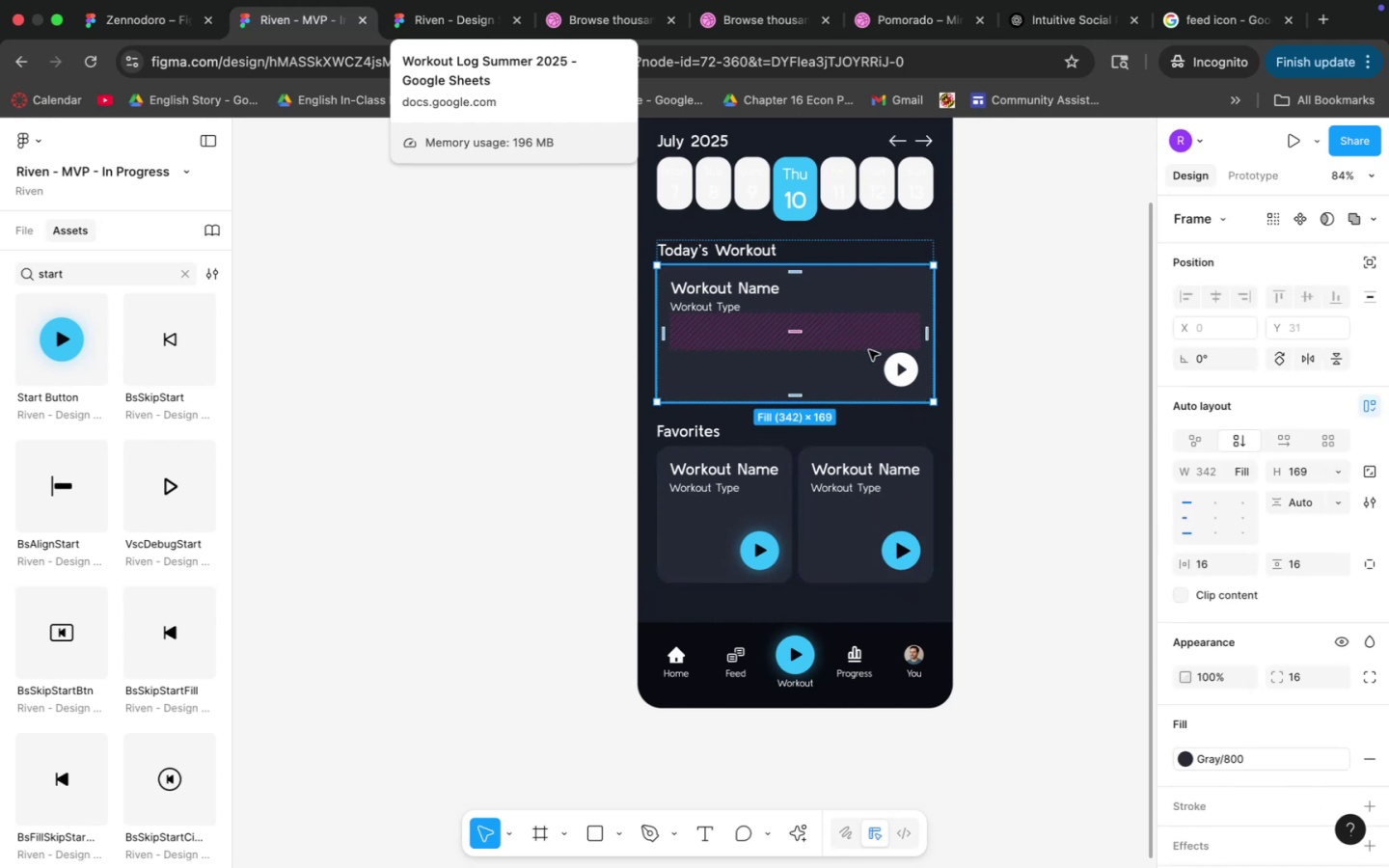 
key(Meta+CommandLeft)
 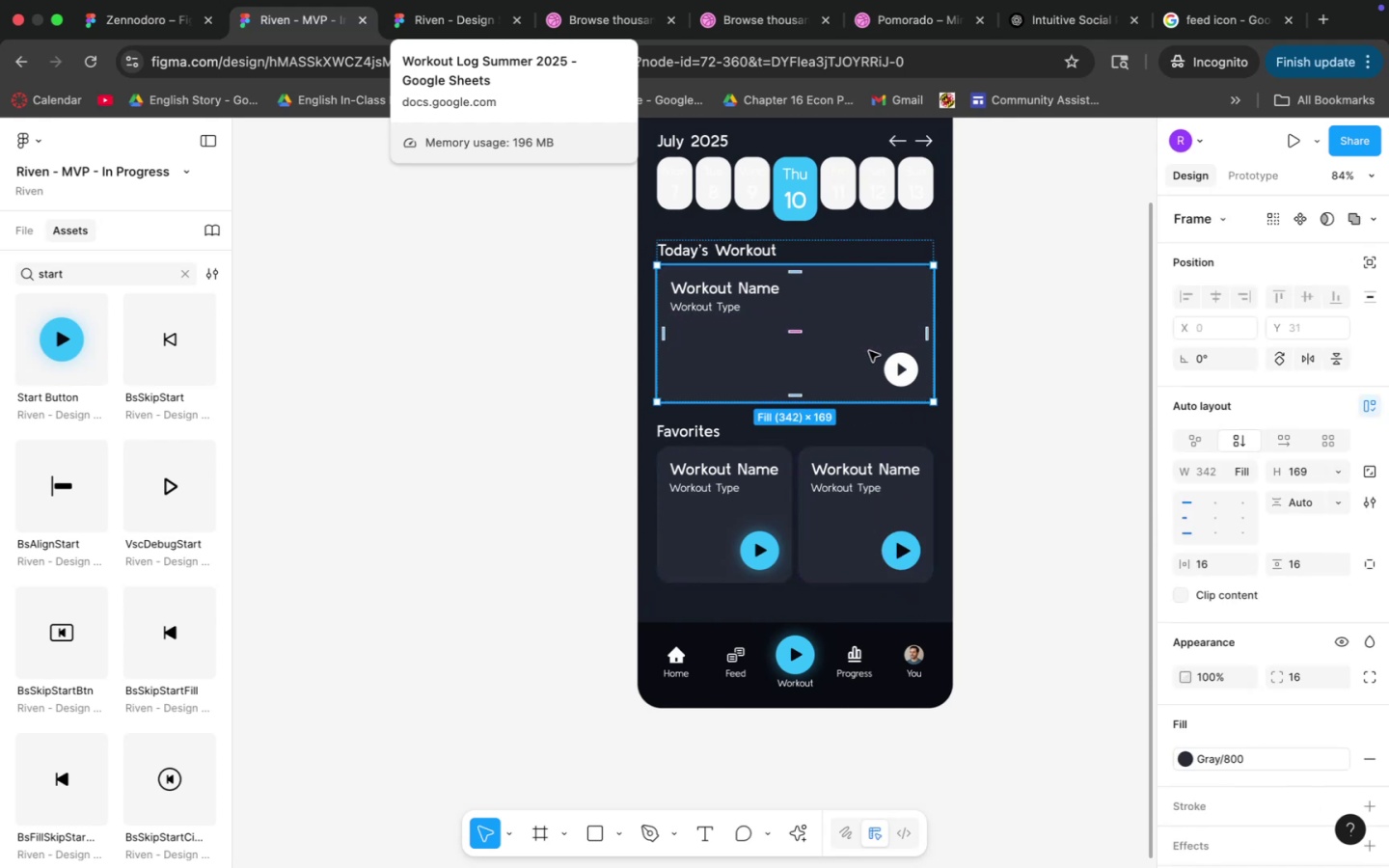 
key(Meta+V)
 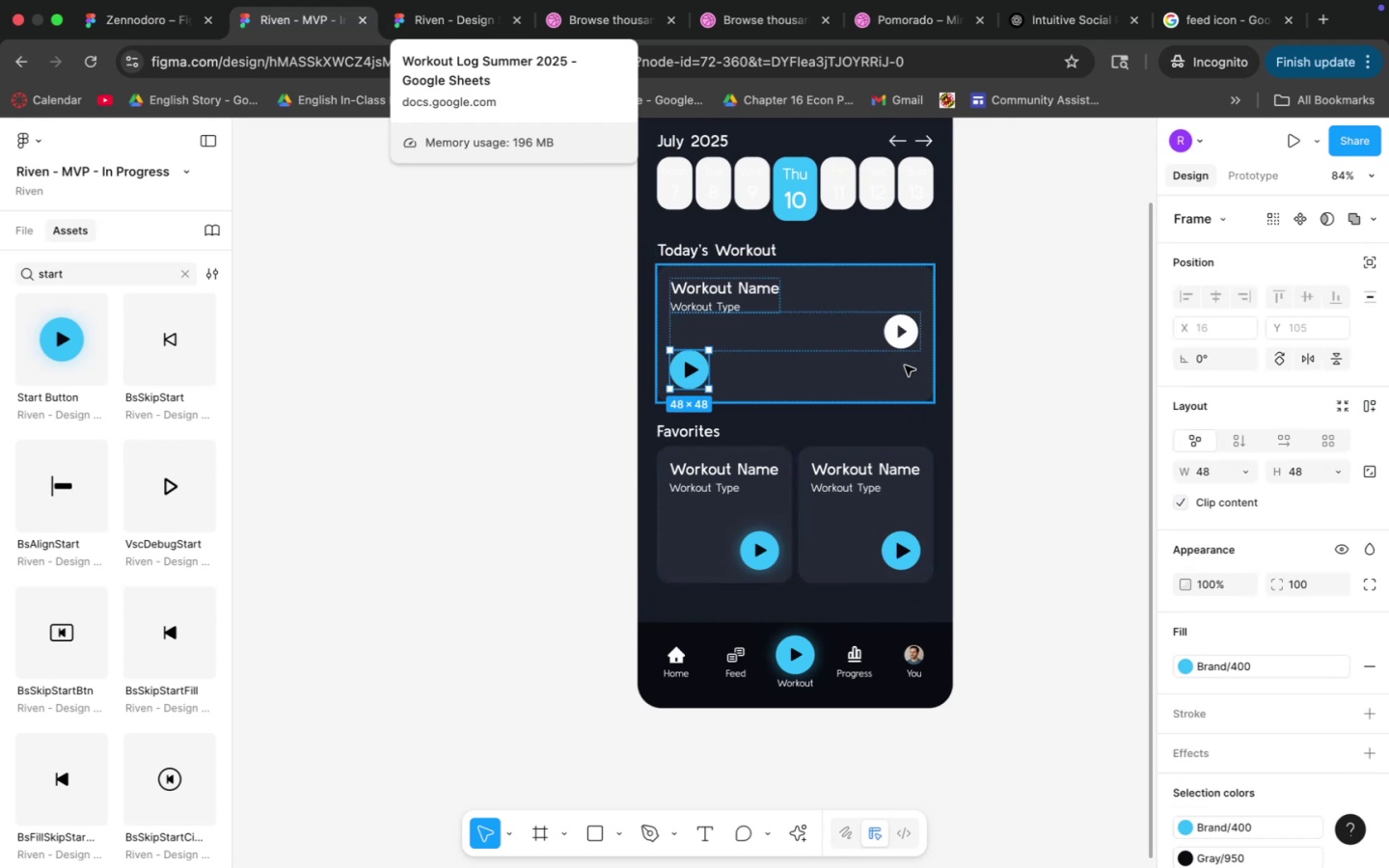 
left_click([902, 332])
 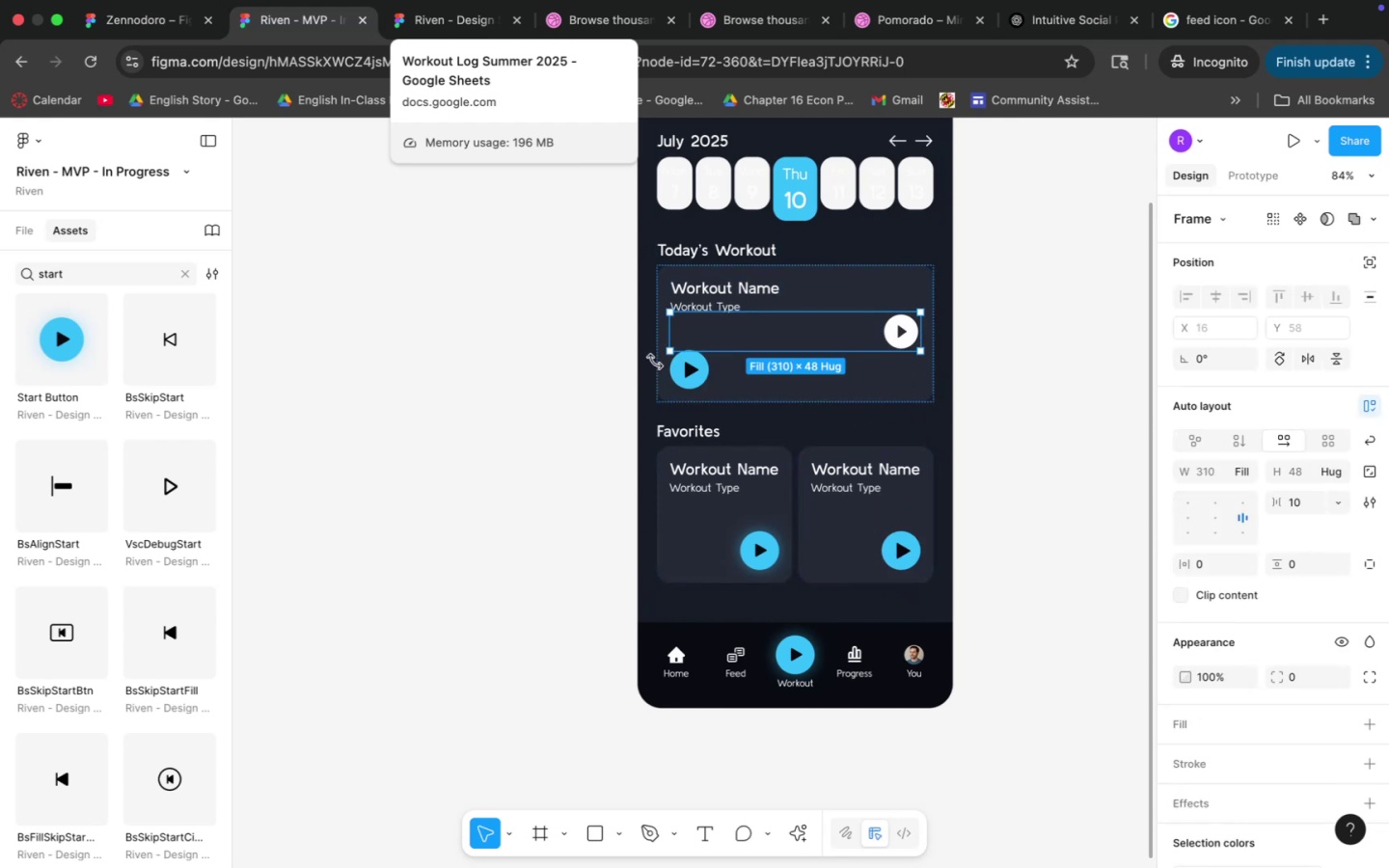 
left_click_drag(start_coordinate=[688, 382], to_coordinate=[731, 363])
 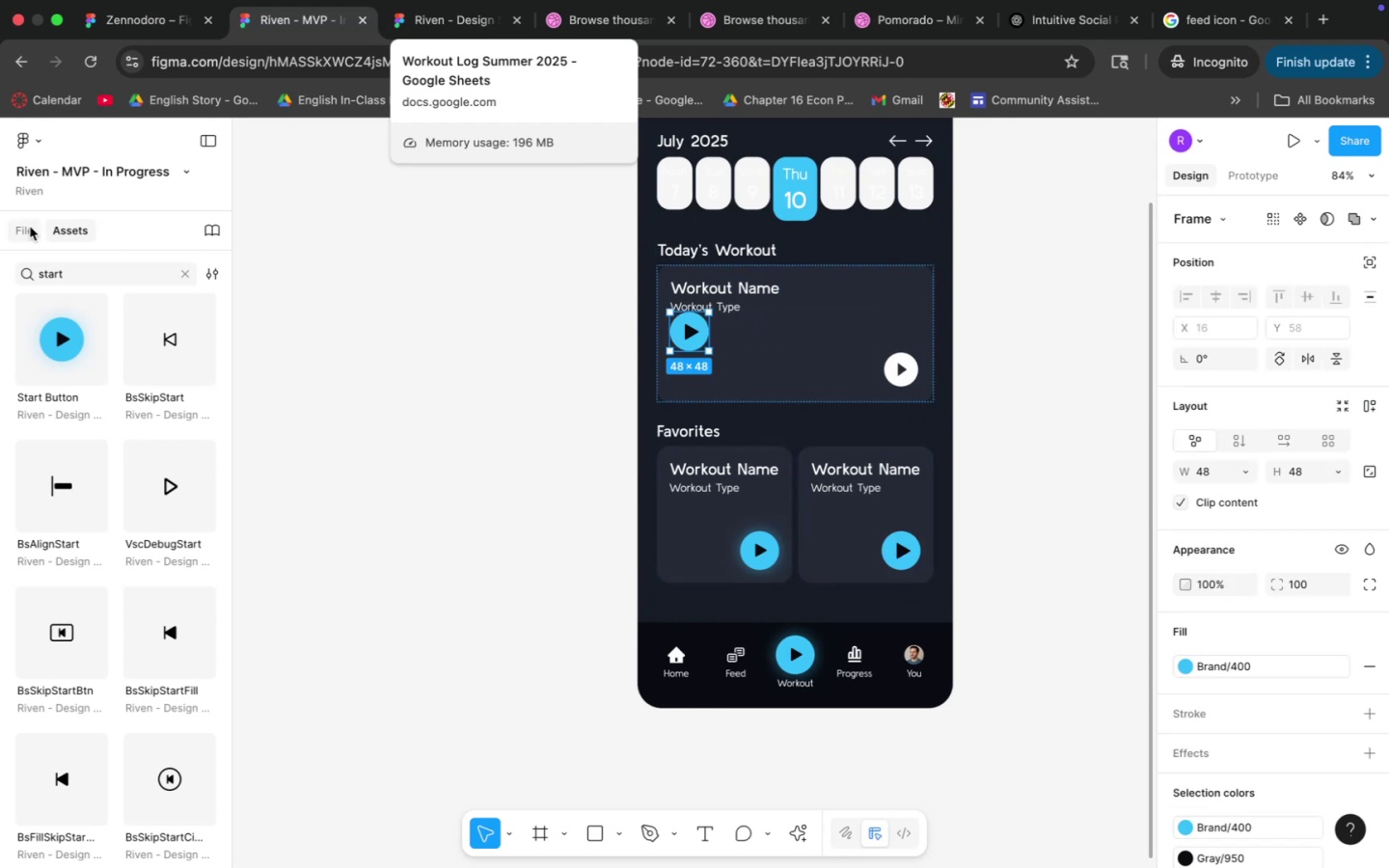 
left_click([30, 225])
 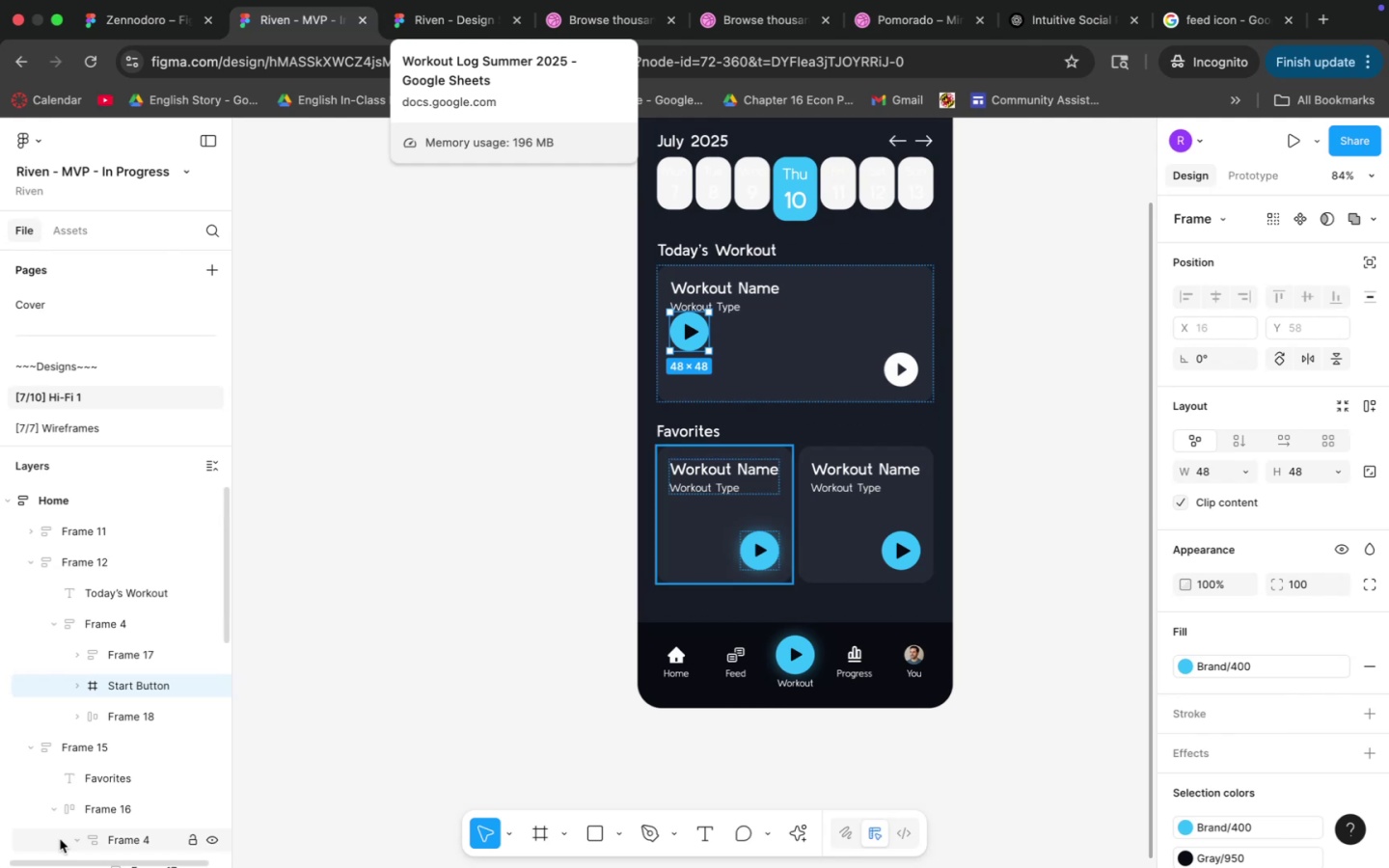 
left_click([132, 655])
 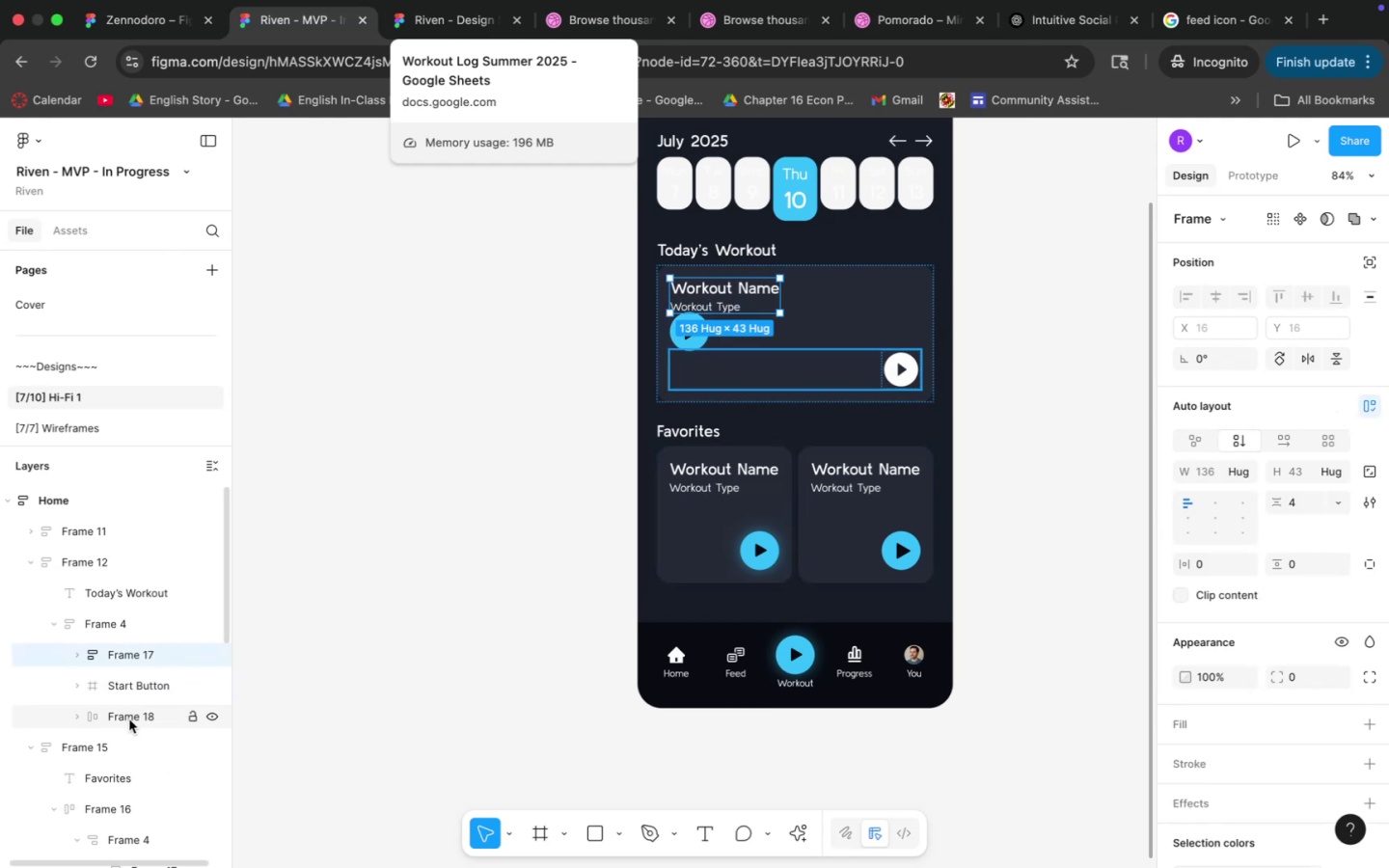 
left_click_drag(start_coordinate=[128, 688], to_coordinate=[126, 713])
 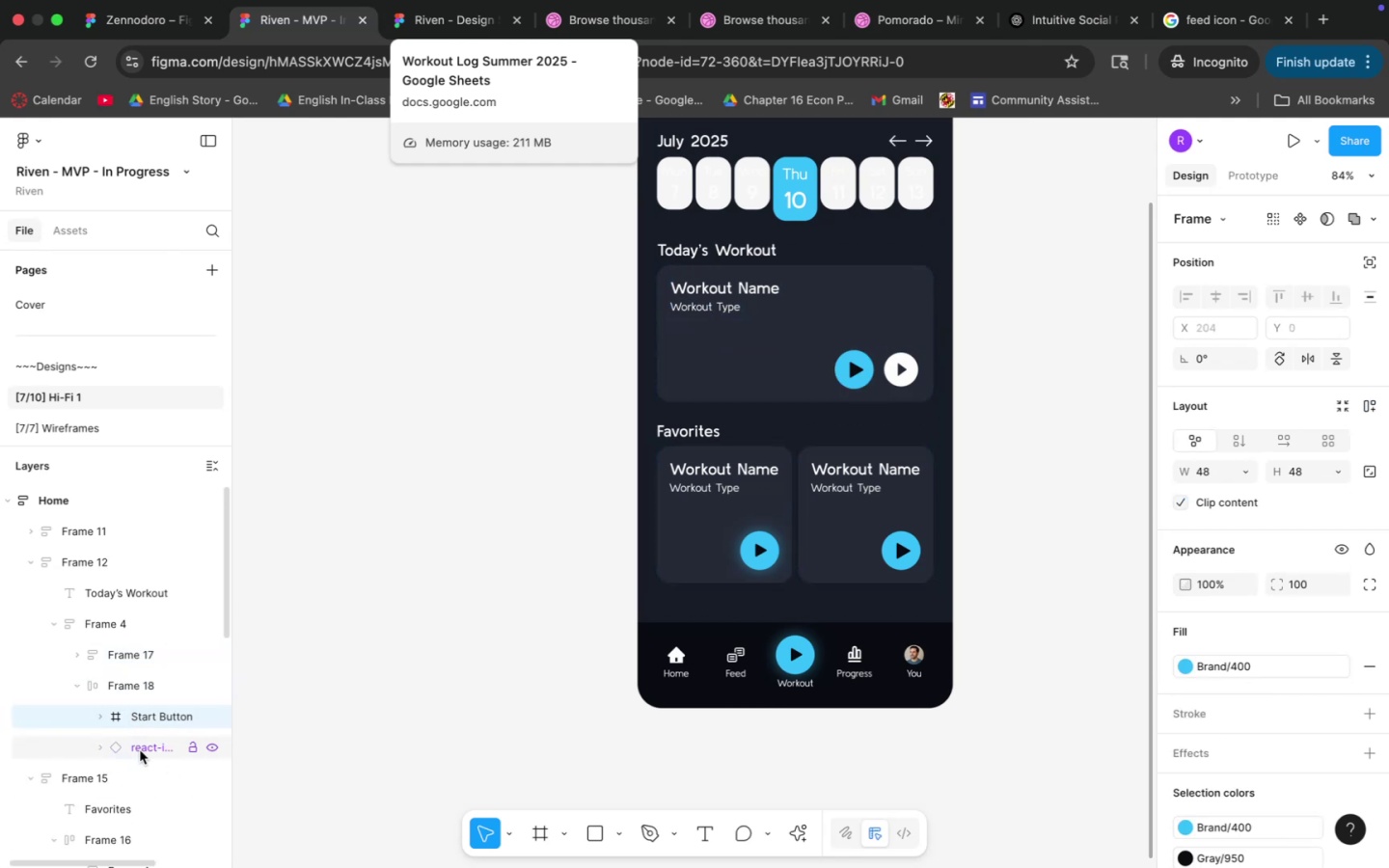 
left_click([140, 746])
 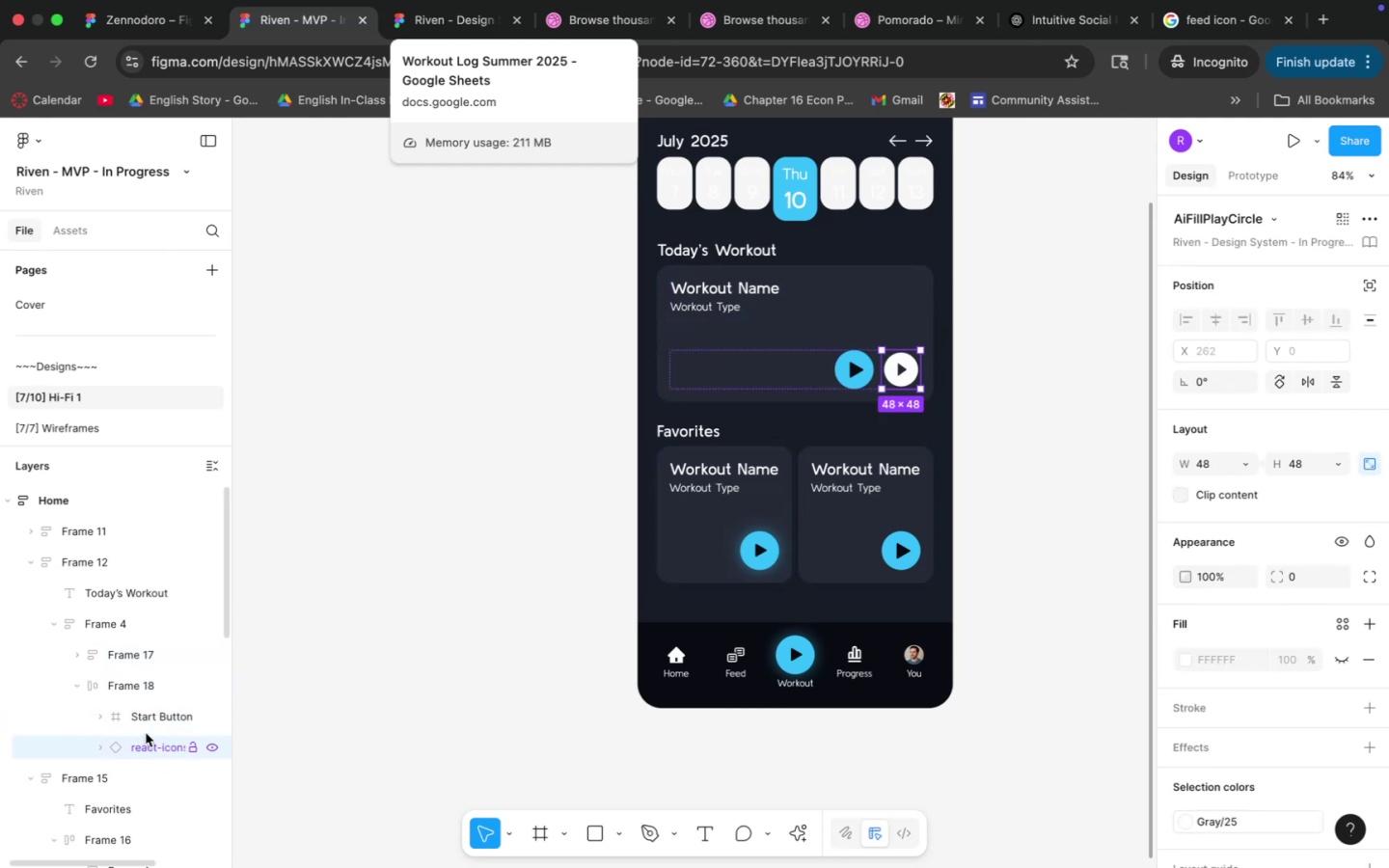 
key(Backspace)
 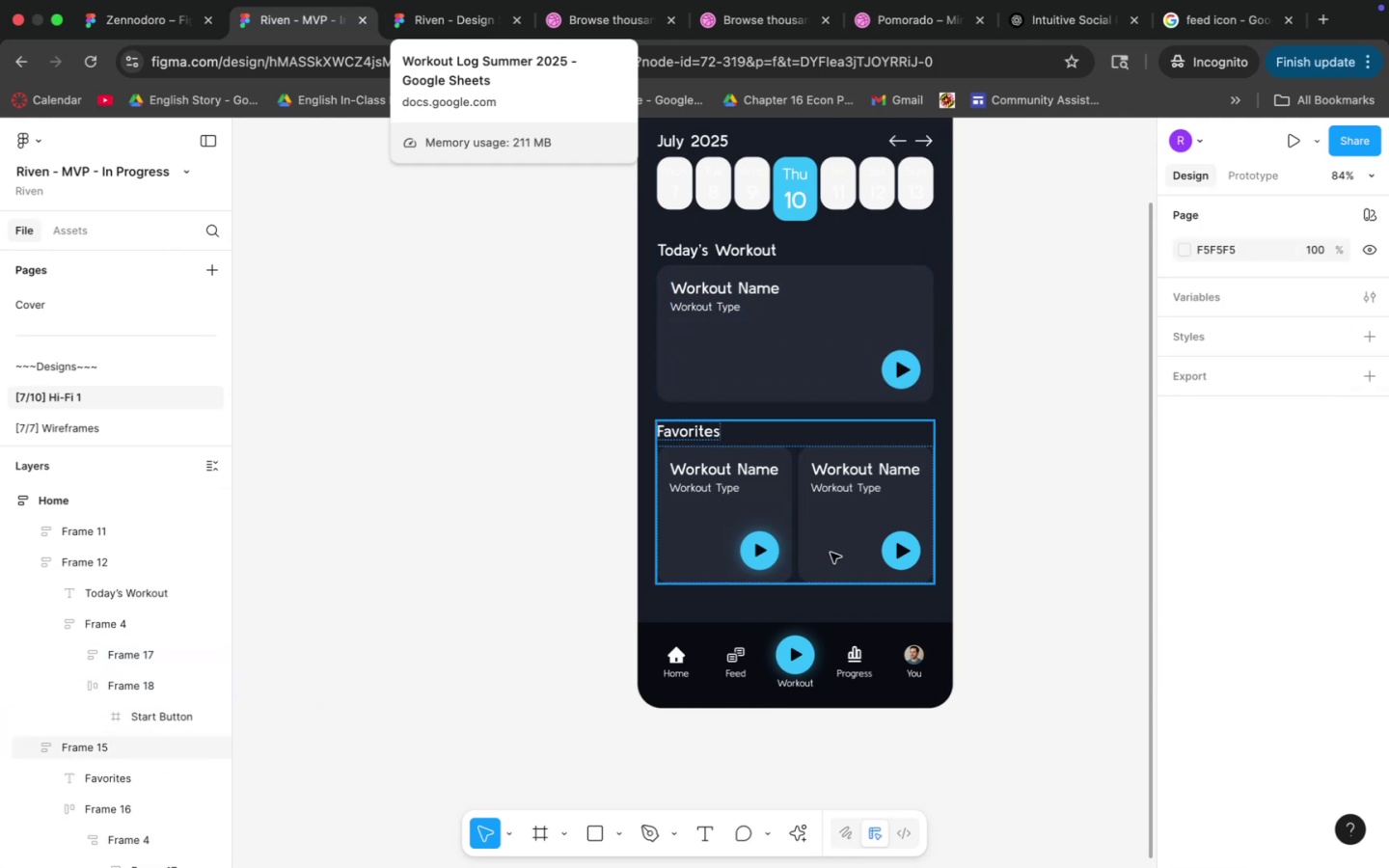 
left_click([1013, 464])
 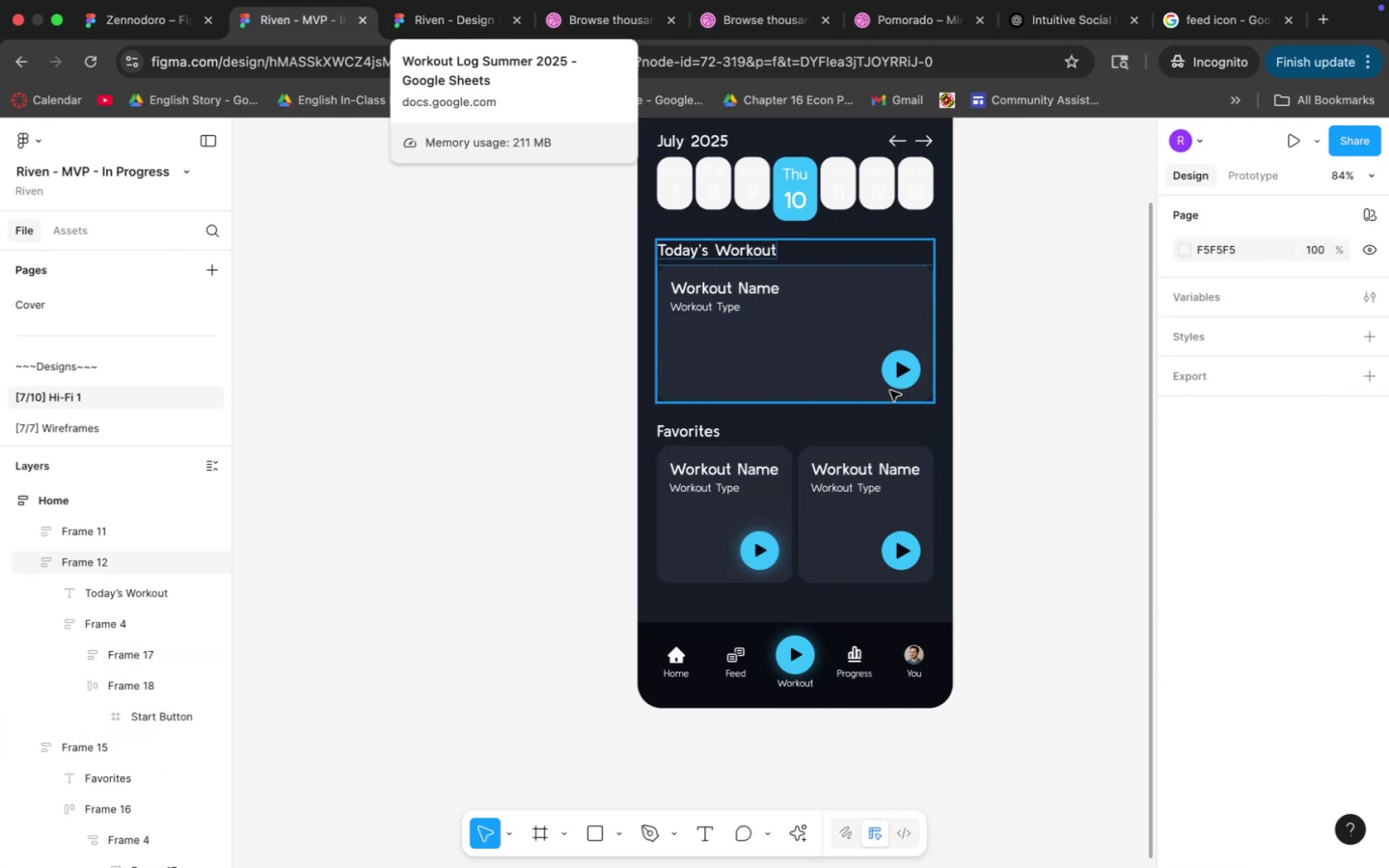 
key(Meta+CommandLeft)
 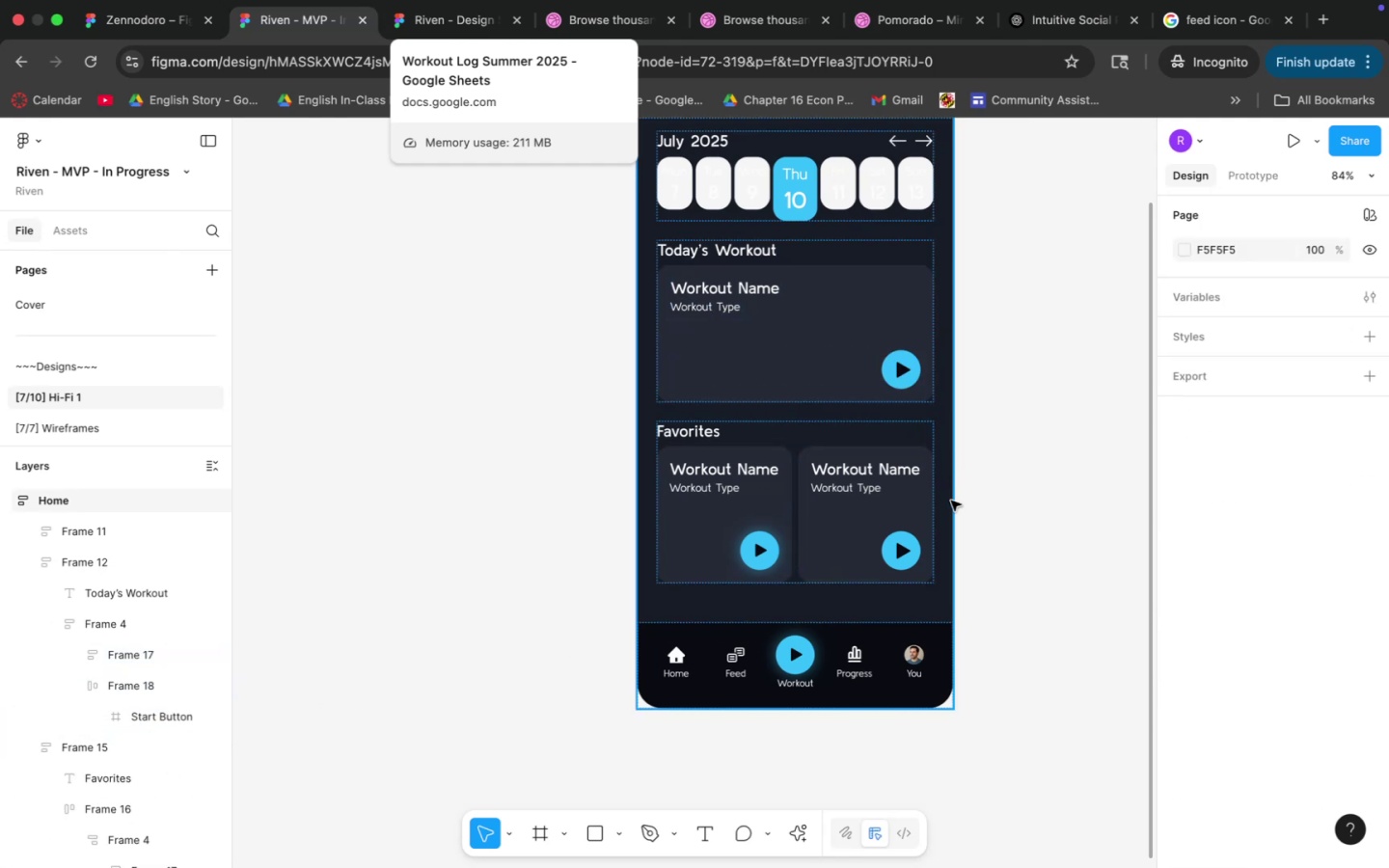 
key(Meta+CommandLeft)
 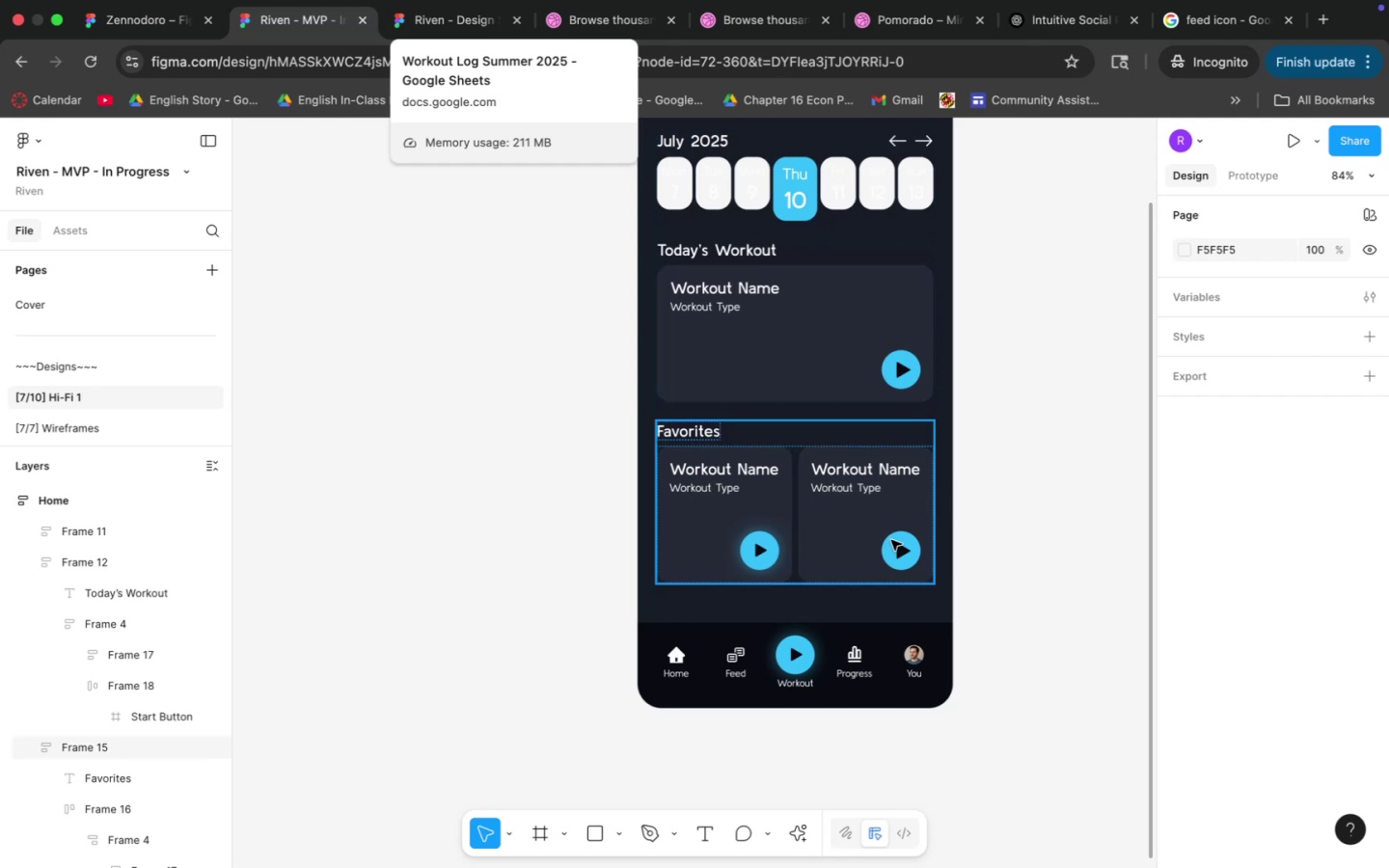 
triple_click([893, 542])
 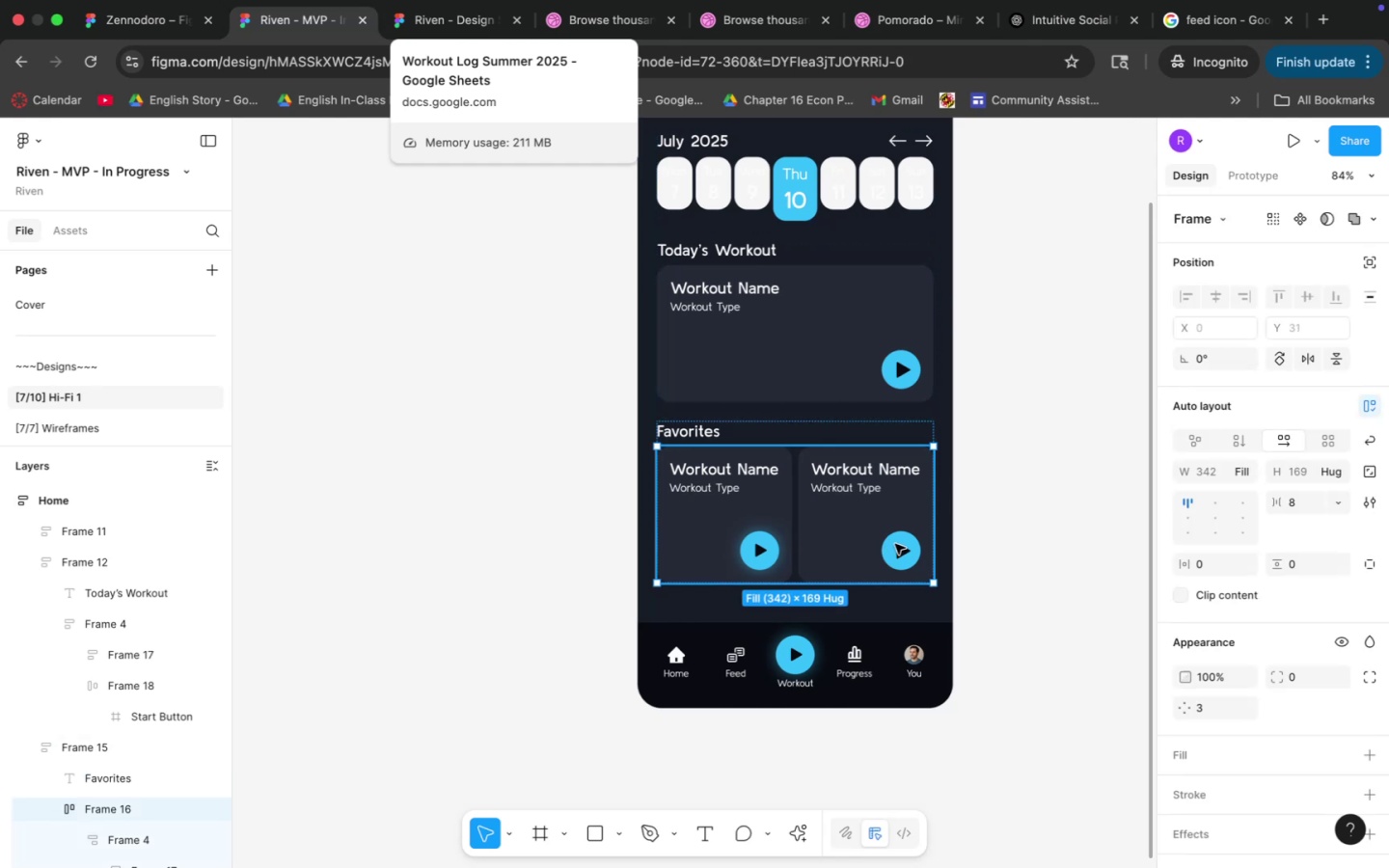 
triple_click([896, 545])
 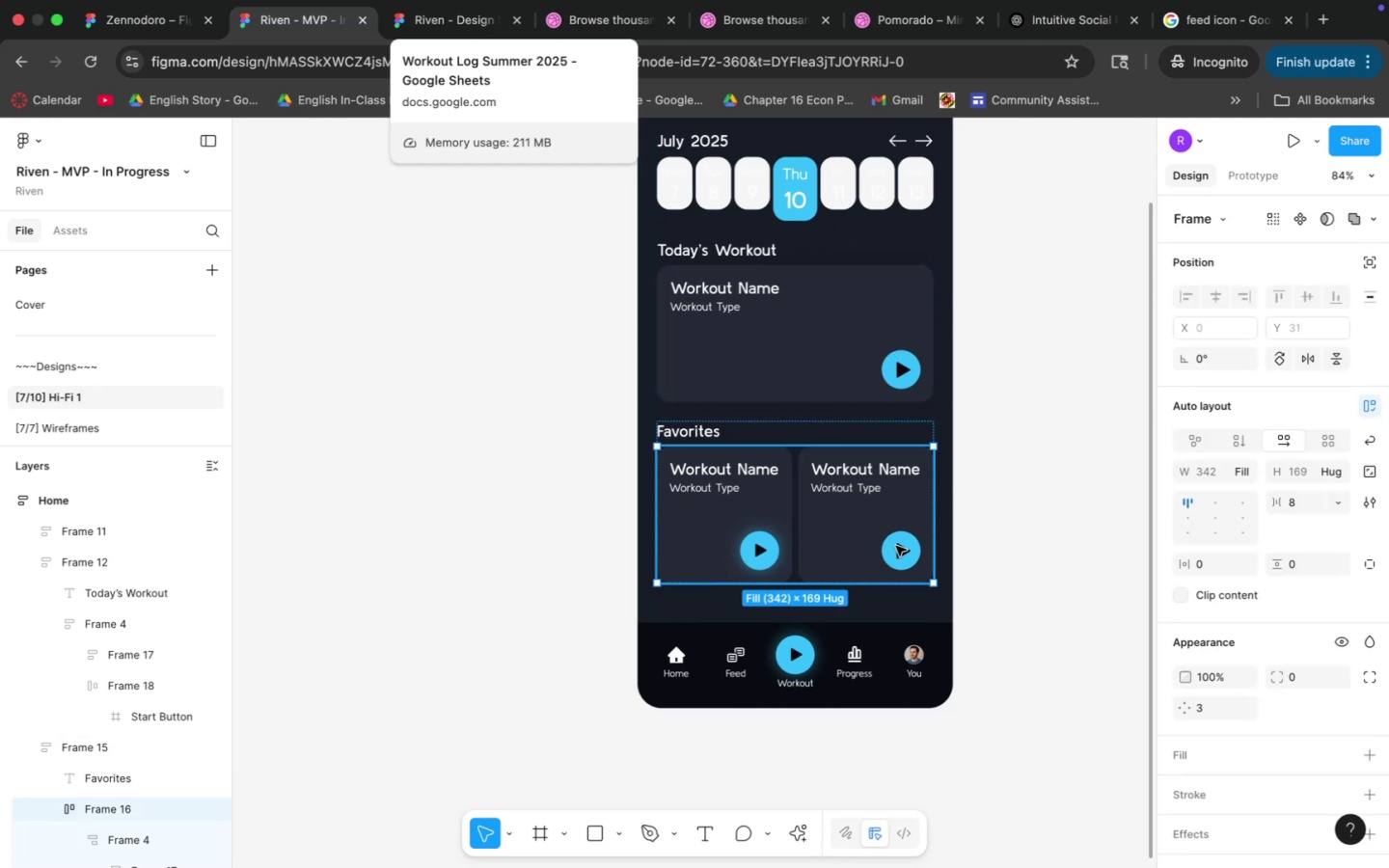 
triple_click([896, 546])
 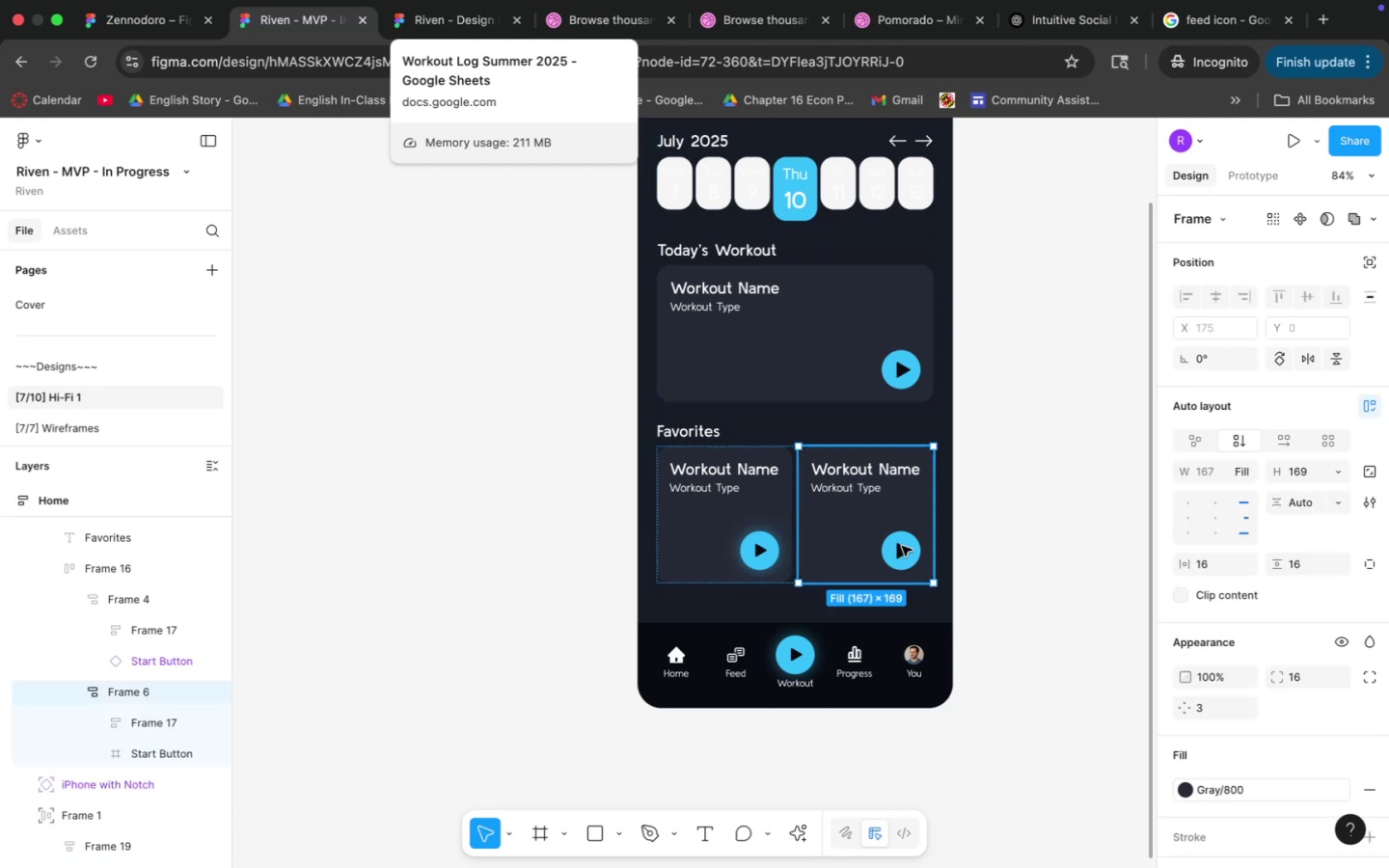 
triple_click([907, 546])
 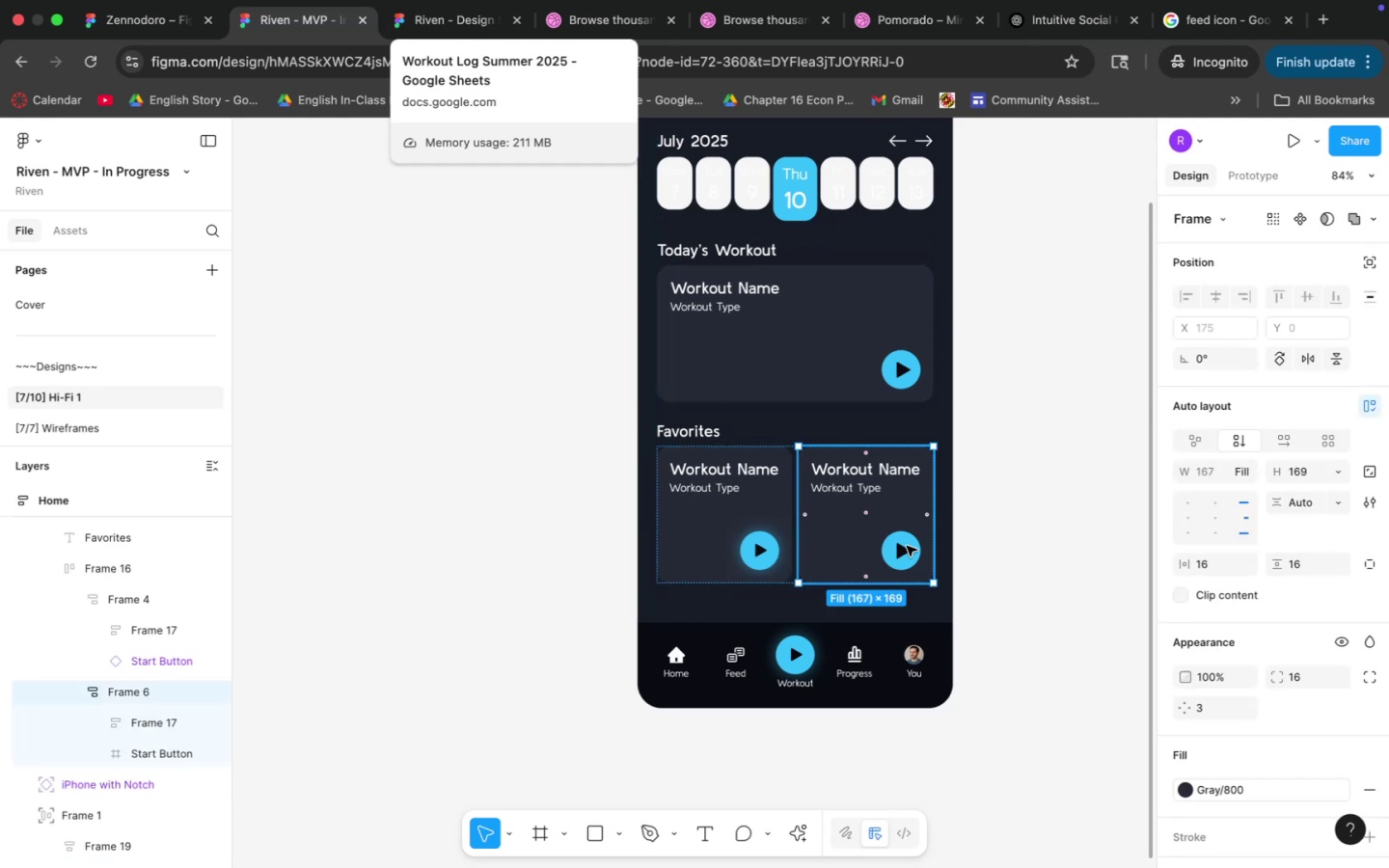 
triple_click([907, 546])
 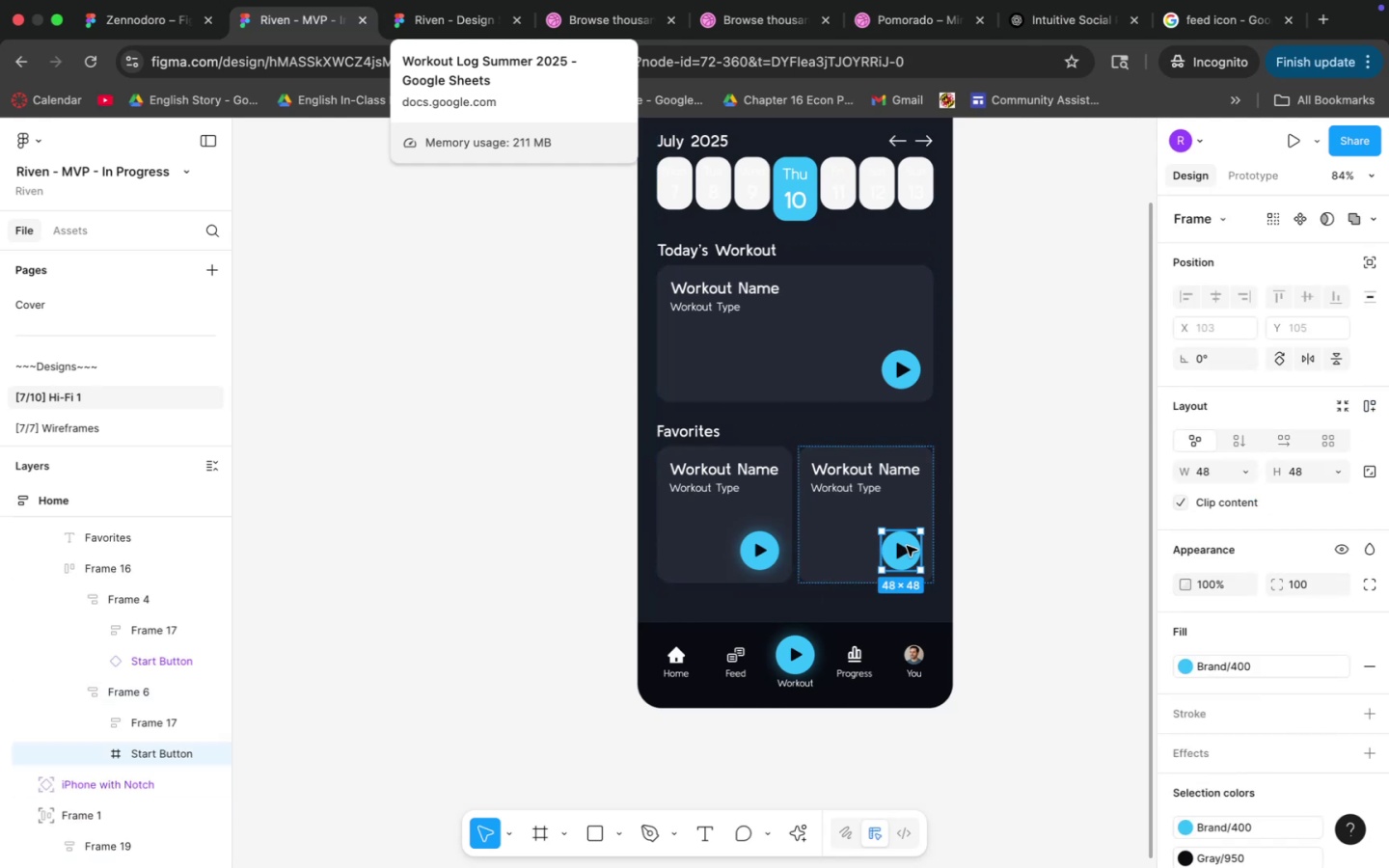 
scroll: coordinate [907, 546], scroll_direction: down, amount: 2.0
 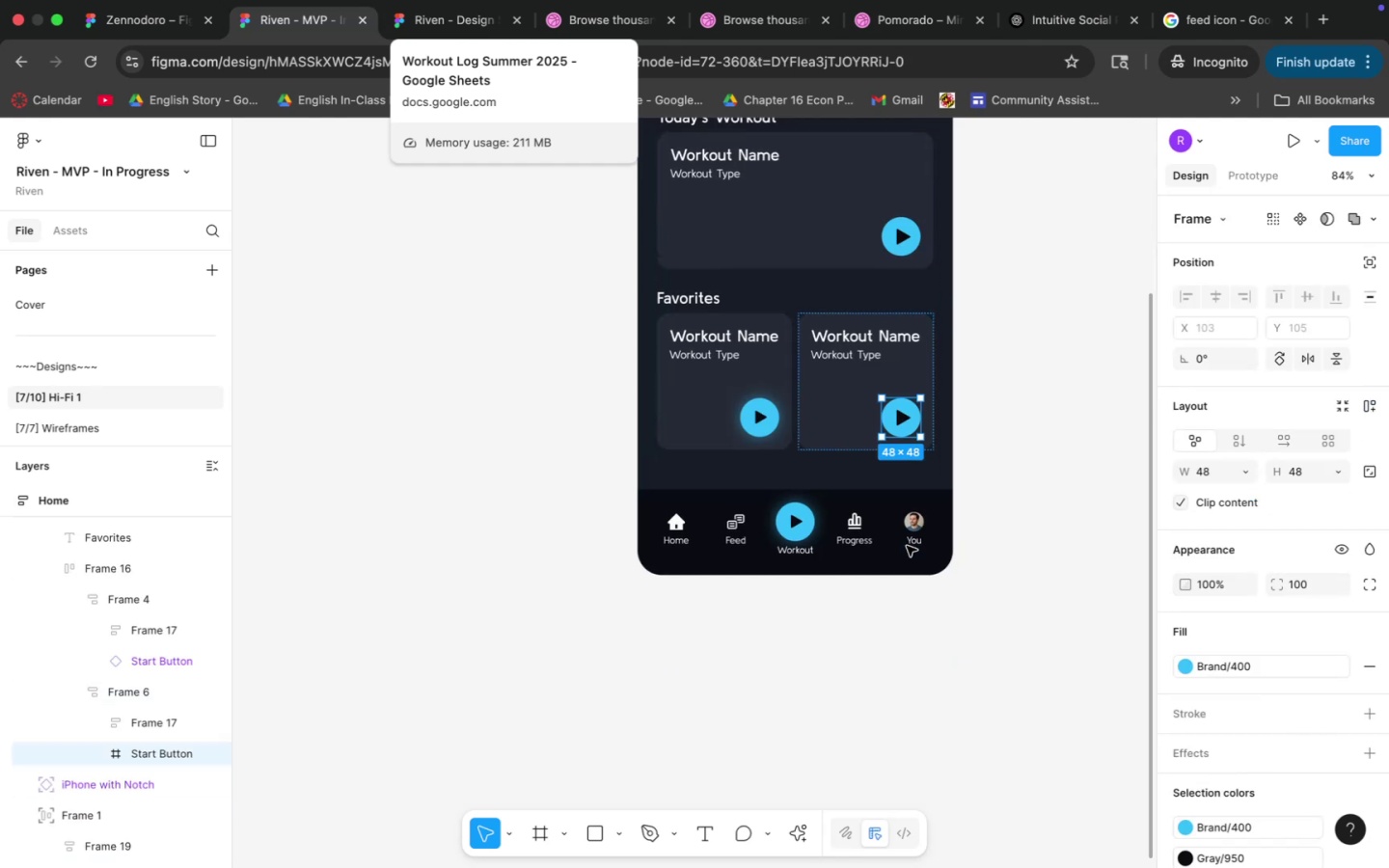 
hold_key(key=CommandLeft, duration=1.01)
scroll: coordinate [940, 510], scroll_direction: up, amount: 9.0
 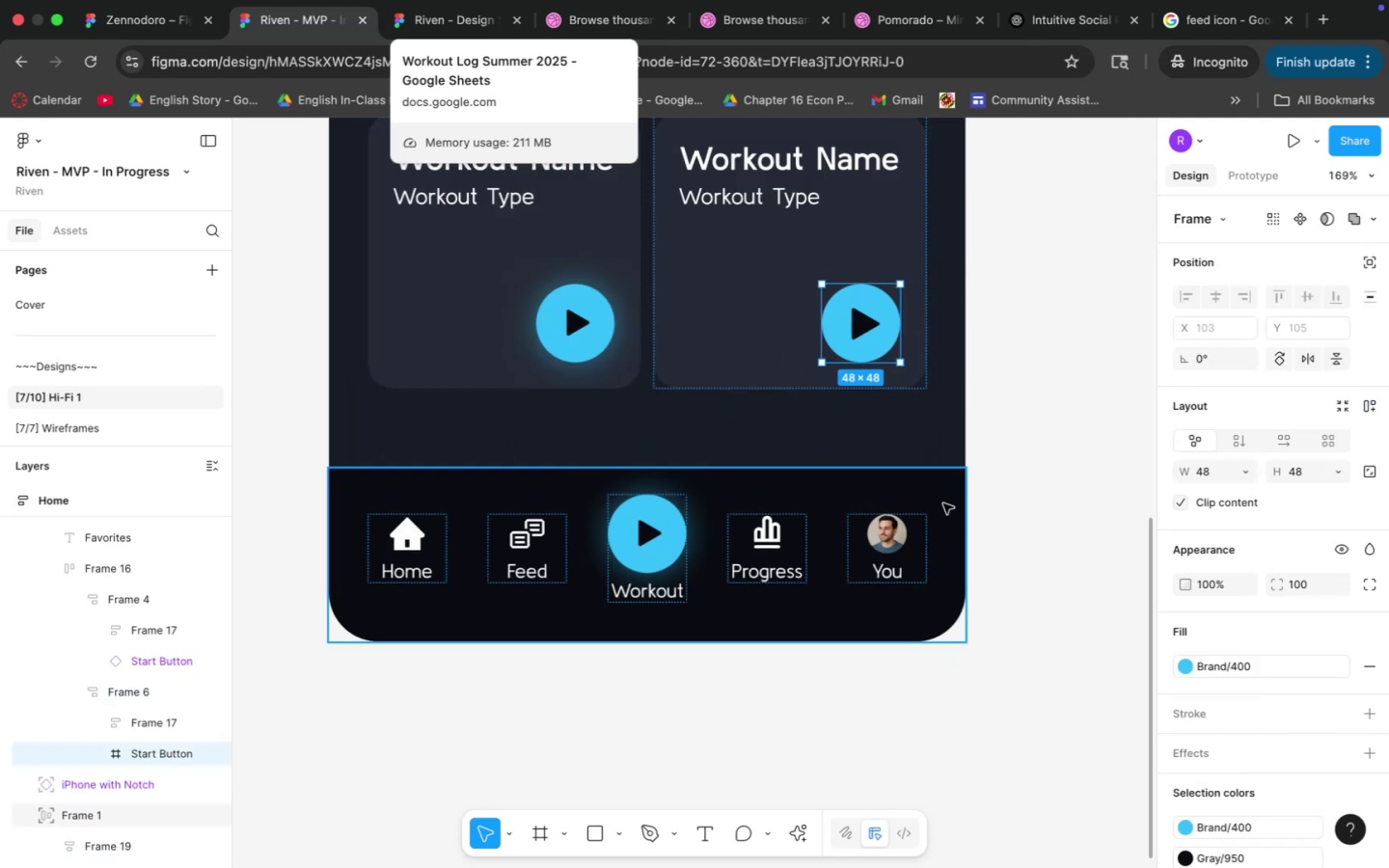 
left_click([994, 452])
 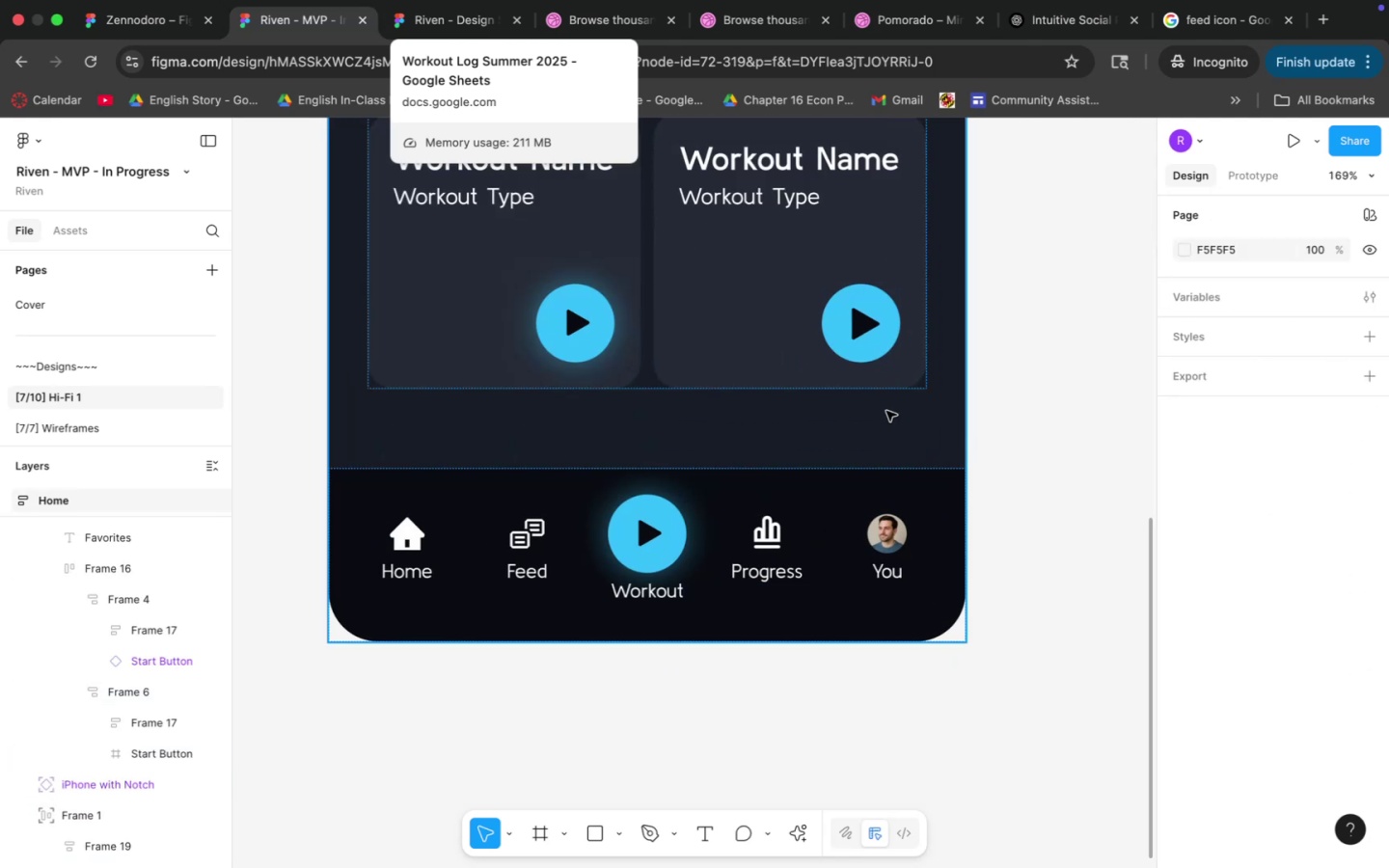 
double_click([862, 298])
 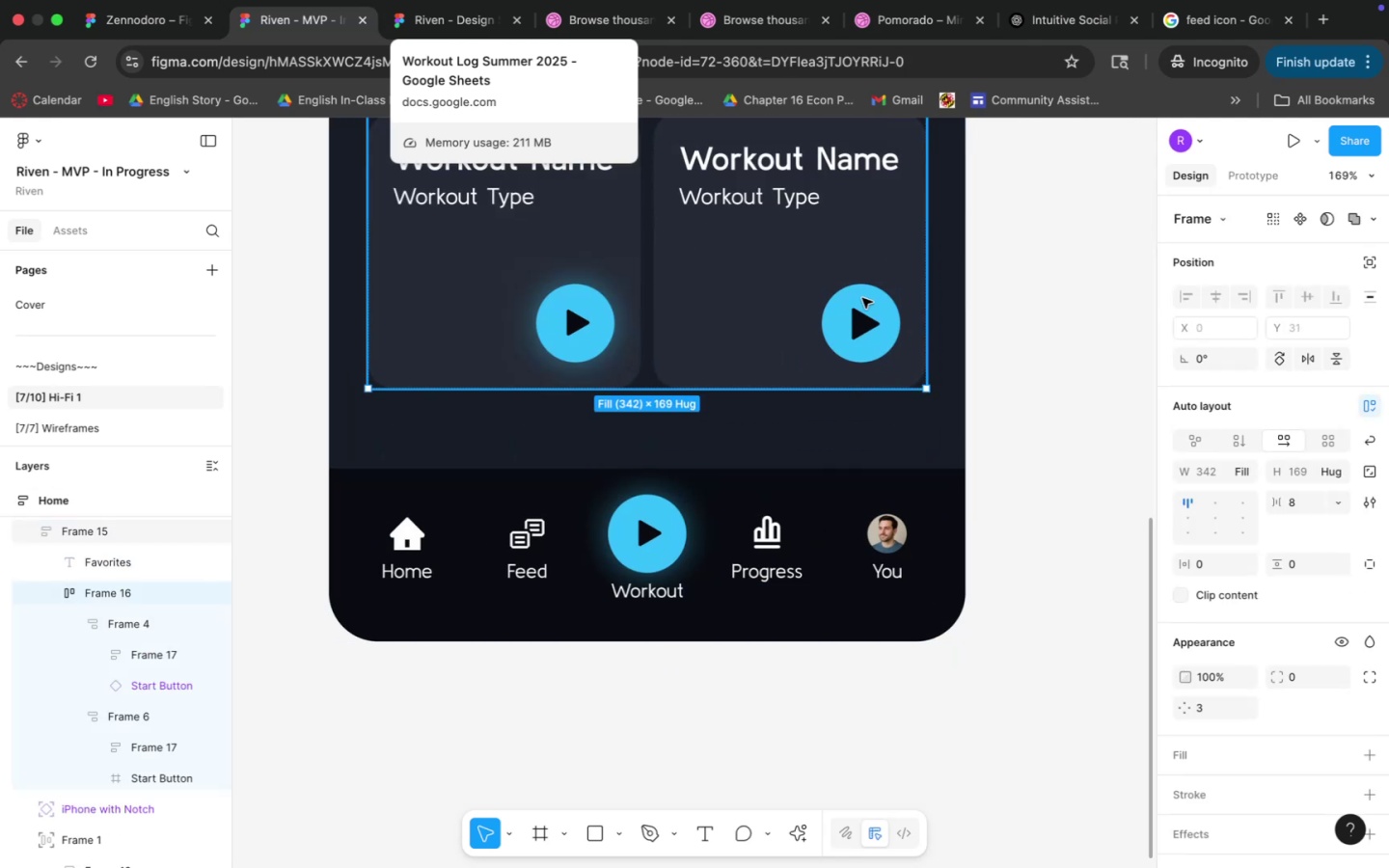 
triple_click([862, 298])
 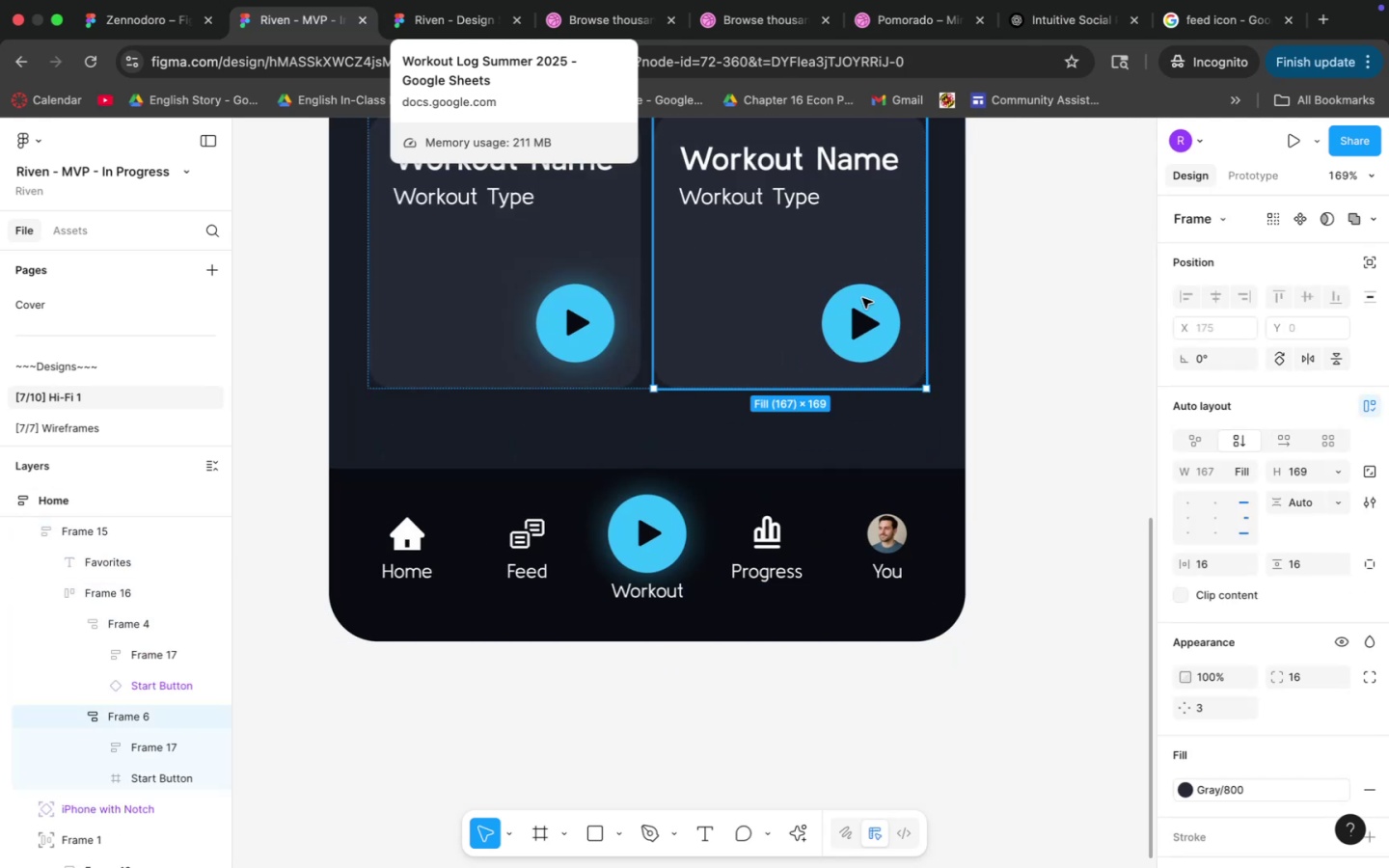 
triple_click([862, 298])
 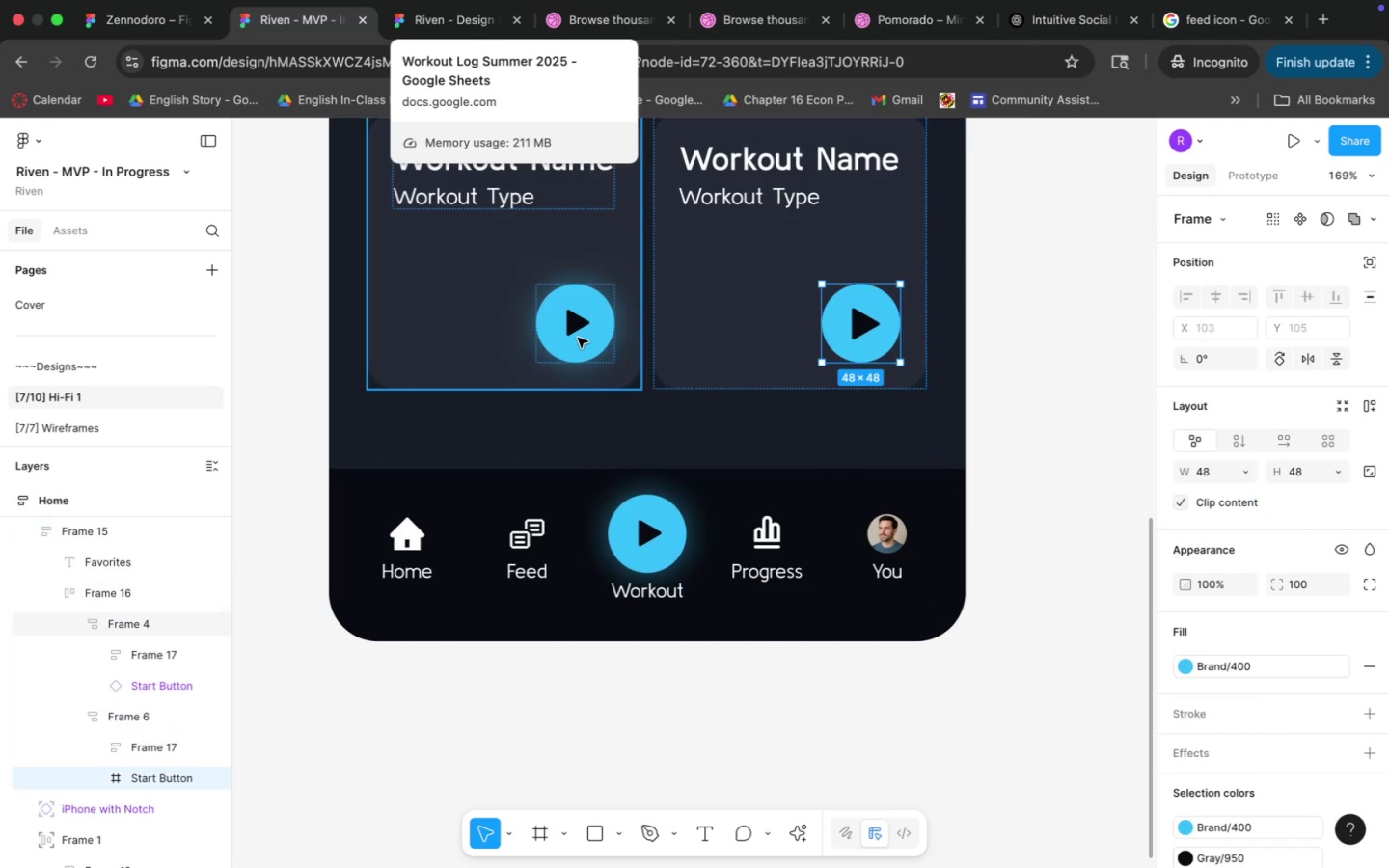 
double_click([571, 339])
 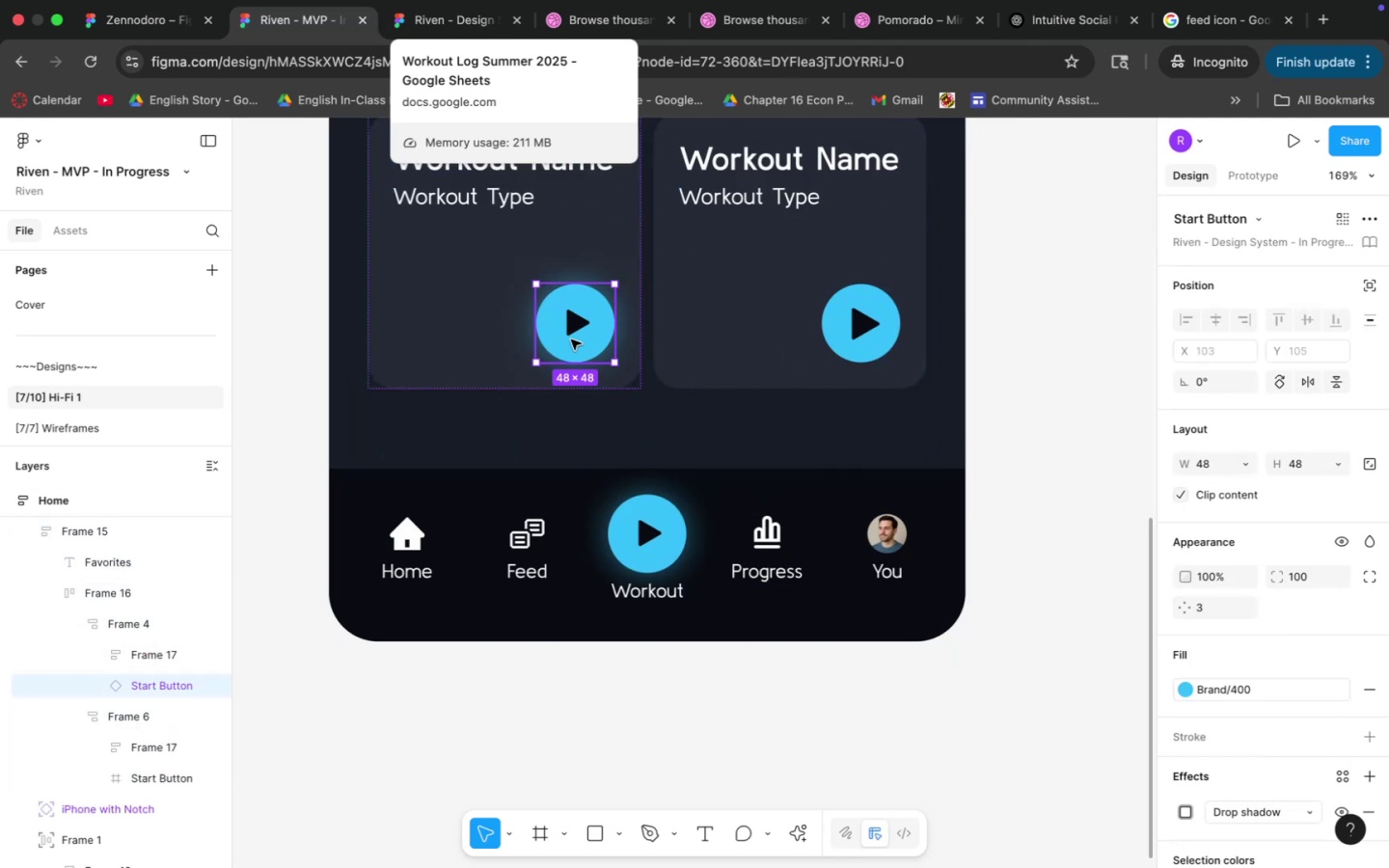 
key(Meta+C)
 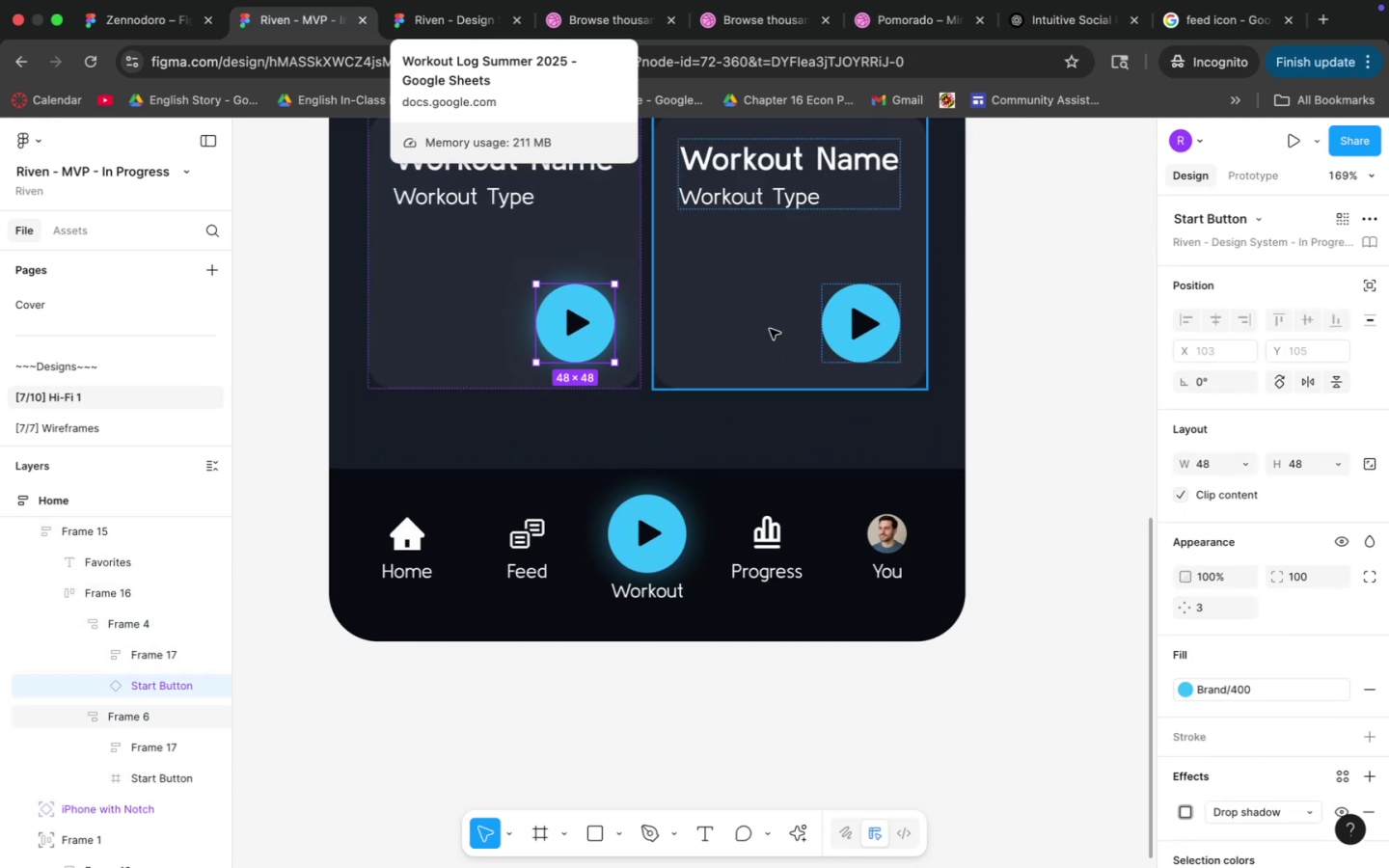 
left_click([770, 329])
 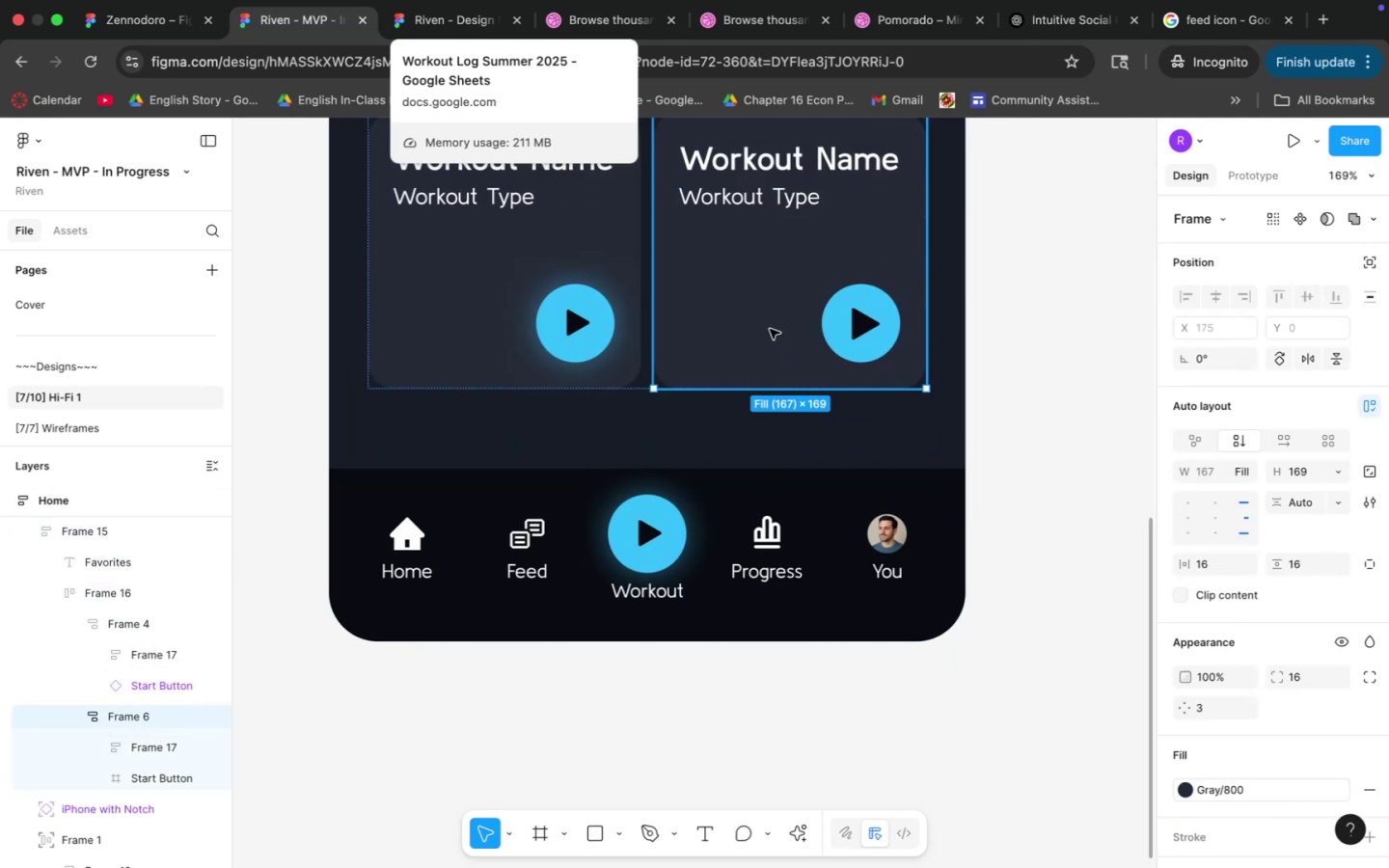 
key(Meta+CommandLeft)
 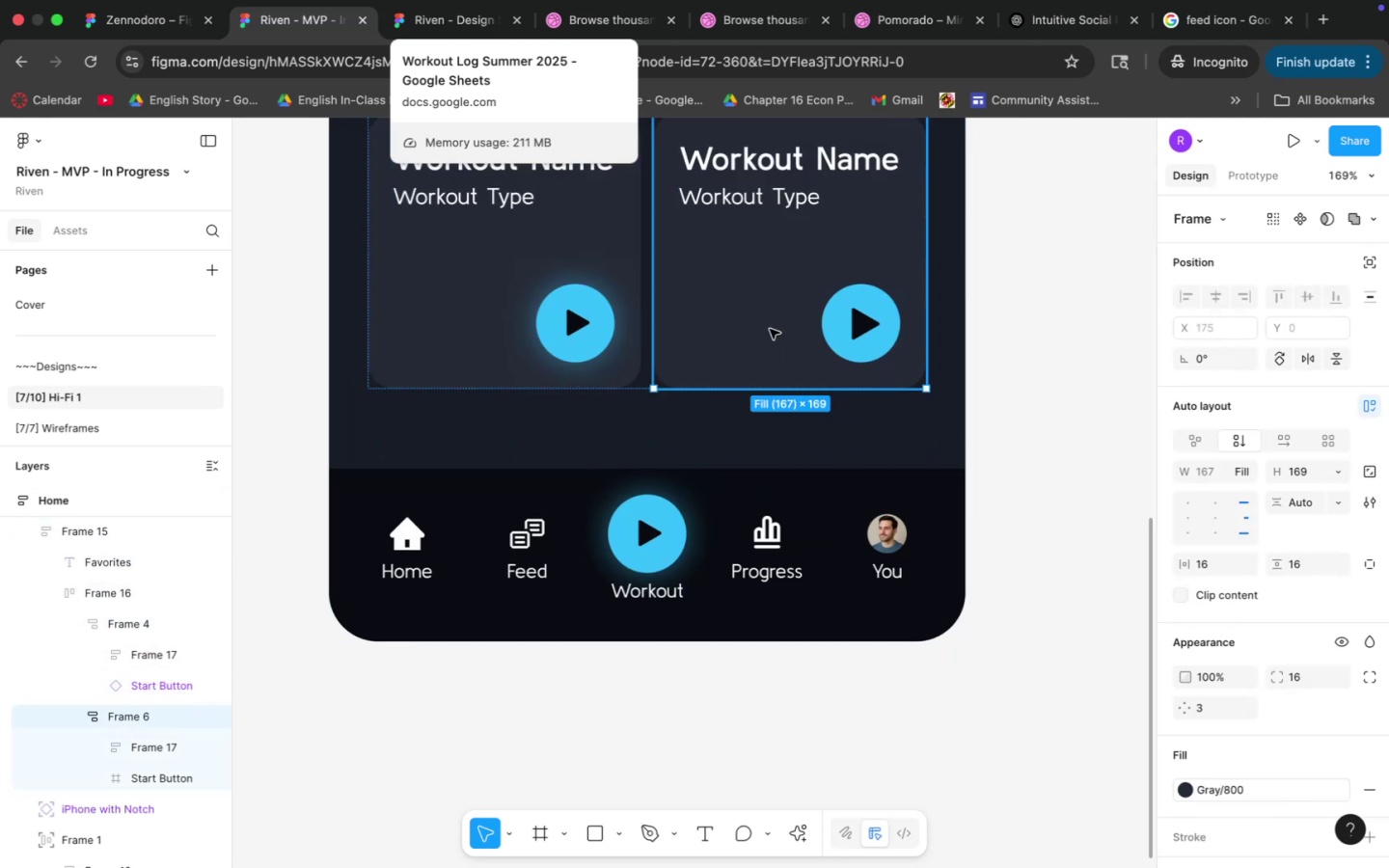 
key(Meta+V)
 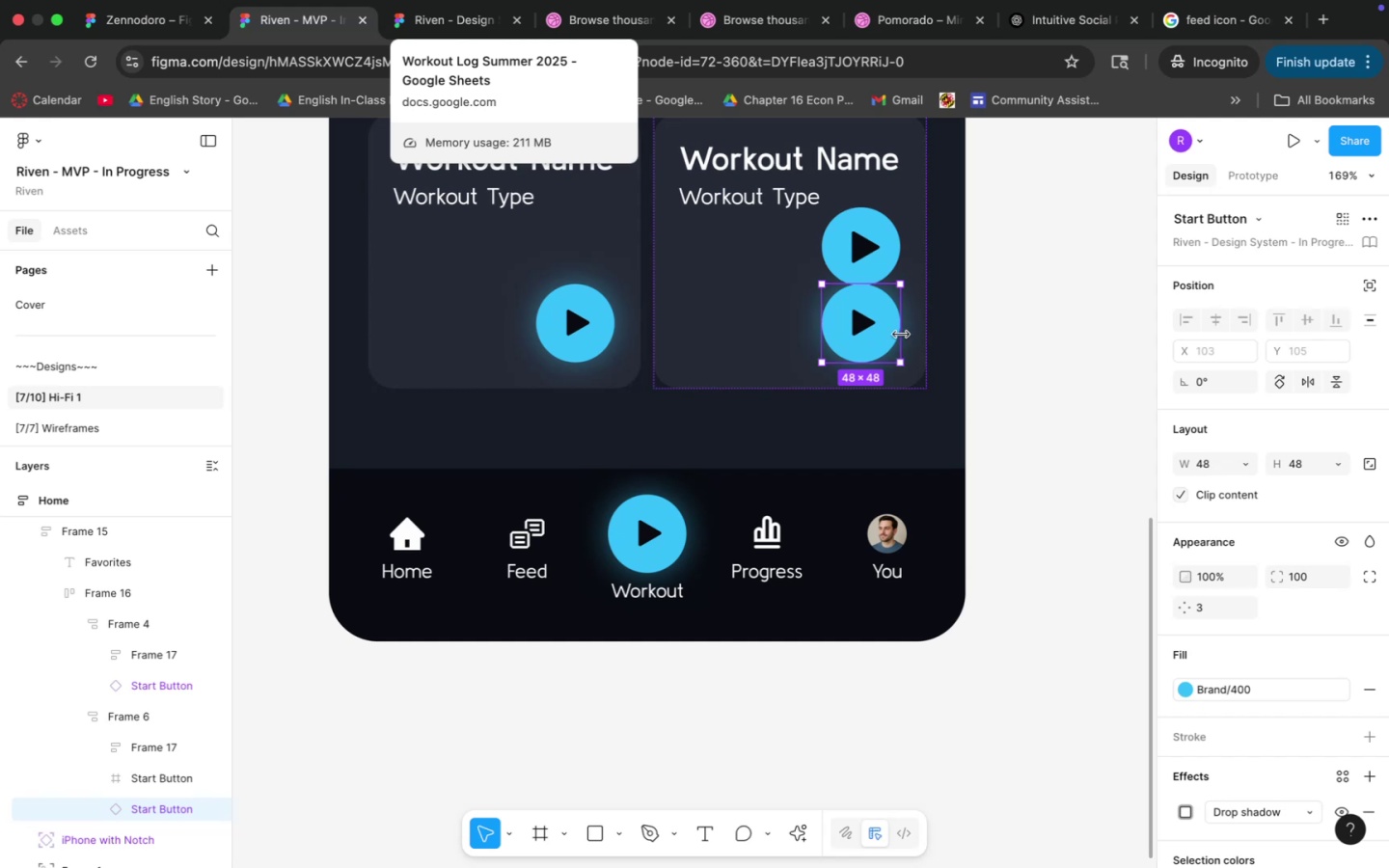 
left_click([872, 249])
 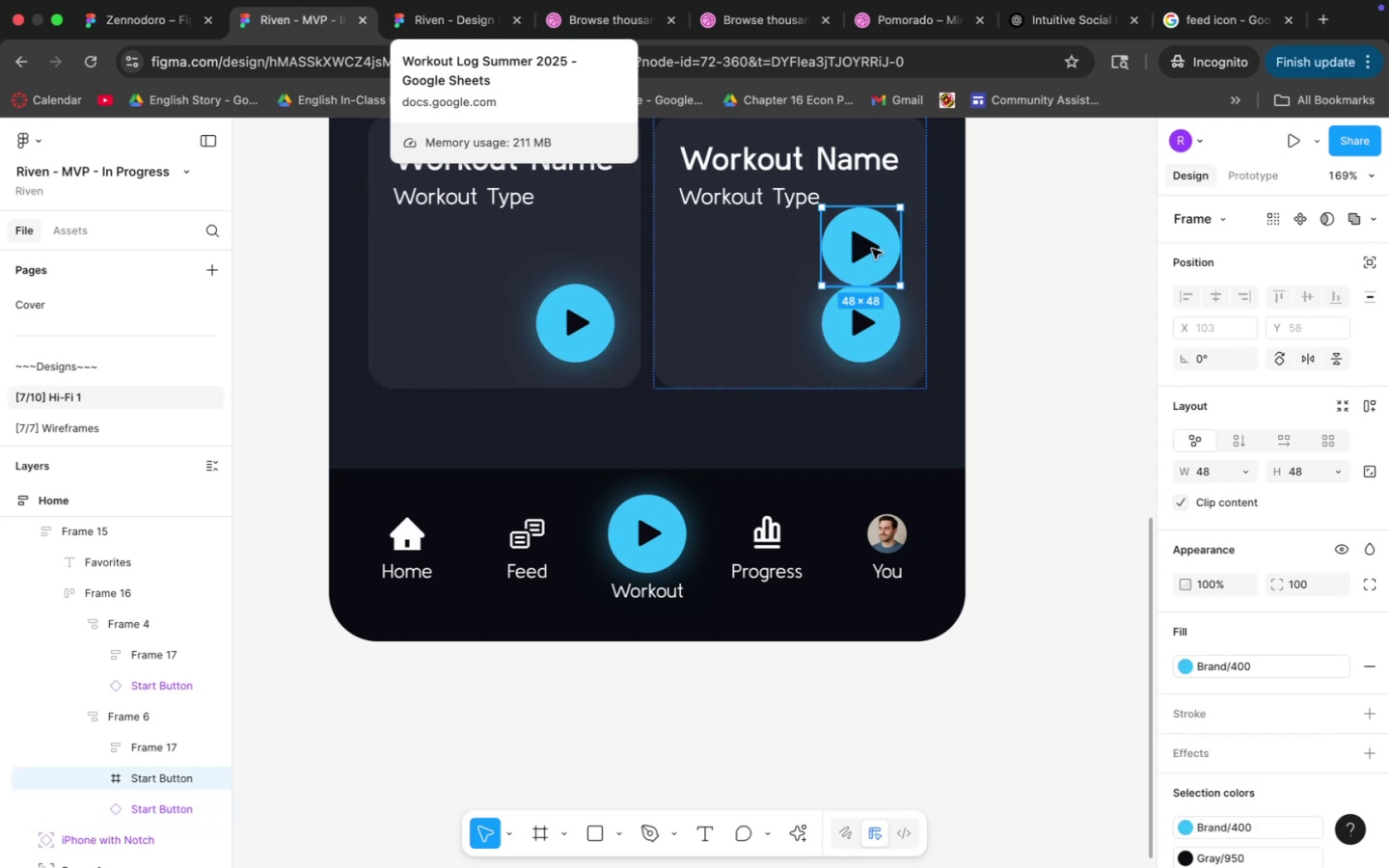 
key(Backspace)
 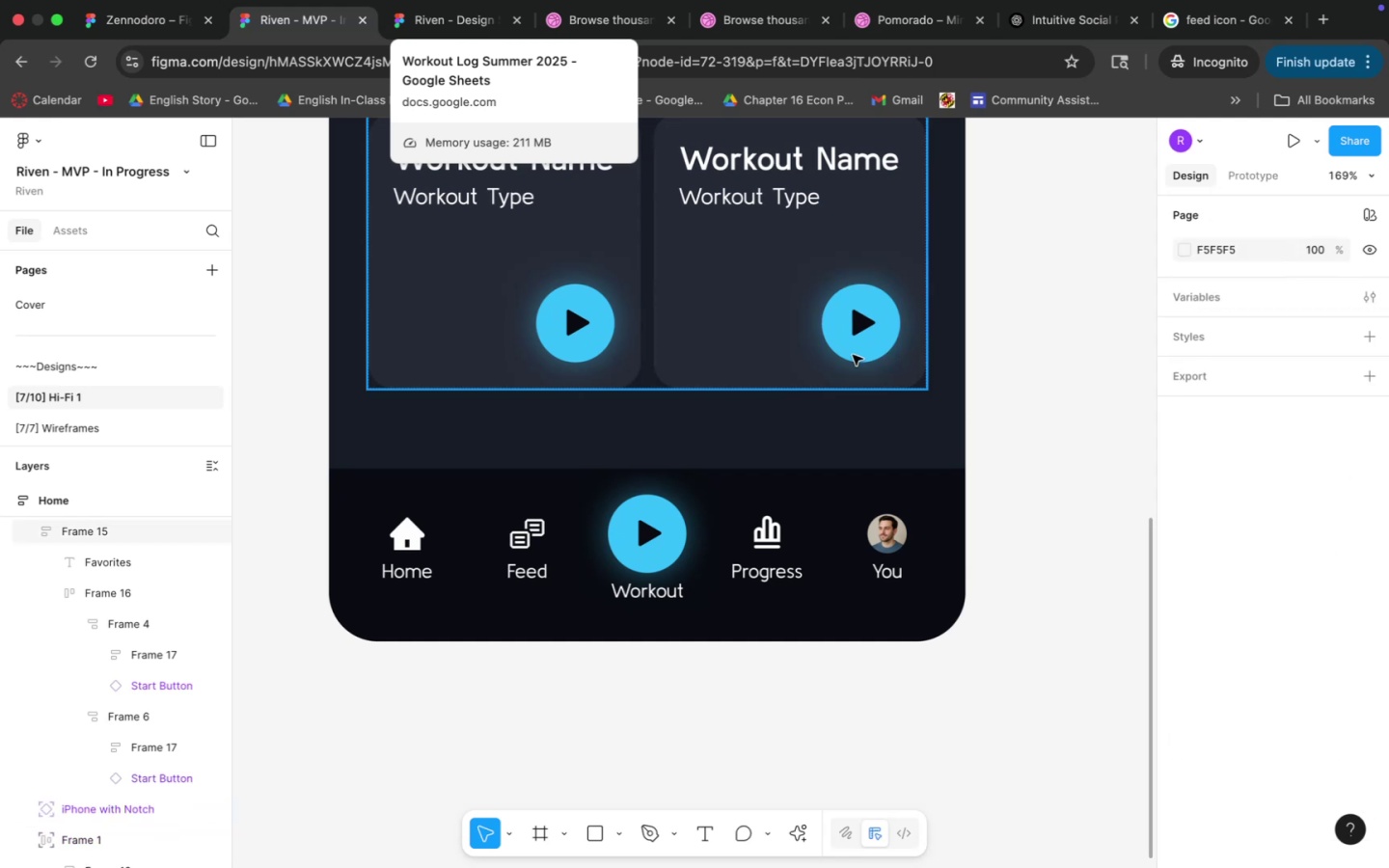 
scroll: coordinate [852, 390], scroll_direction: up, amount: 9.0
 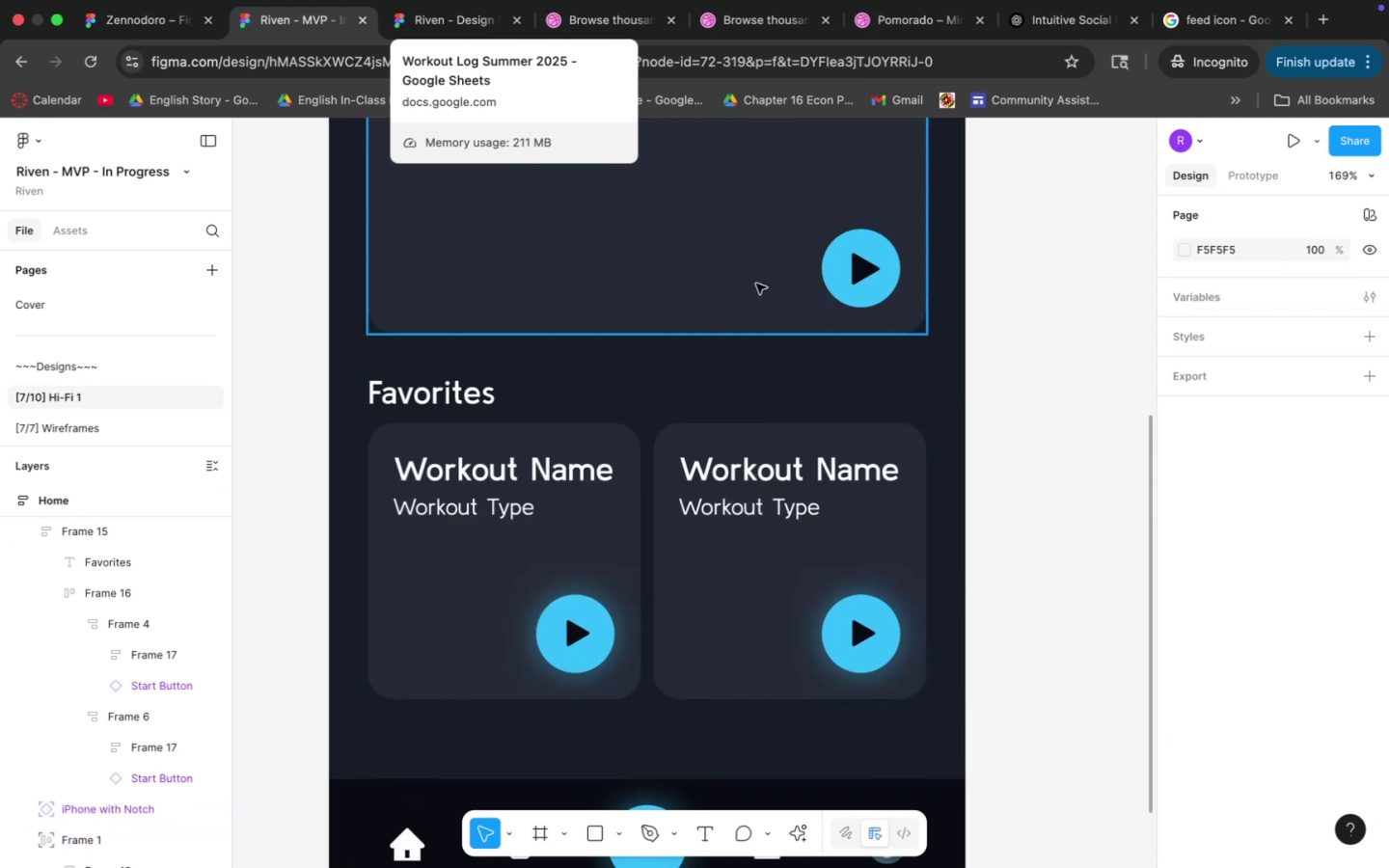 
left_click([756, 284])
 